 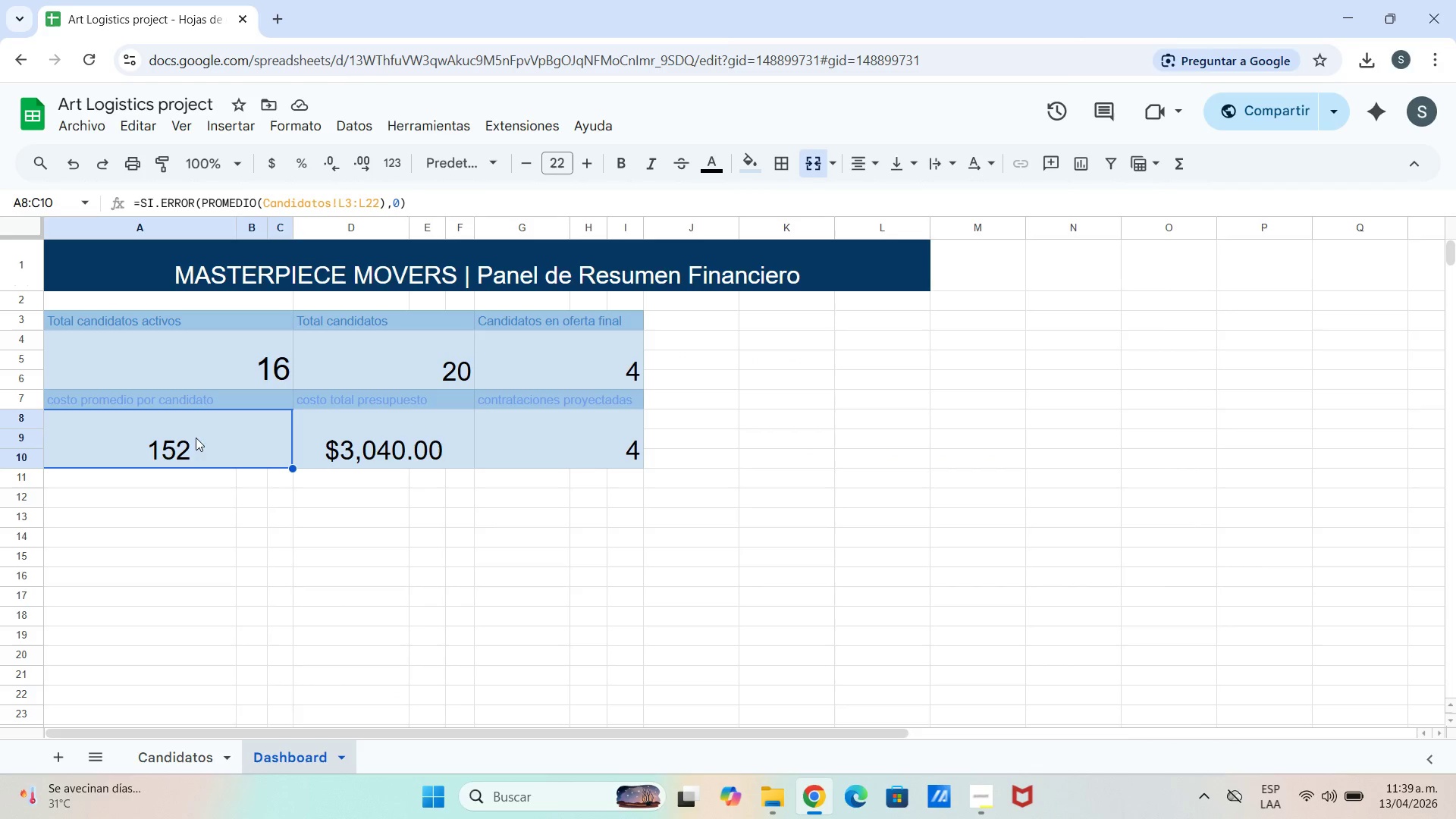 
left_click([271, 159])
 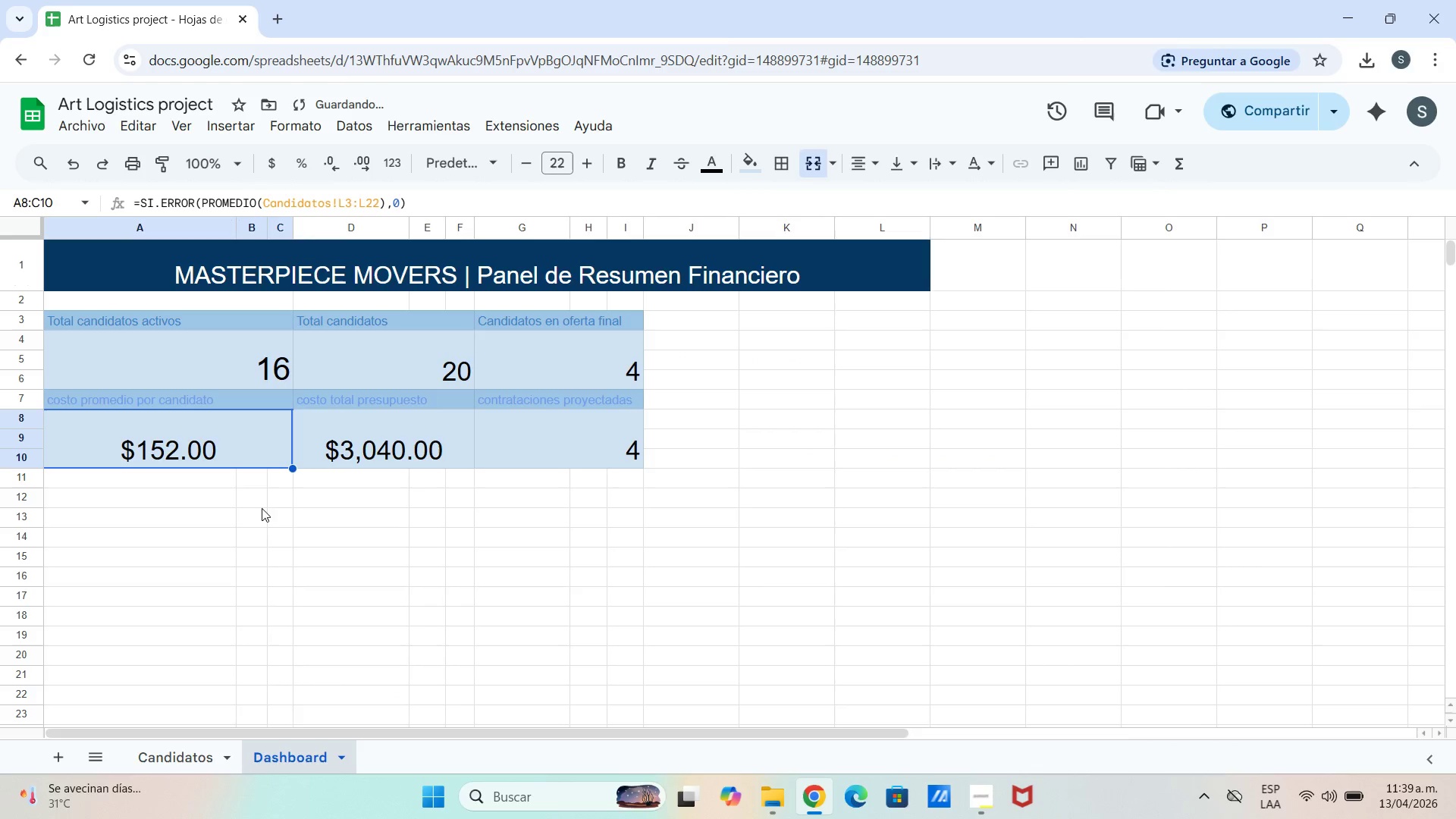 
left_click_drag(start_coordinate=[261, 511], to_coordinate=[258, 519])
 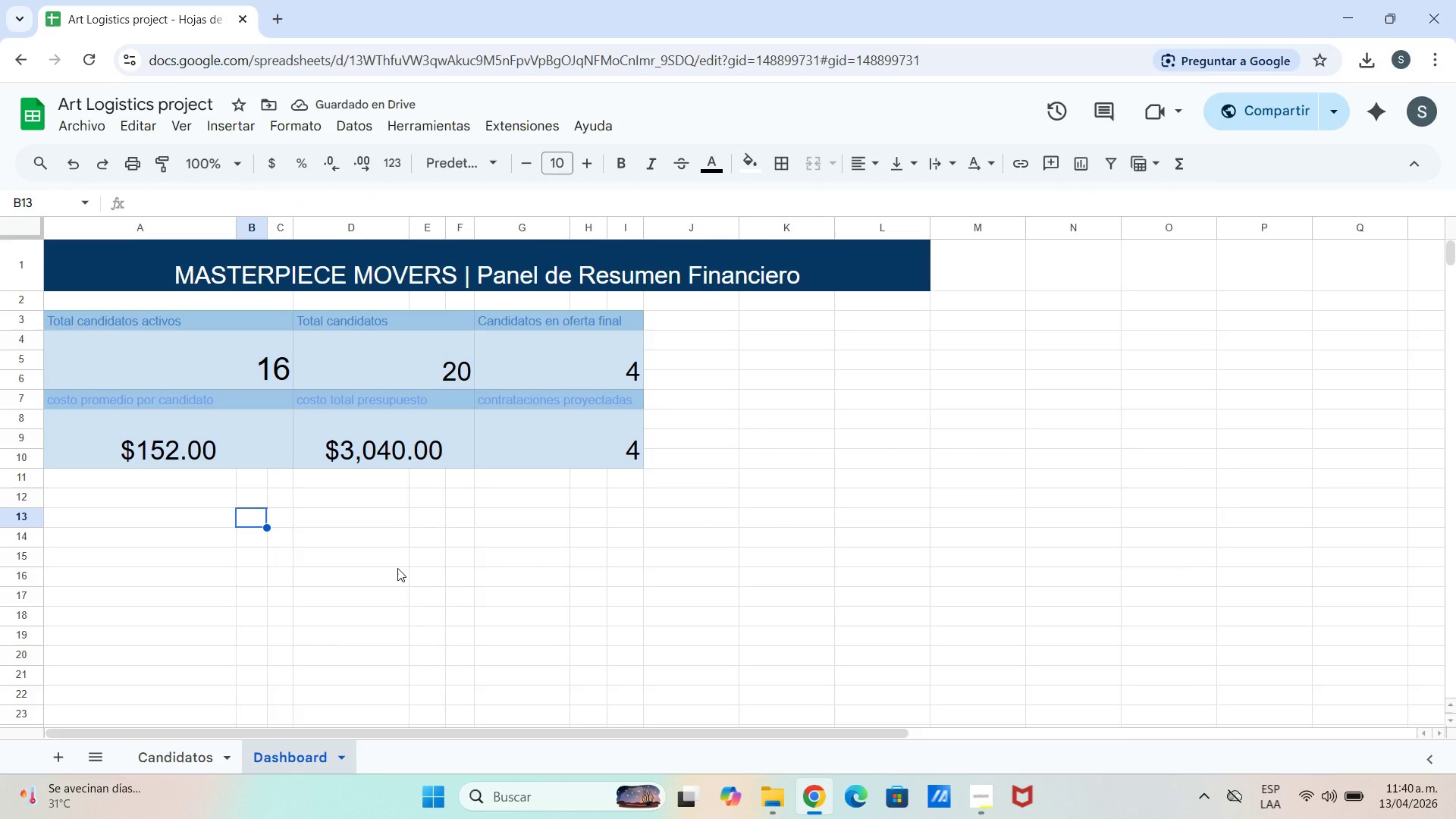 
left_click_drag(start_coordinate=[258, 607], to_coordinate=[232, 599])
 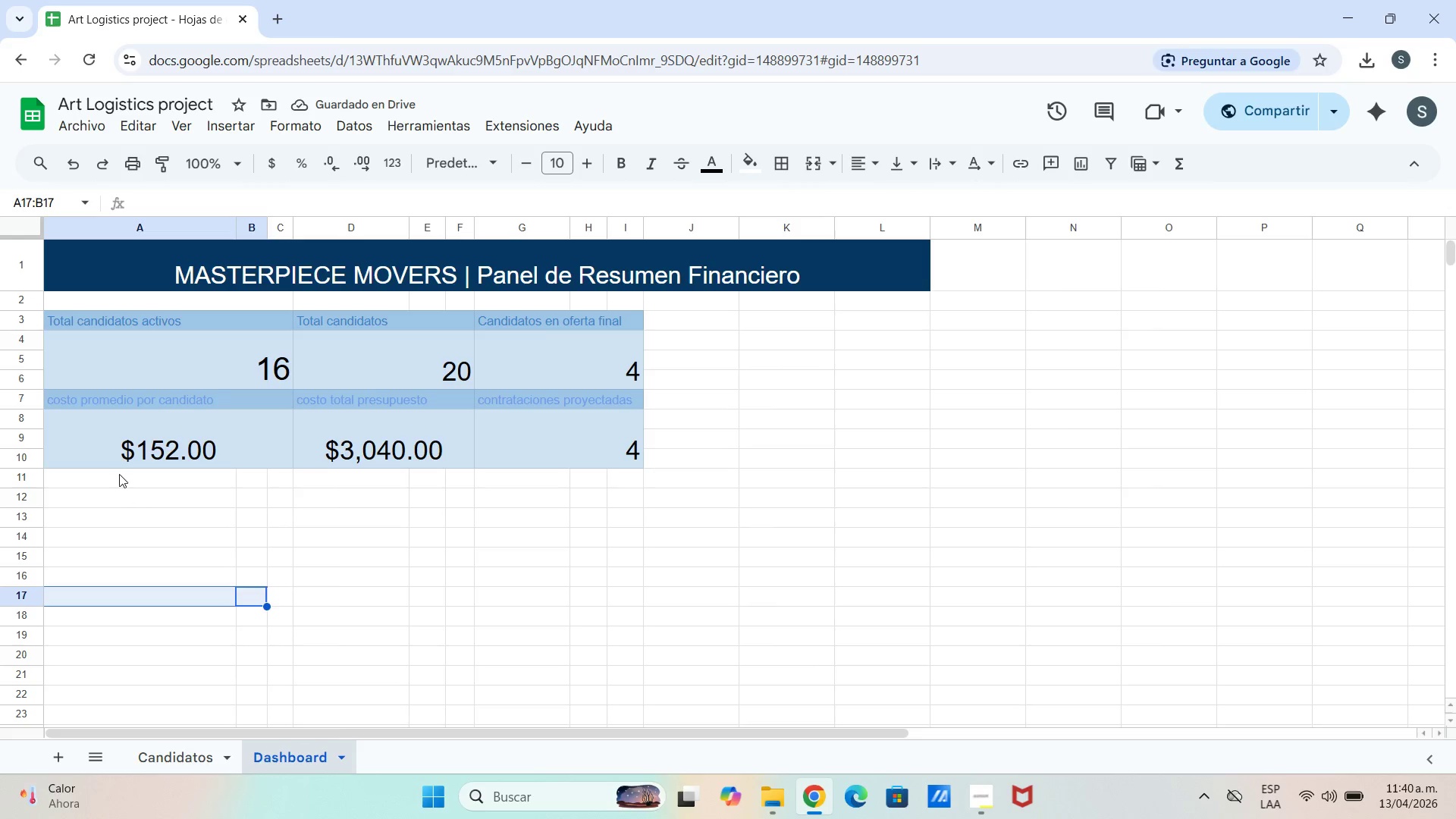 
double_click([118, 471])
 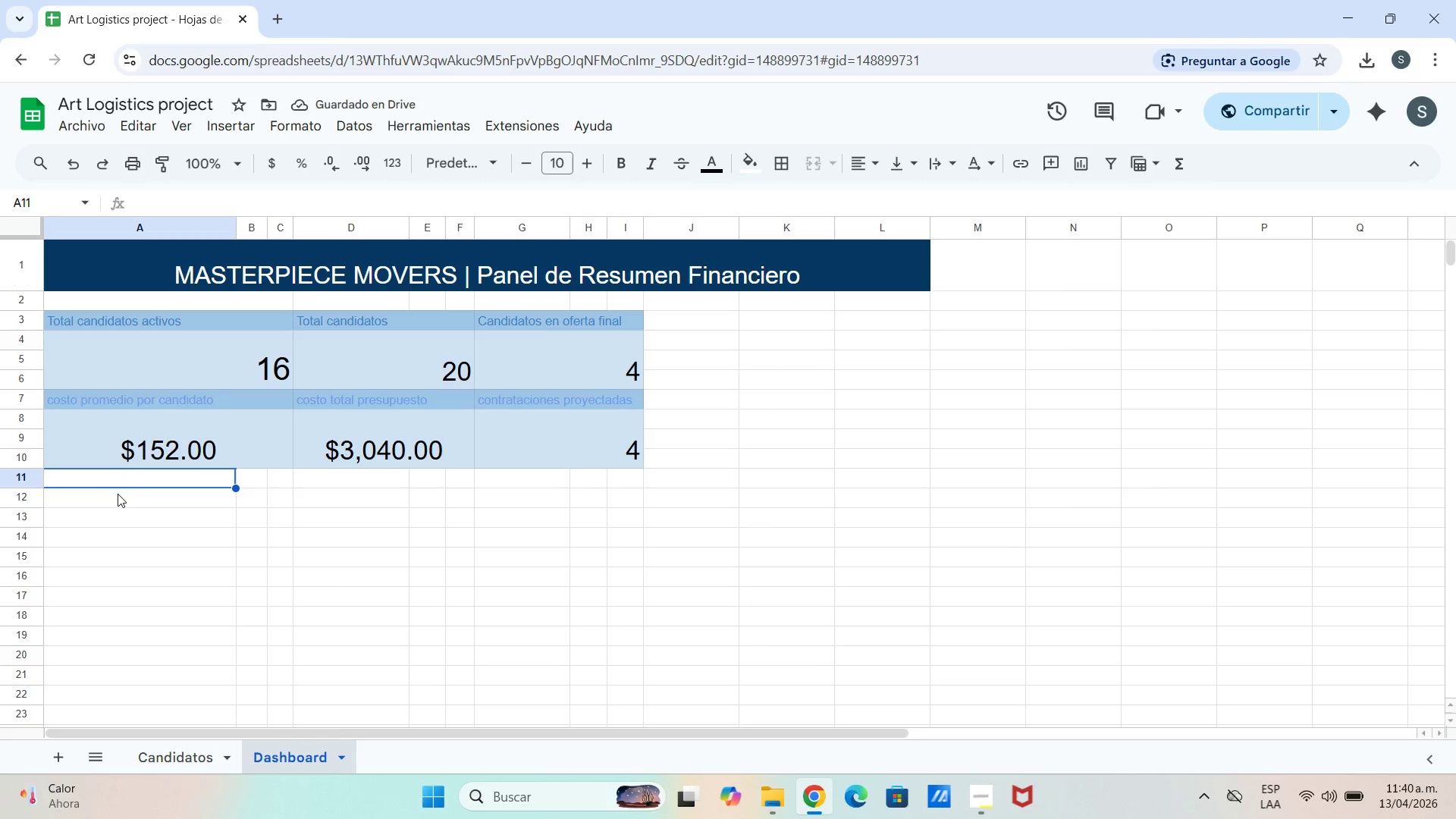 
triple_click([118, 494])
 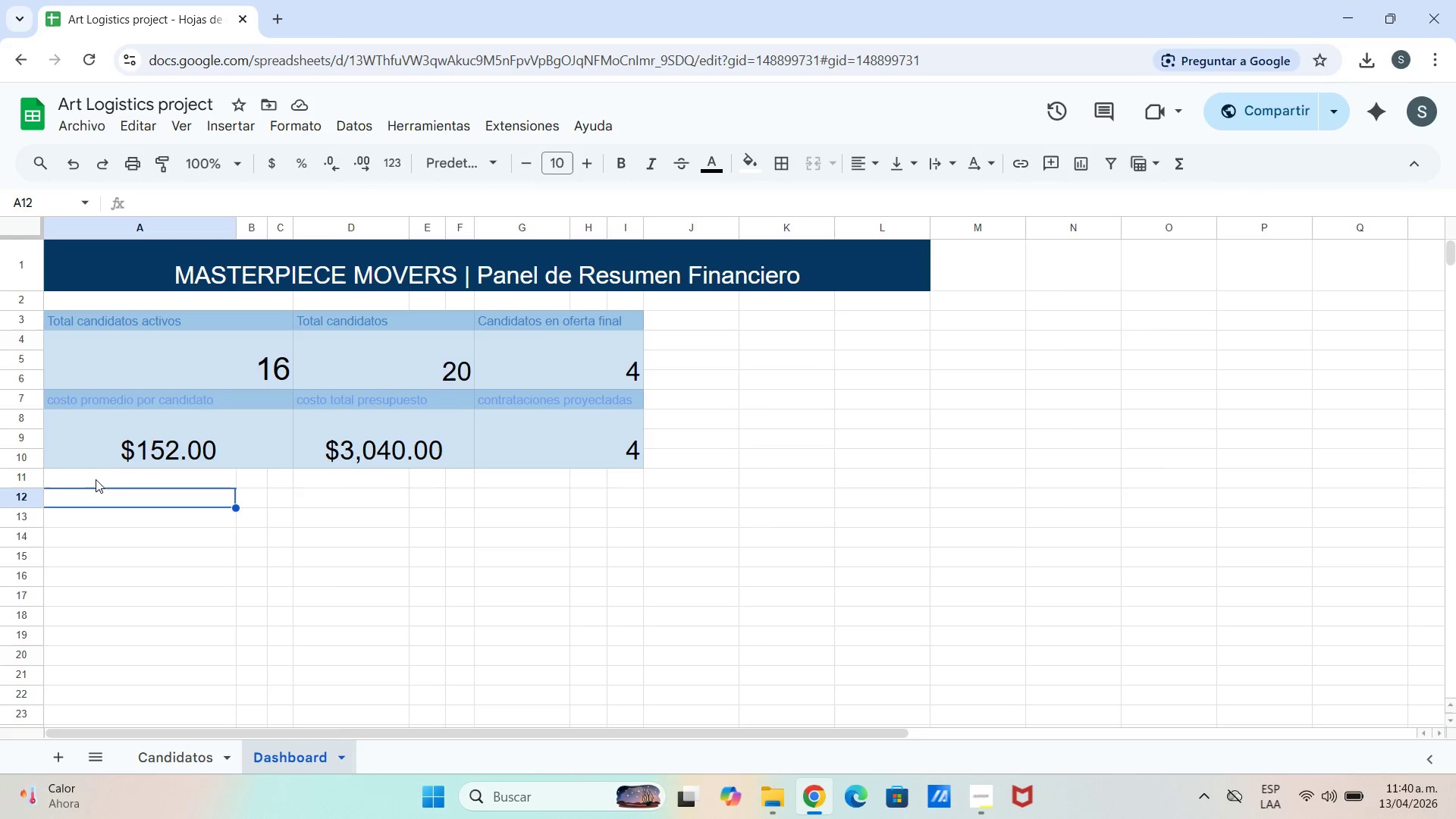 
left_click([76, 497])
 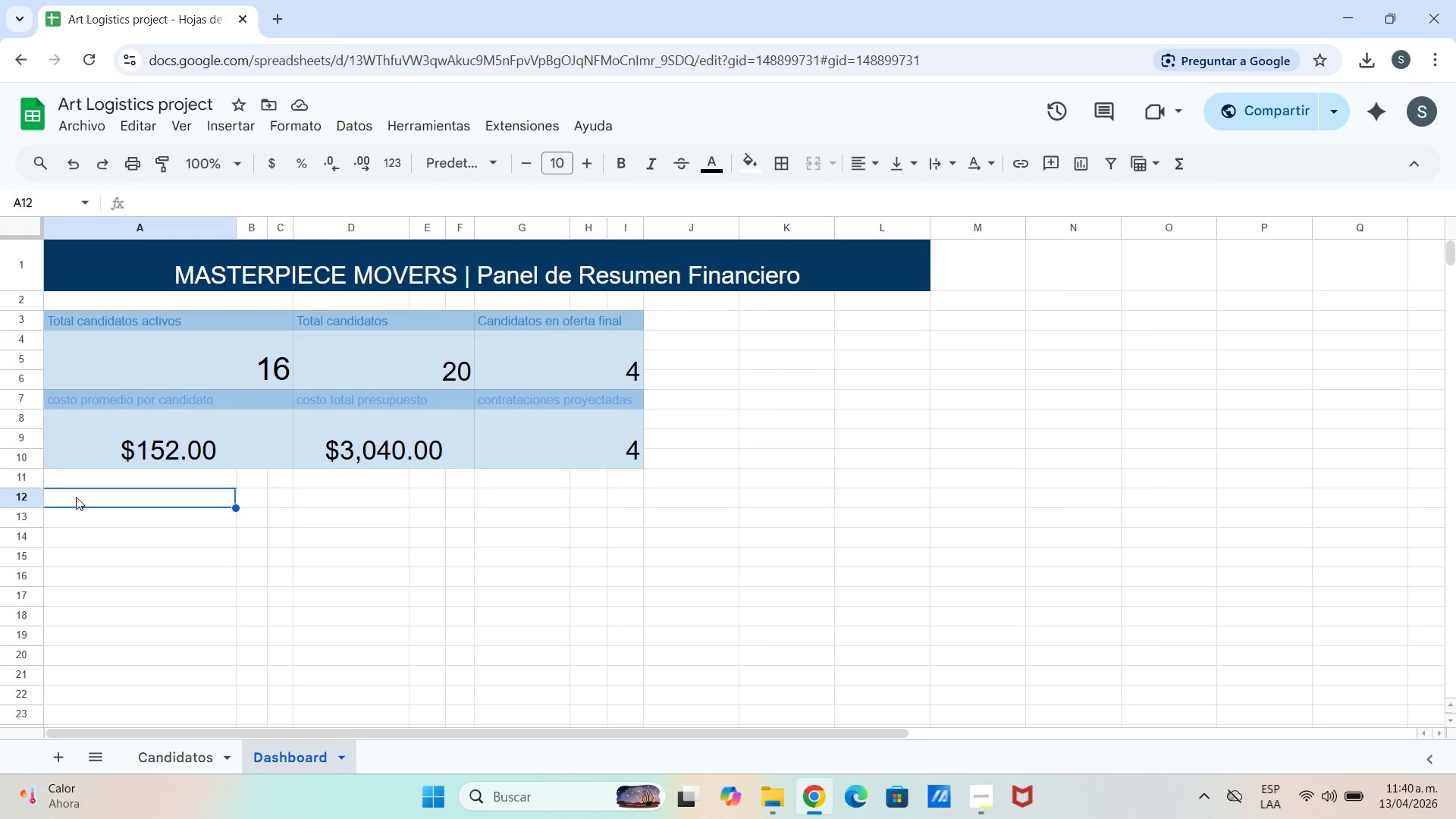 
double_click([76, 497])
 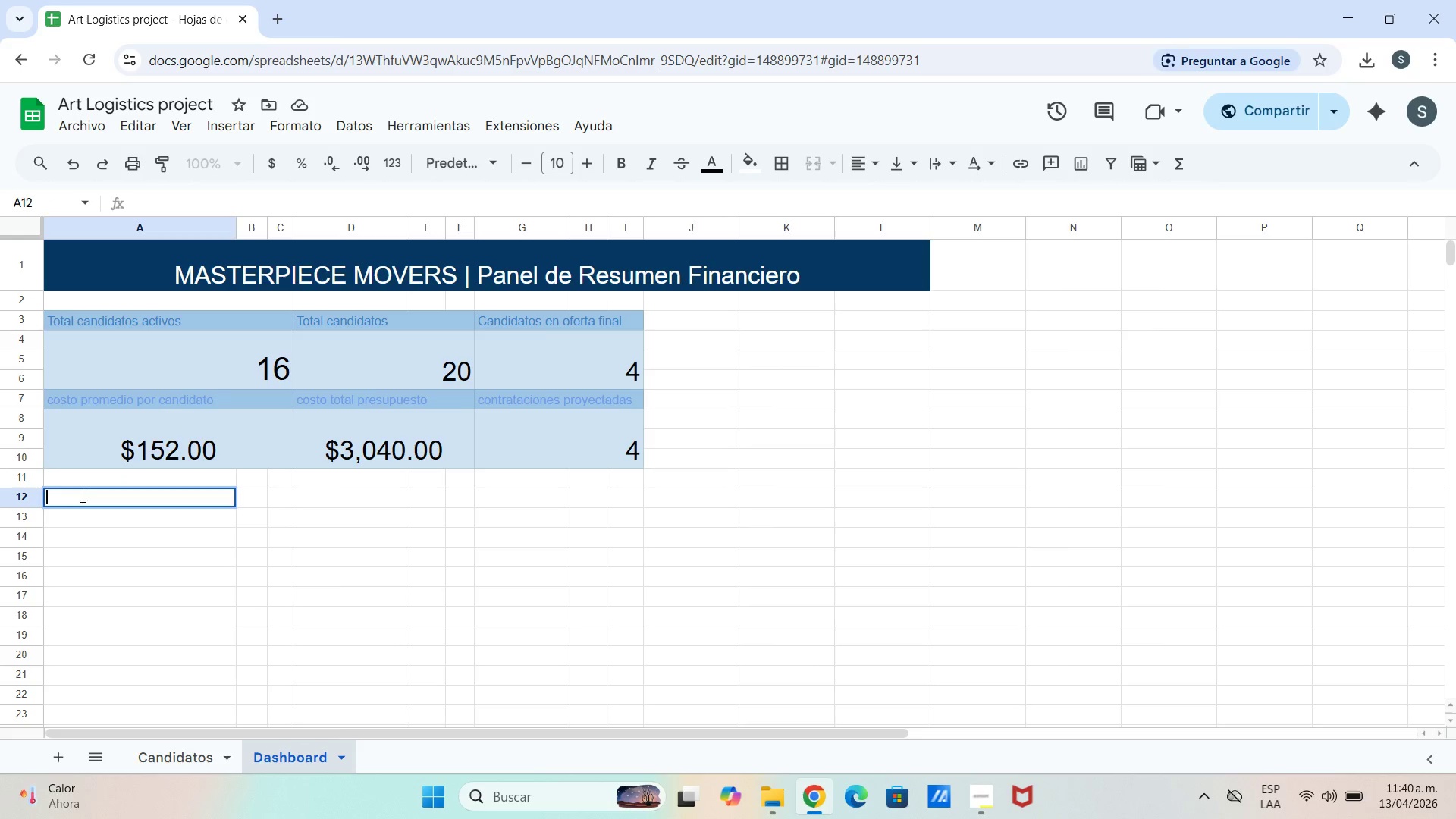 
left_click([88, 496])
 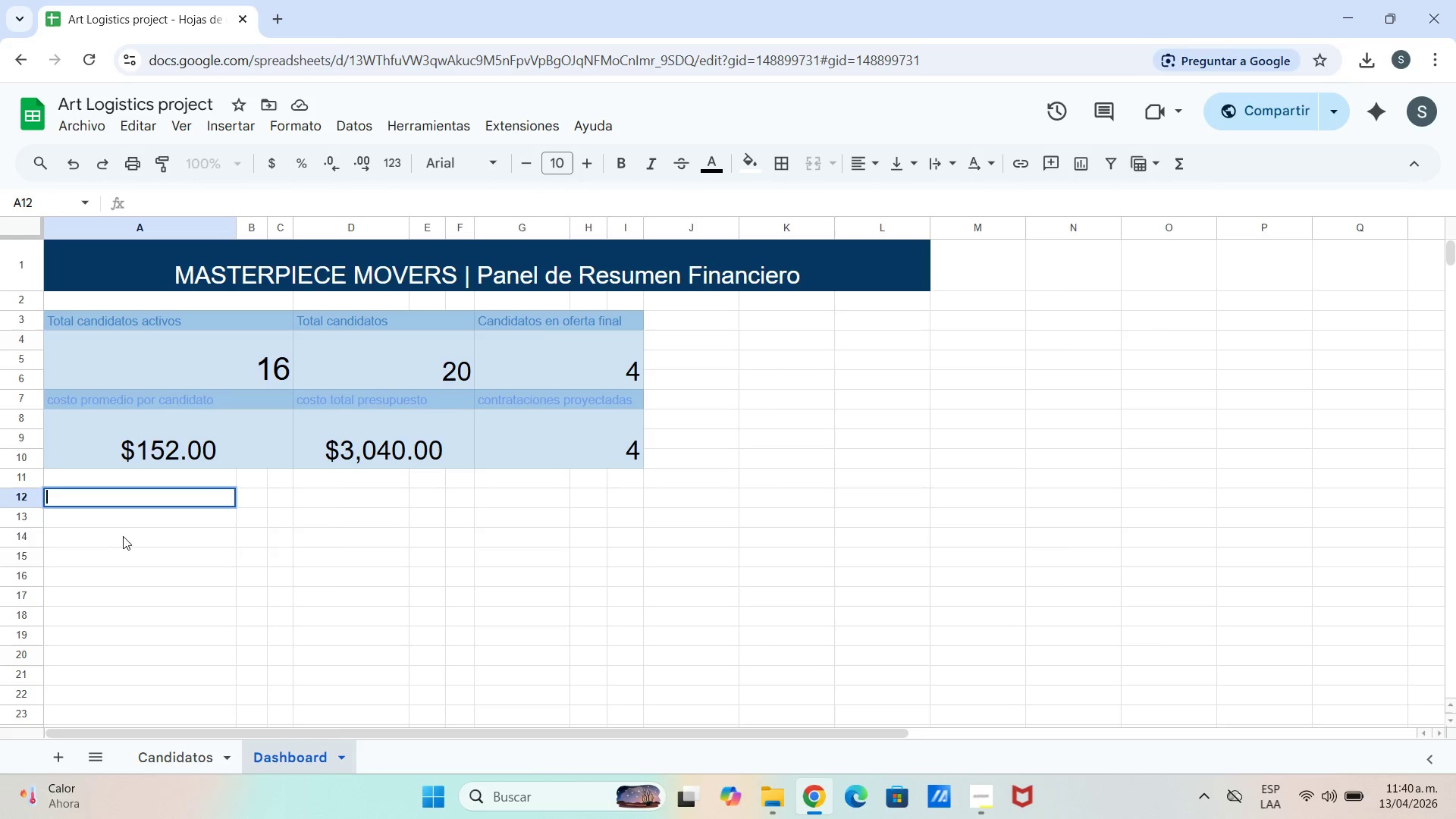 
double_click([124, 538])
 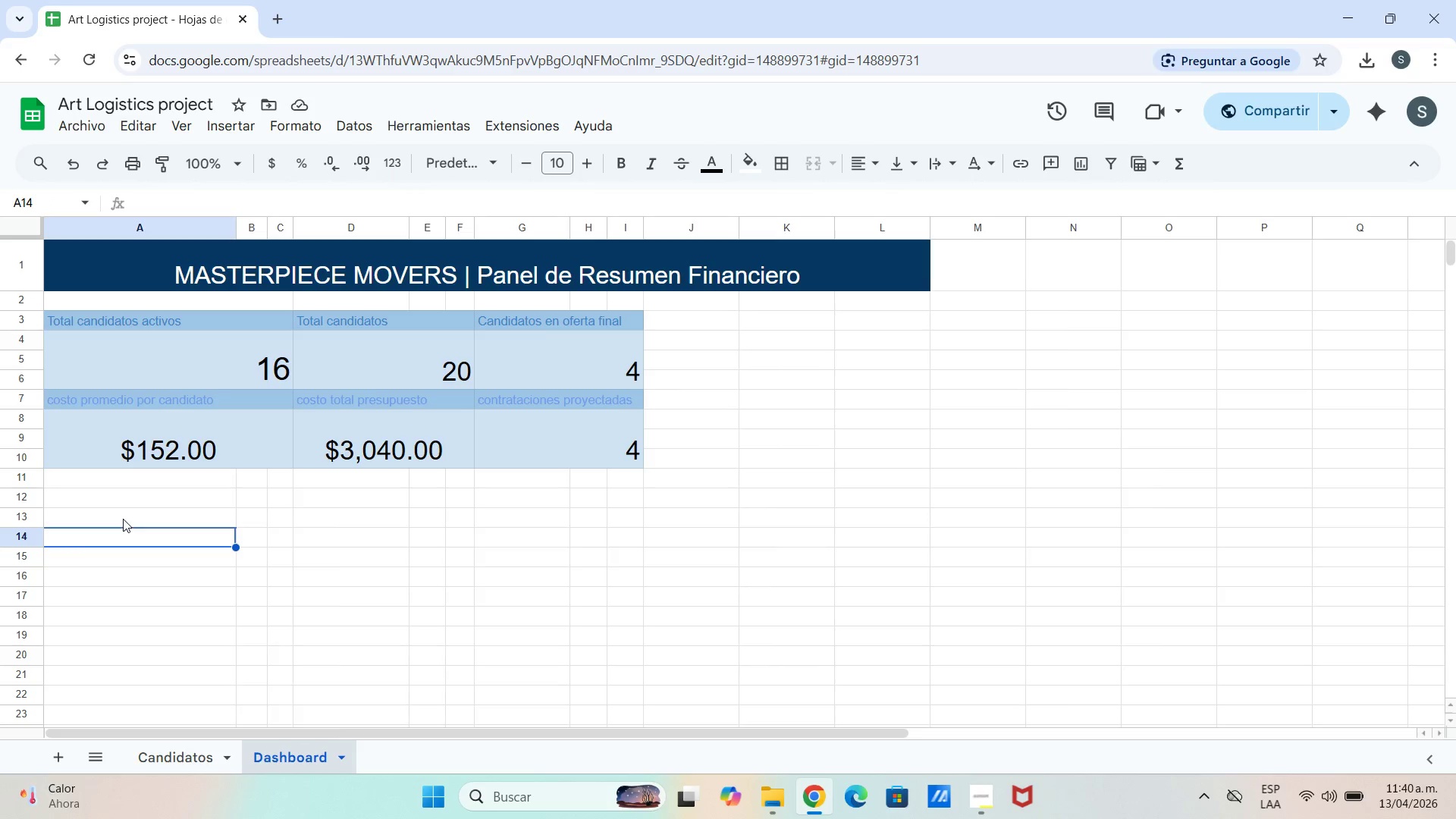 
left_click([123, 519])
 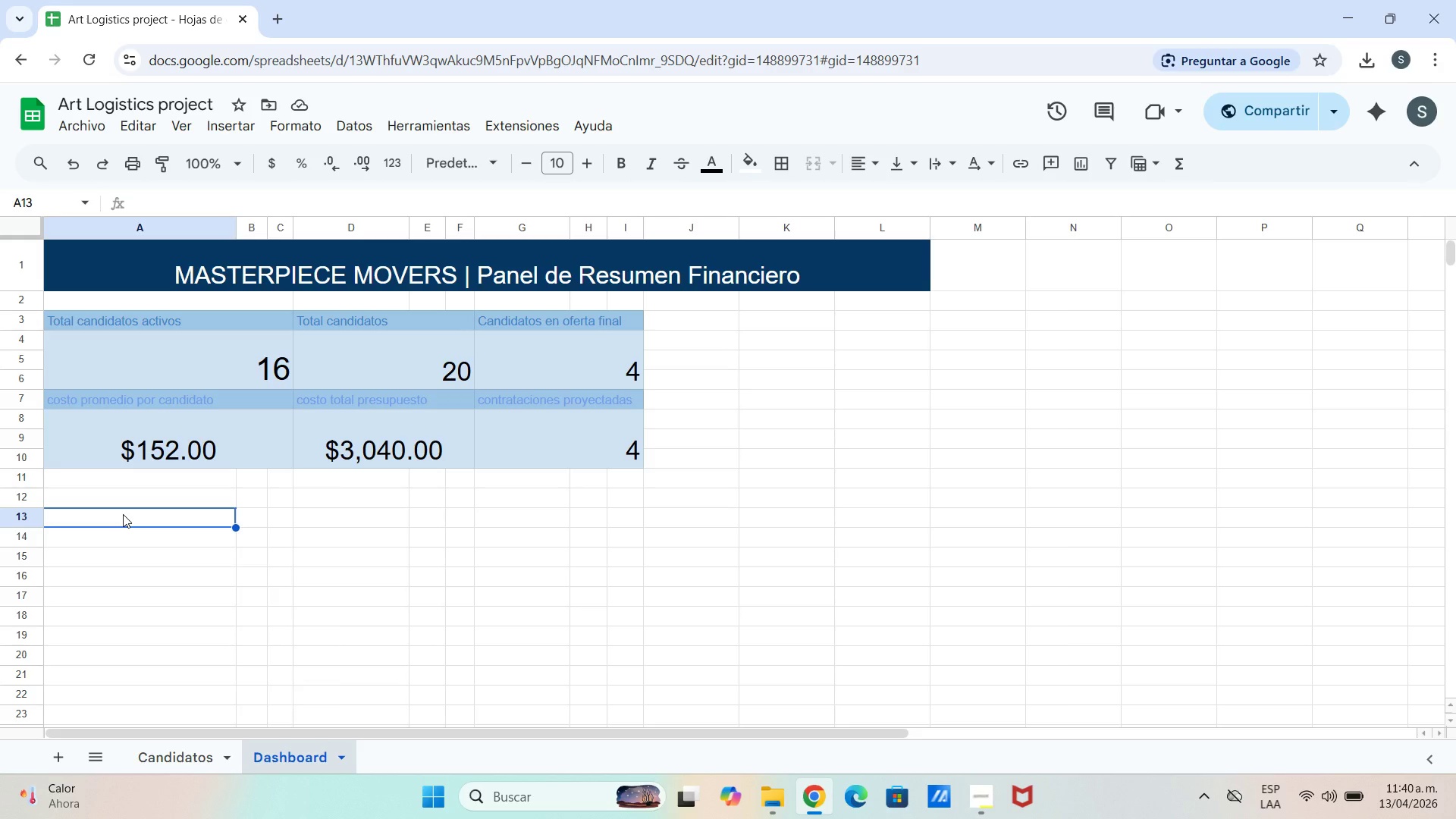 
wait(9.39)
 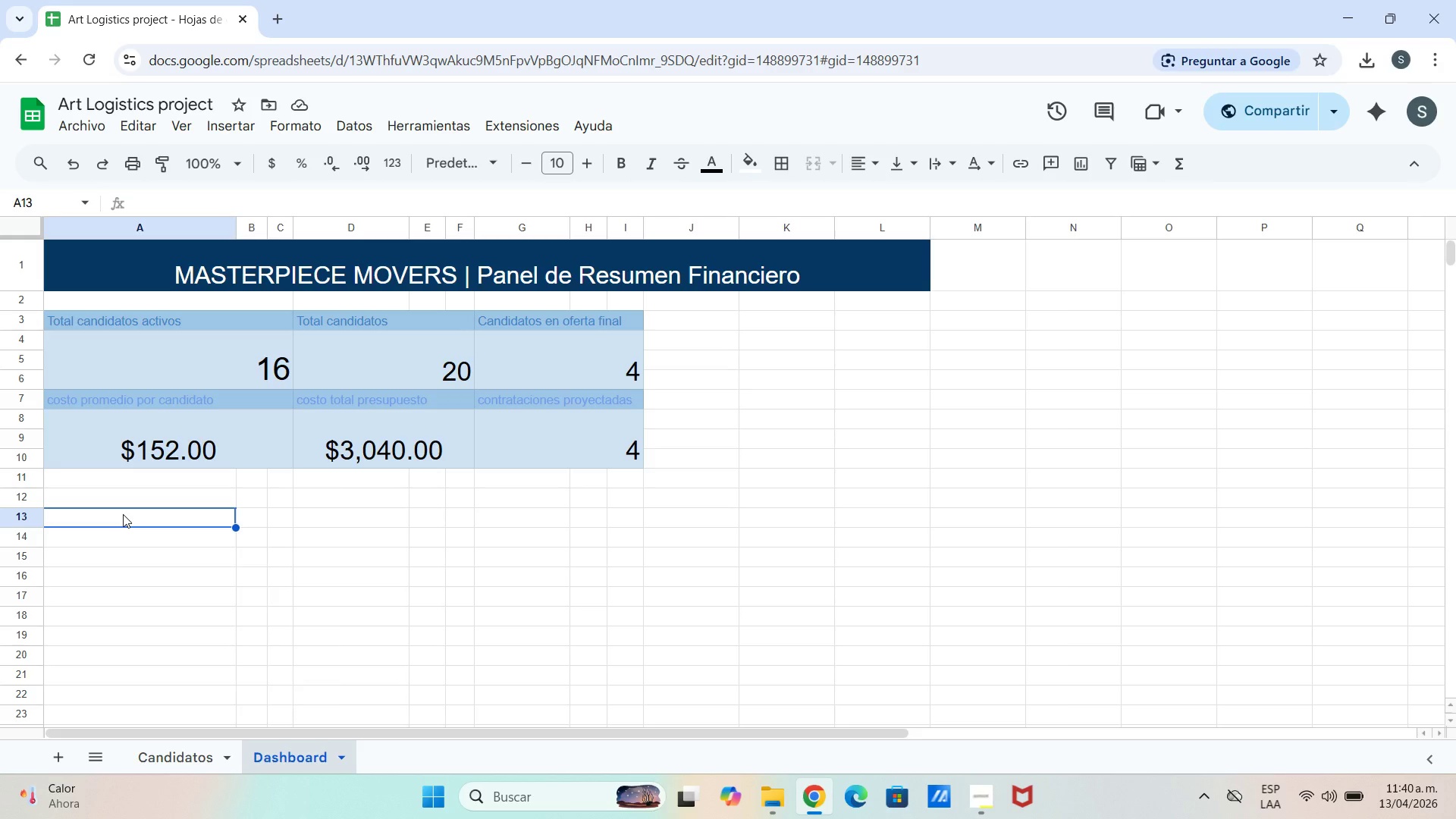 
left_click_drag(start_coordinate=[235, 524], to_coordinate=[403, 522])
 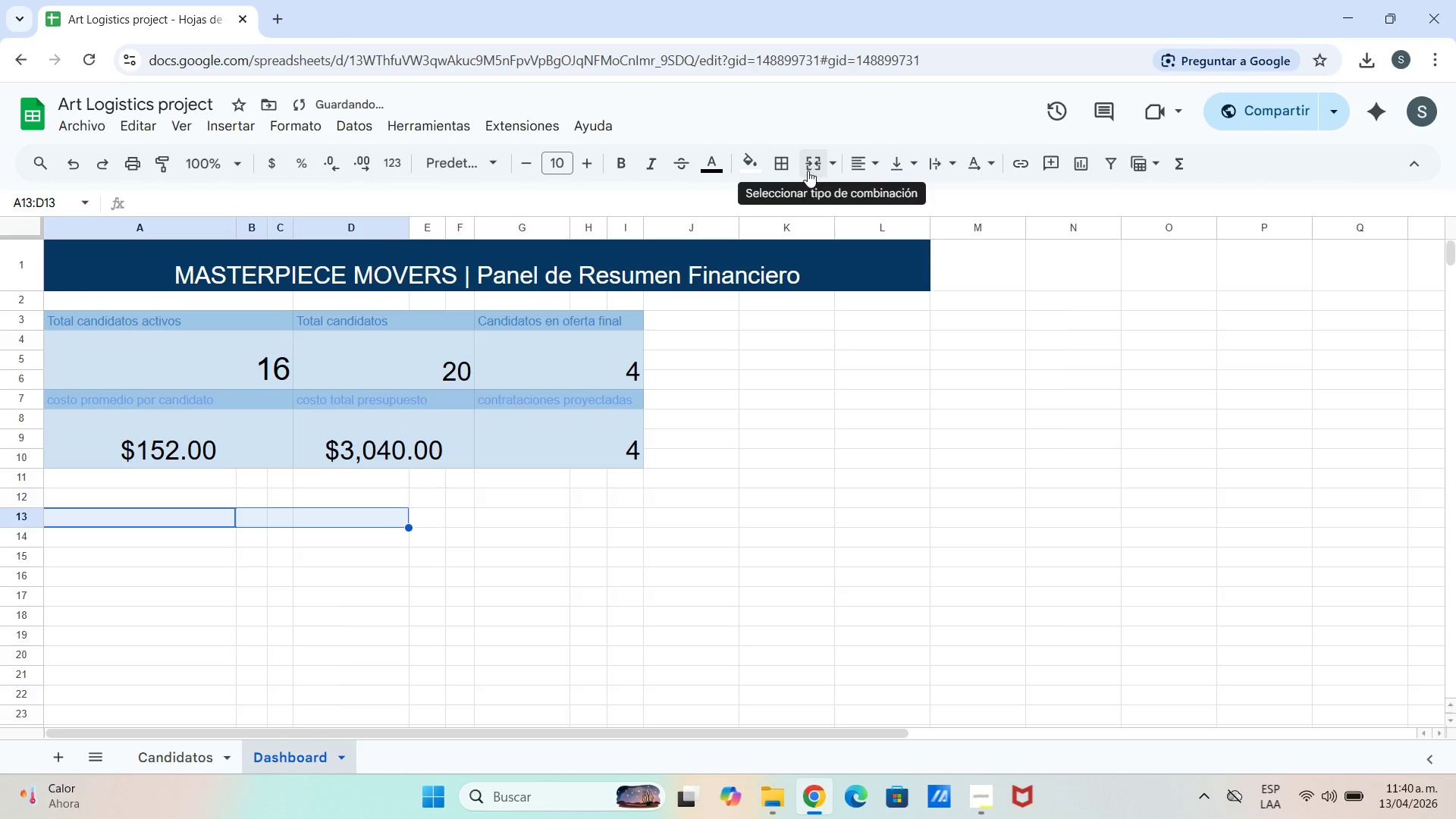 
left_click([817, 170])
 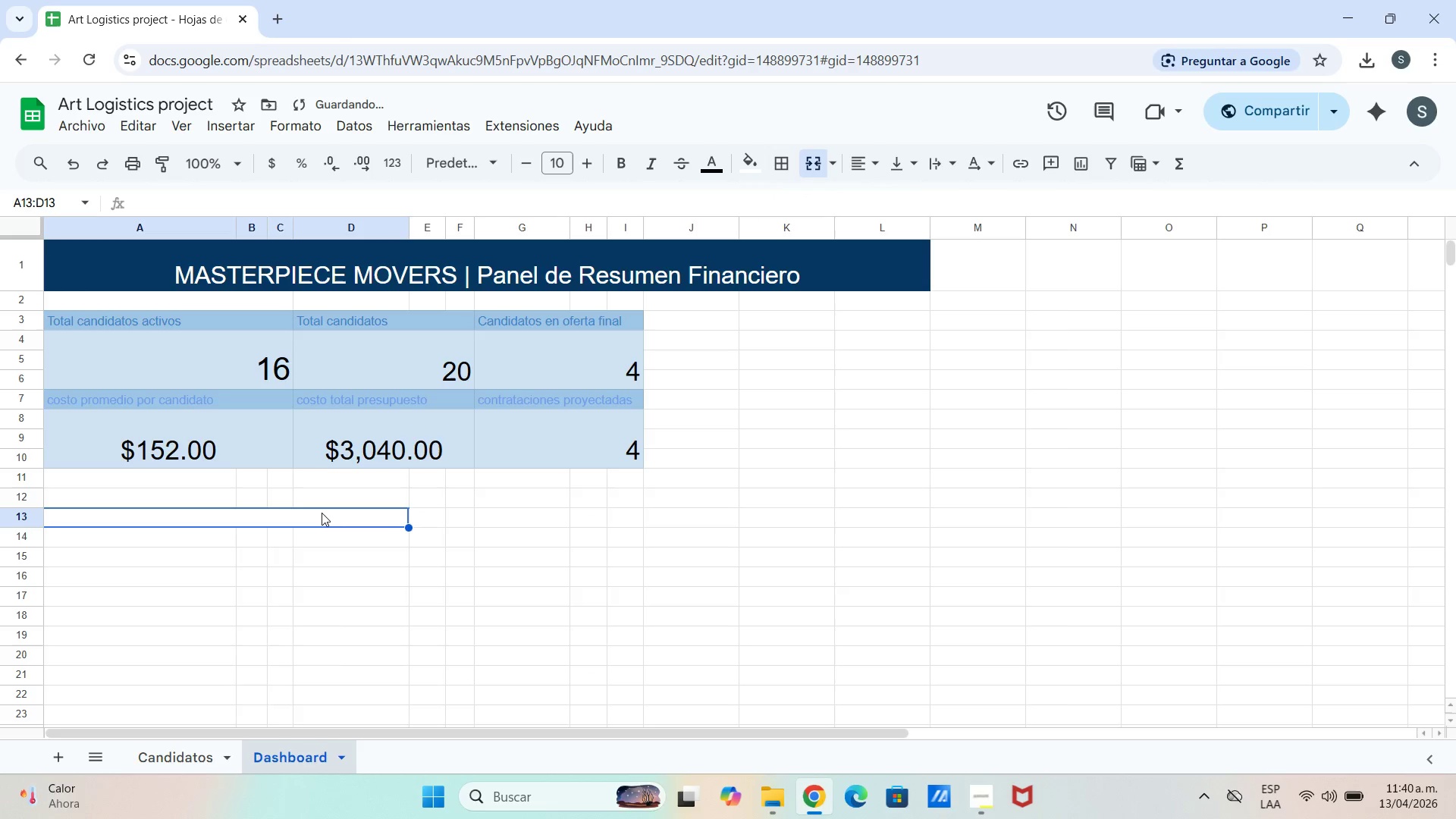 
double_click([322, 513])
 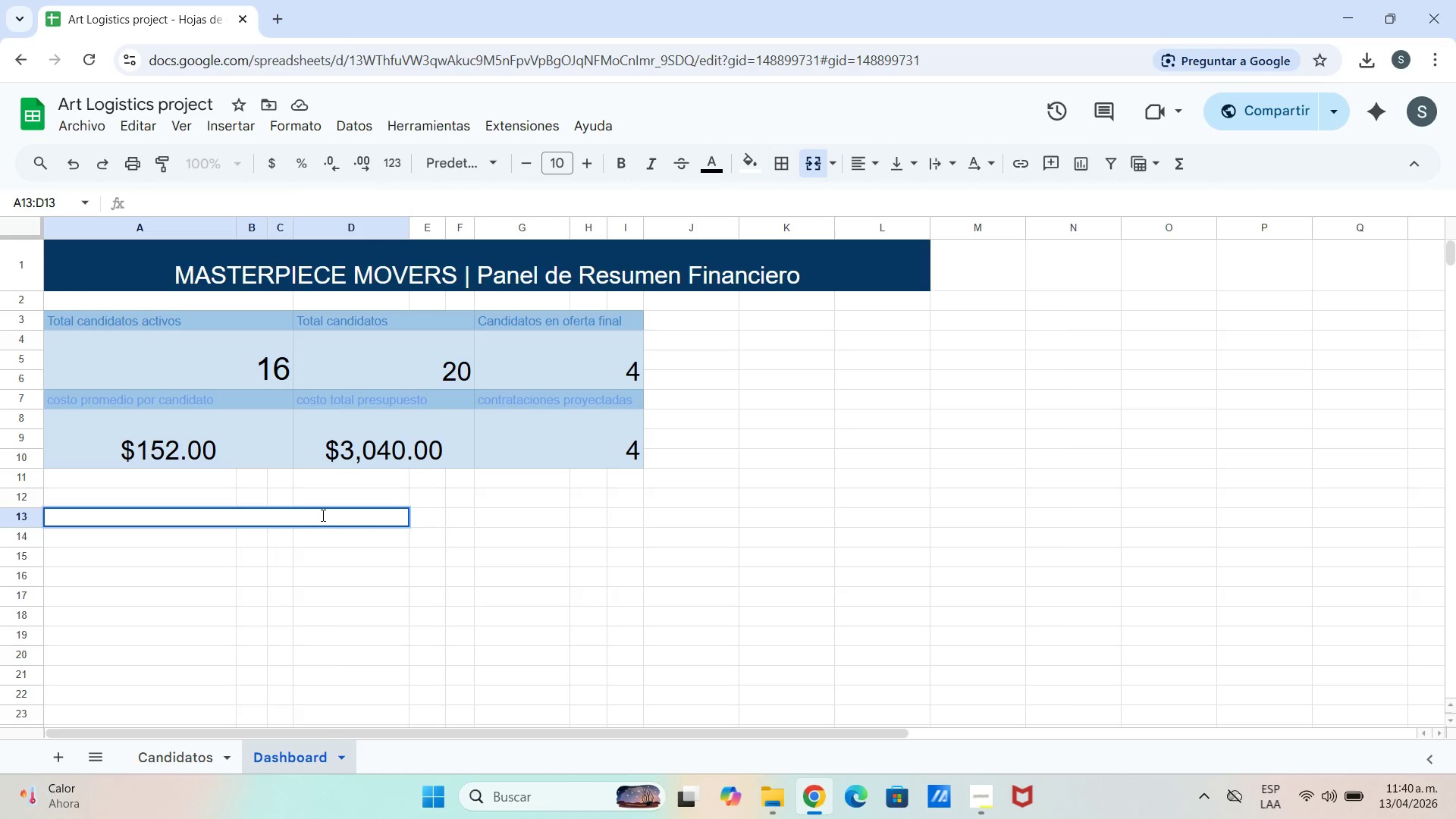 
wait(5.3)
 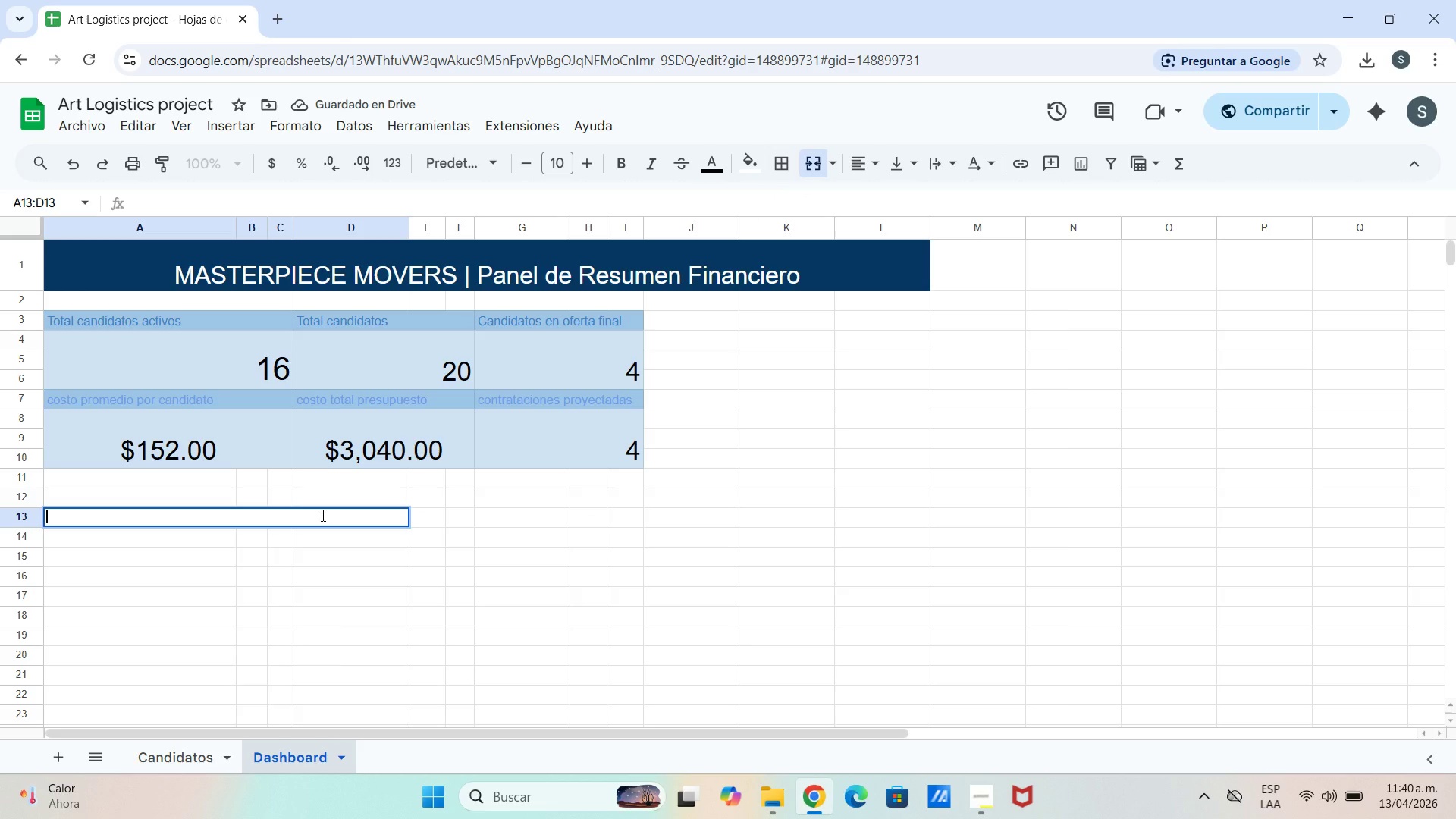 
type(candidatos por ea)
key(Backspace)
type(tapas )
 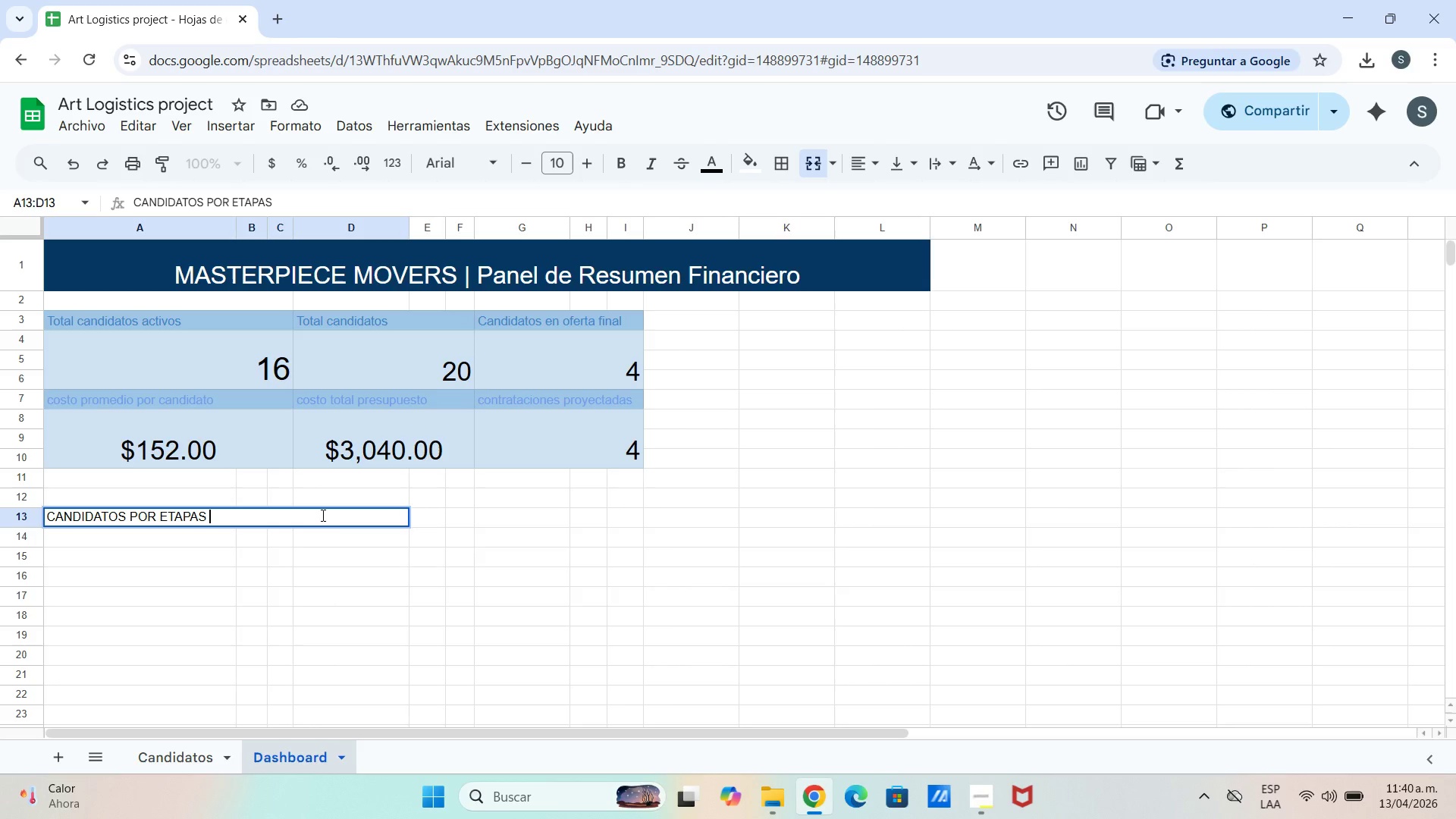 
wait(5.98)
 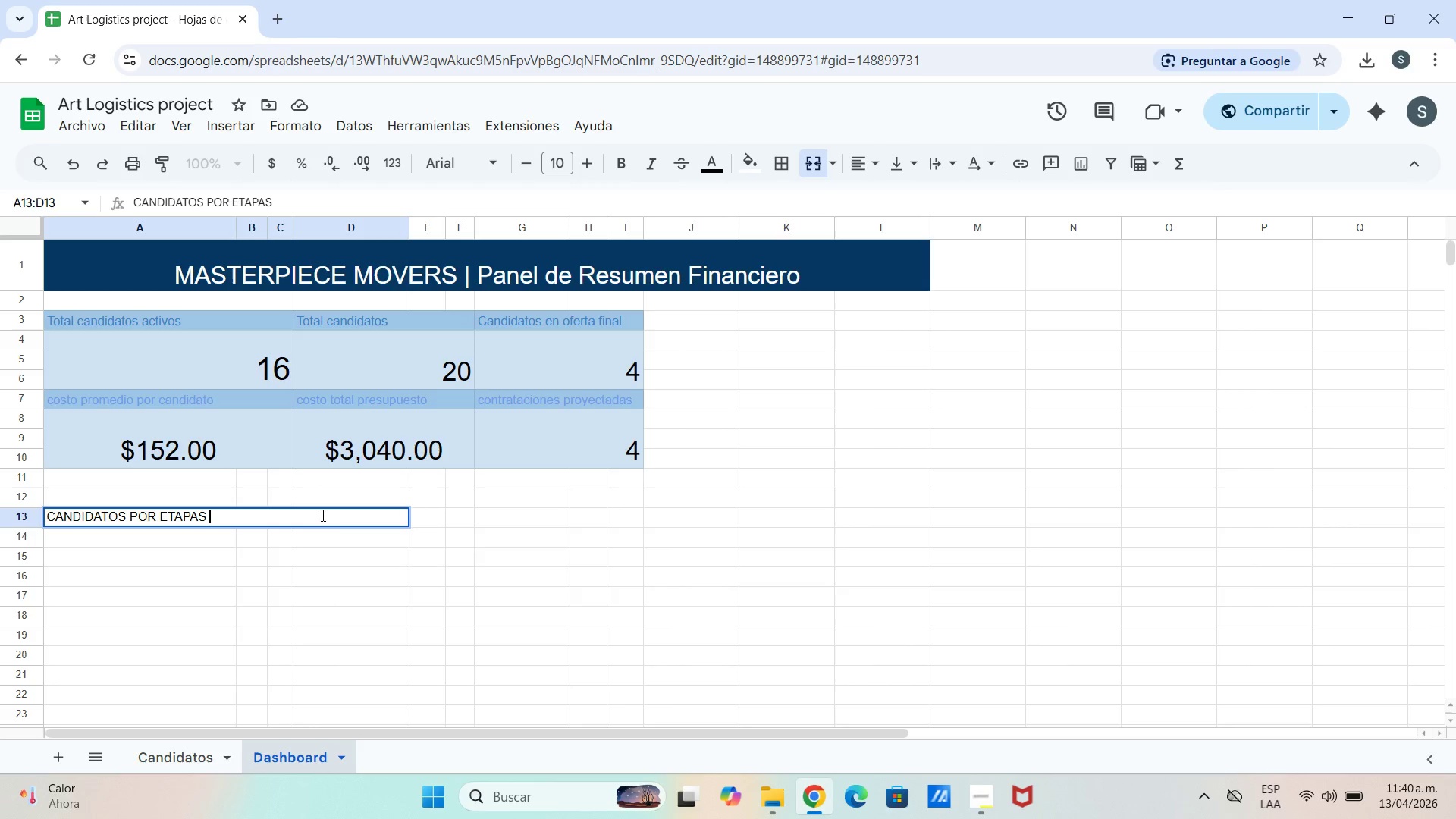 
key(Enter)
 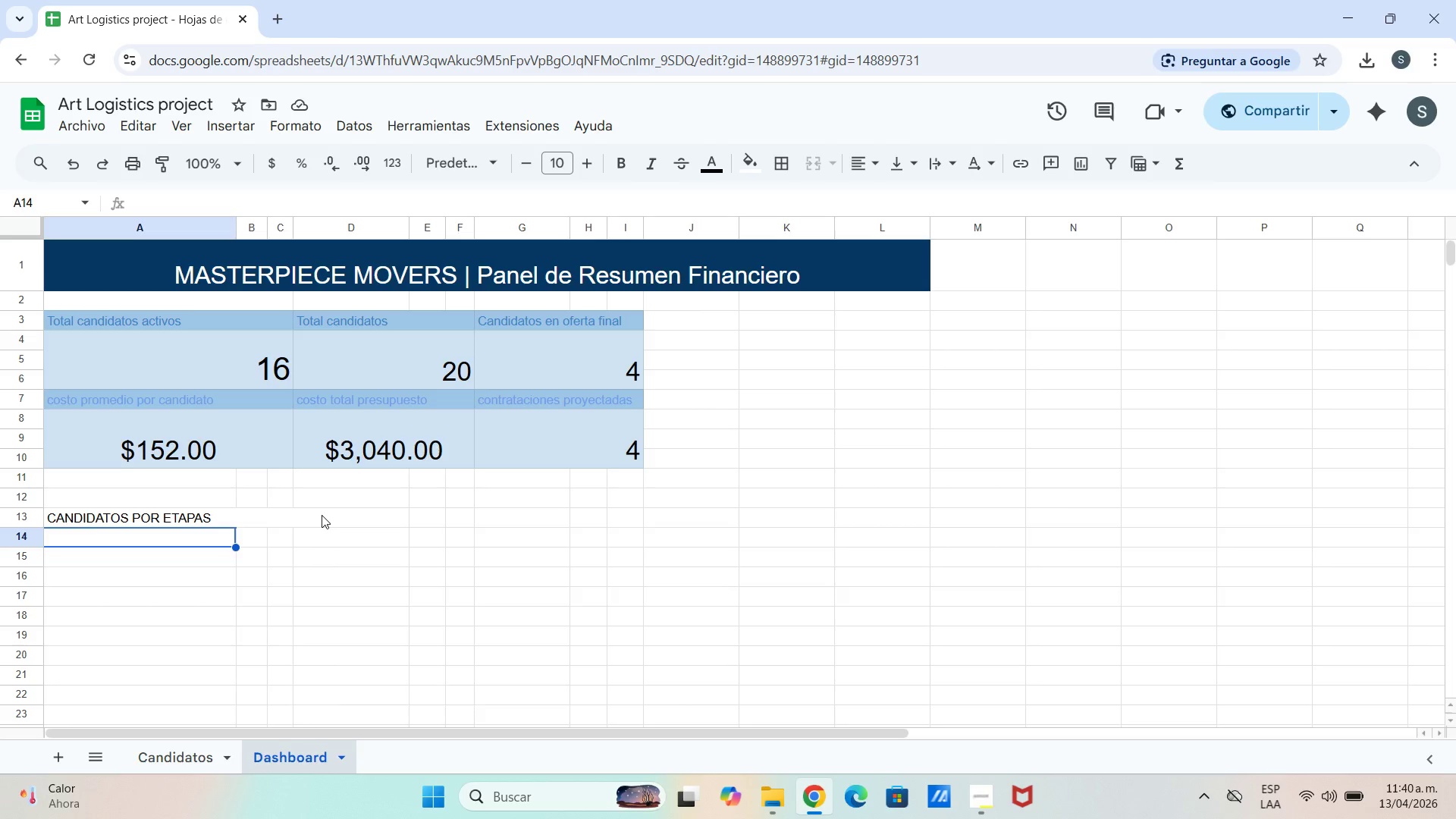 
wait(7.28)
 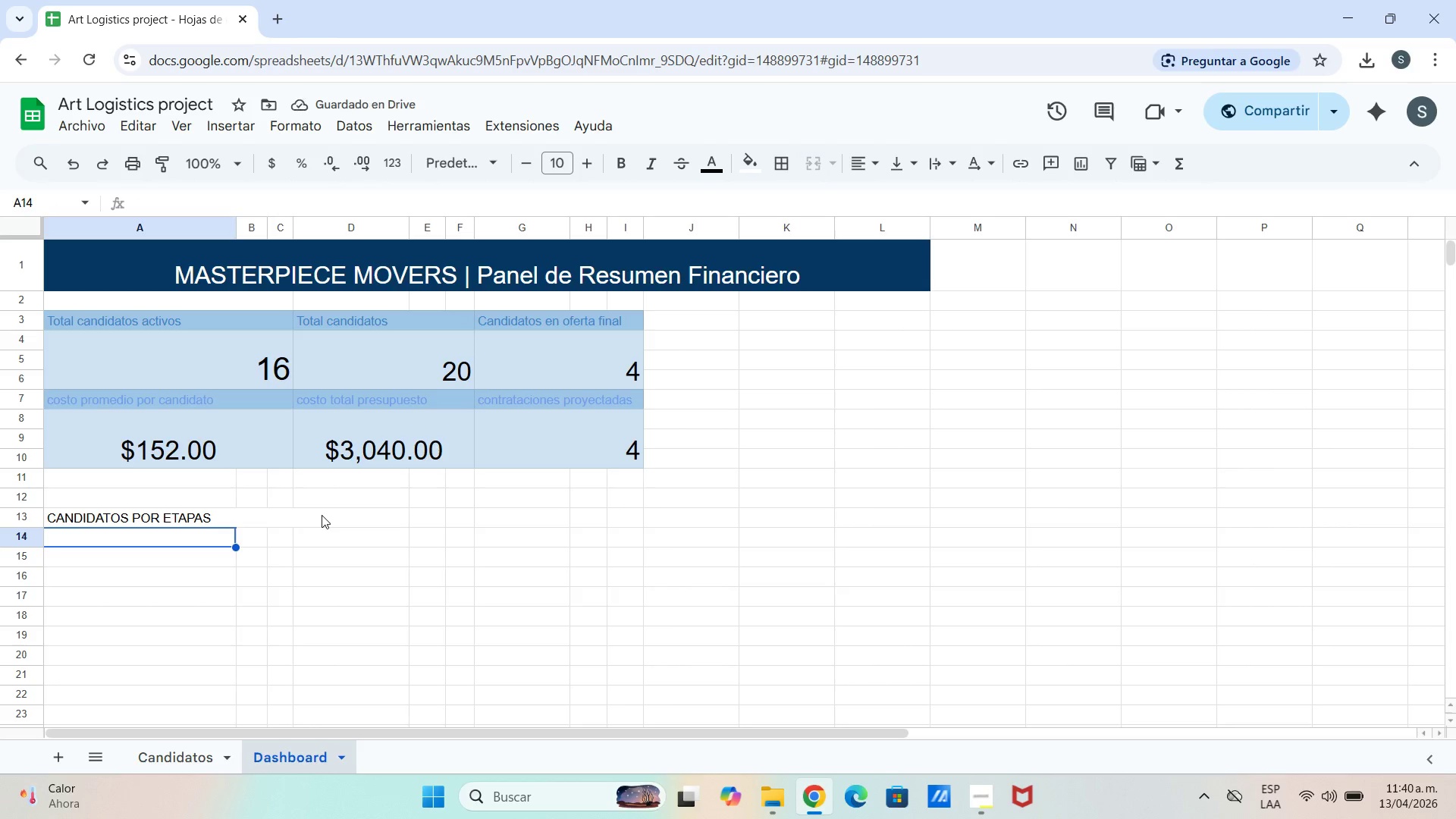 
double_click([200, 513])
 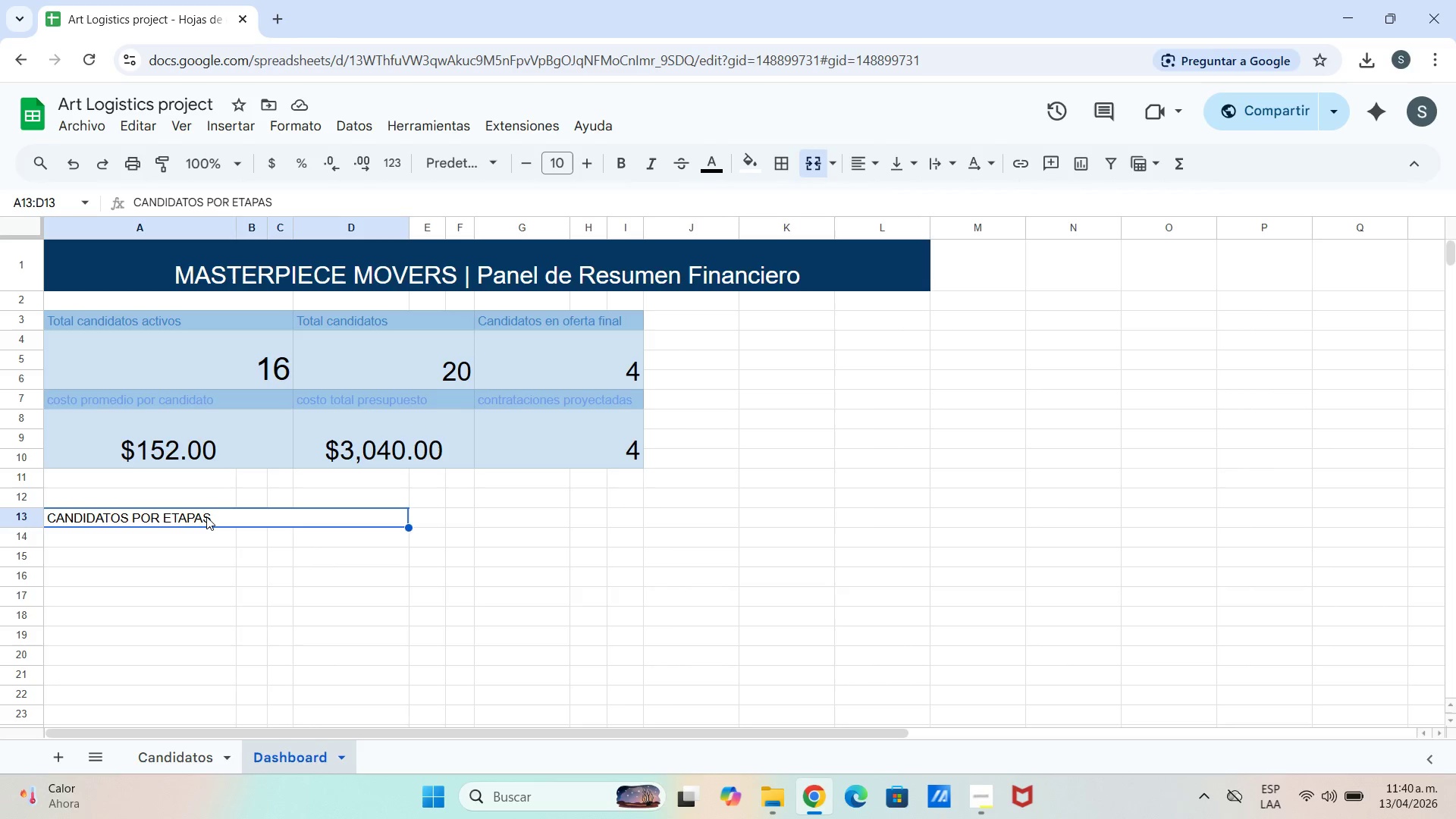 
left_click_drag(start_coordinate=[206, 516], to_coordinate=[196, 499])
 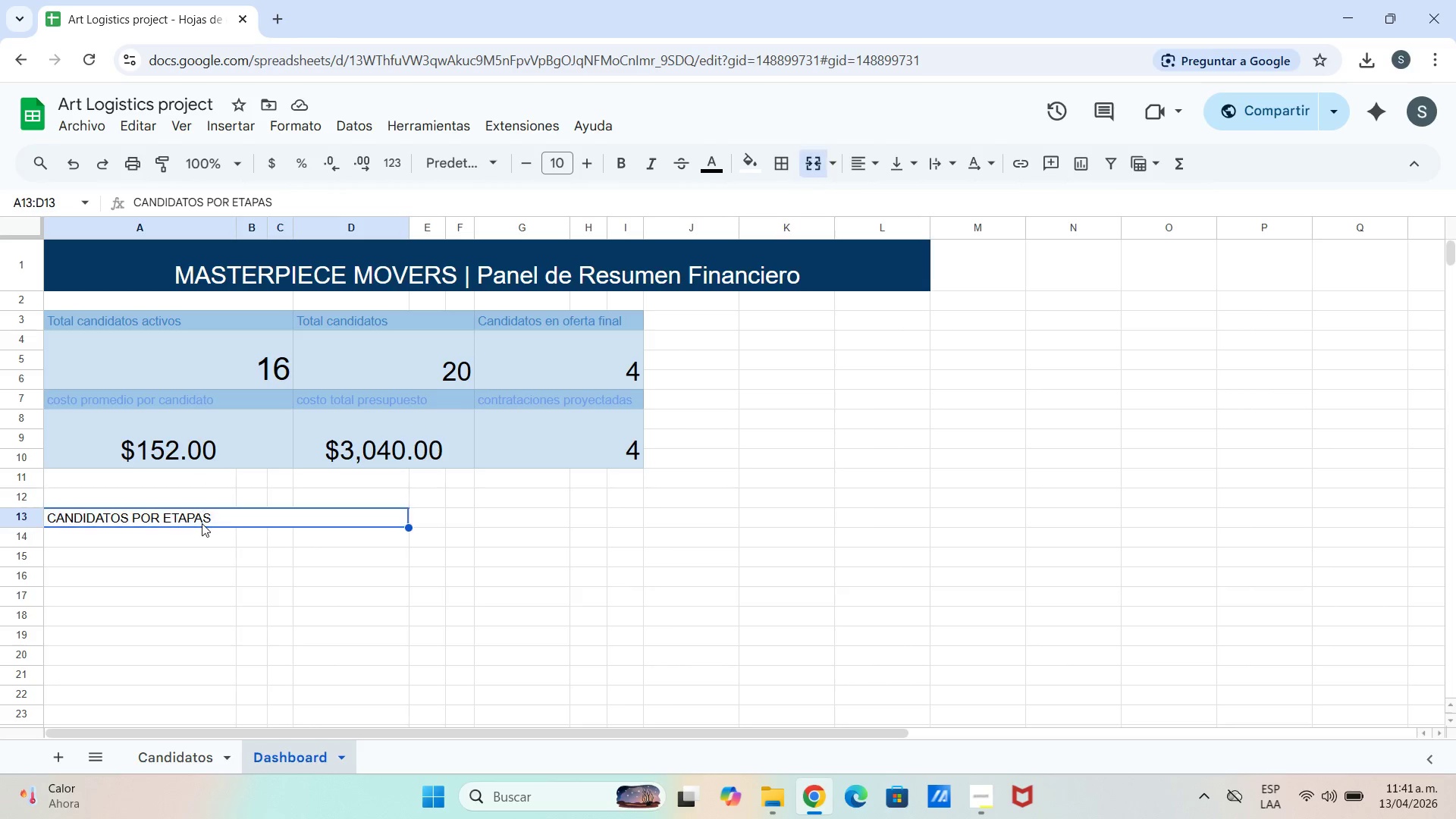 
left_click([202, 523])
 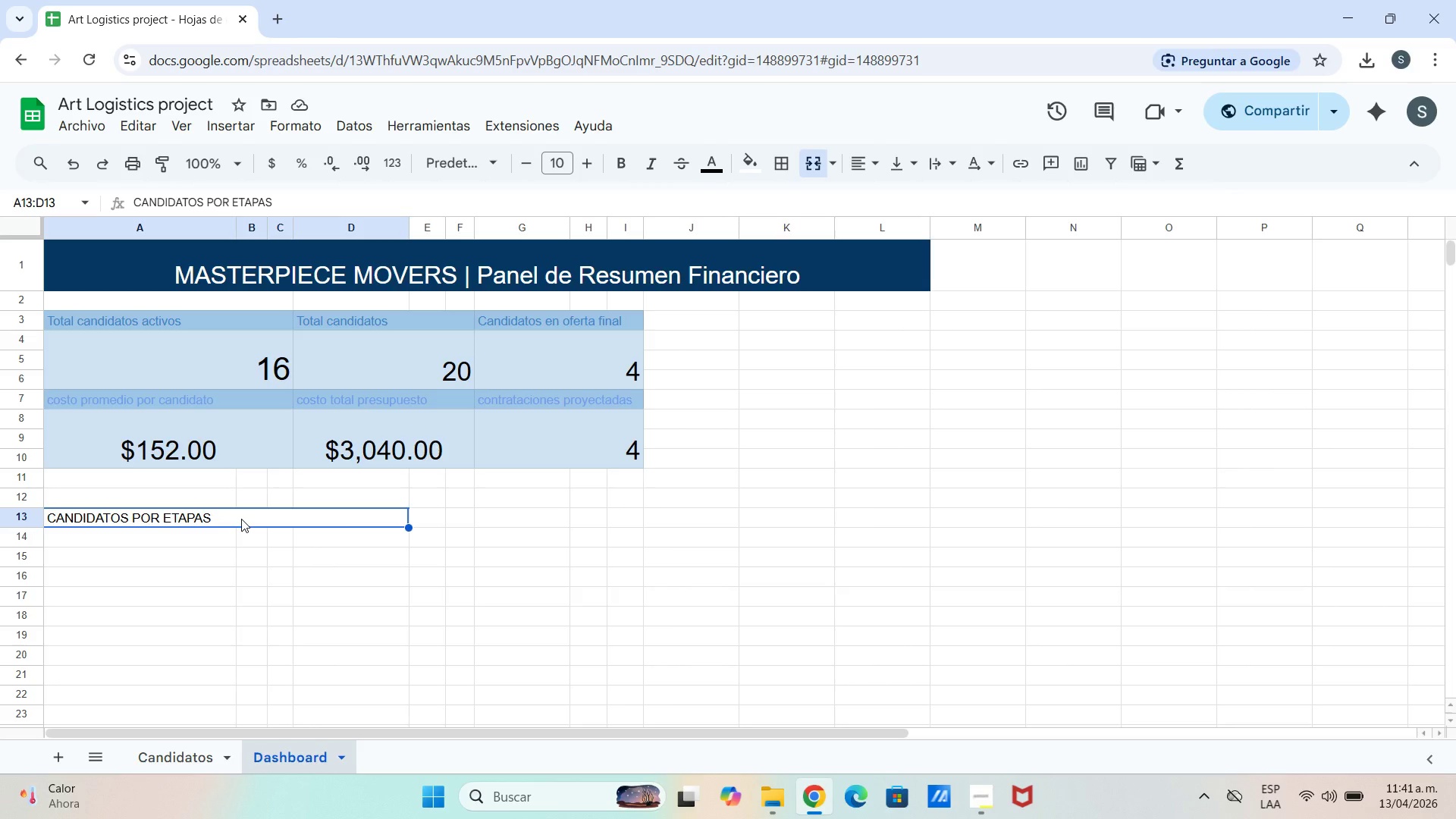 
left_click_drag(start_coordinate=[241, 519], to_coordinate=[250, 489])
 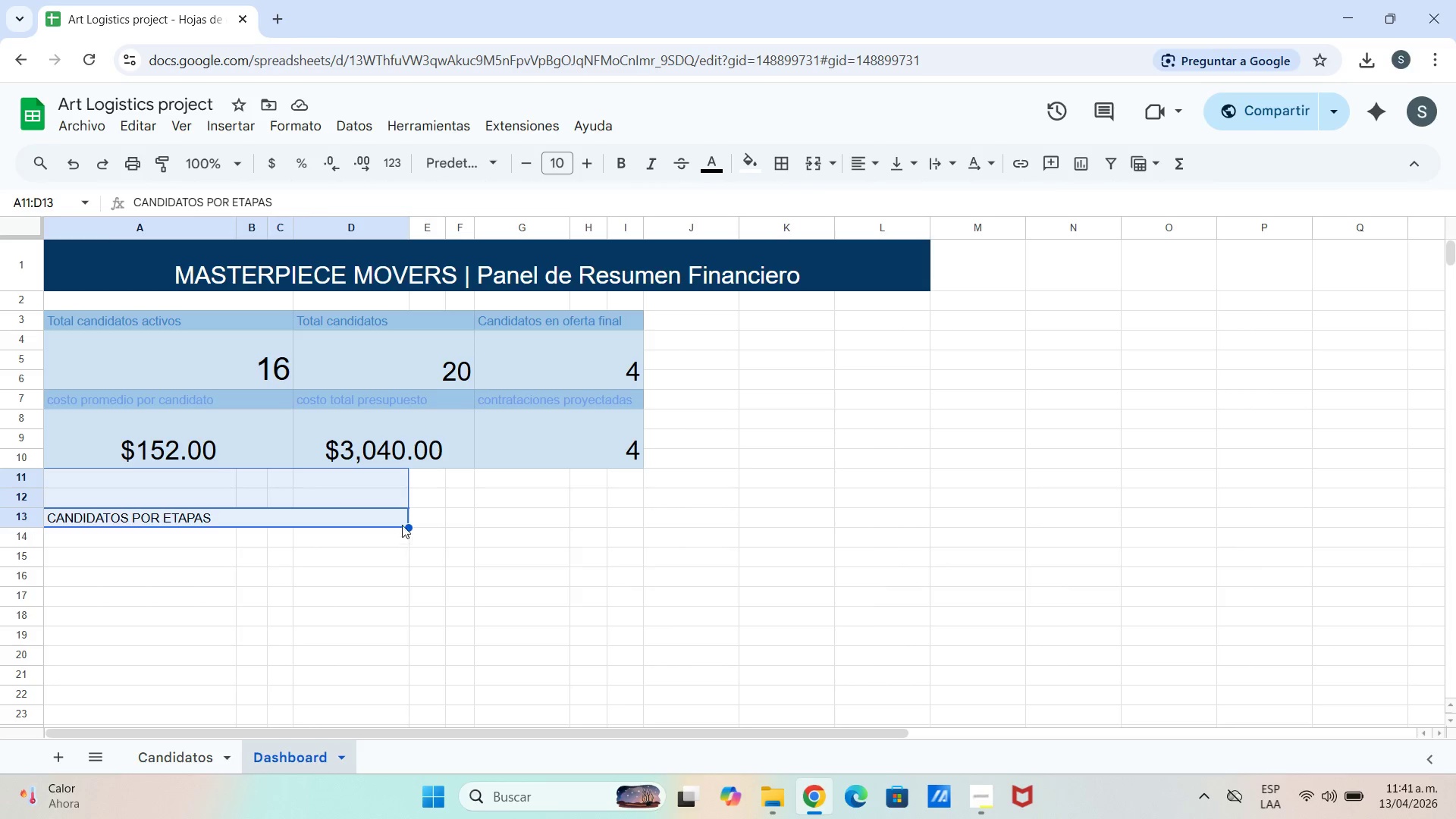 
left_click([402, 524])
 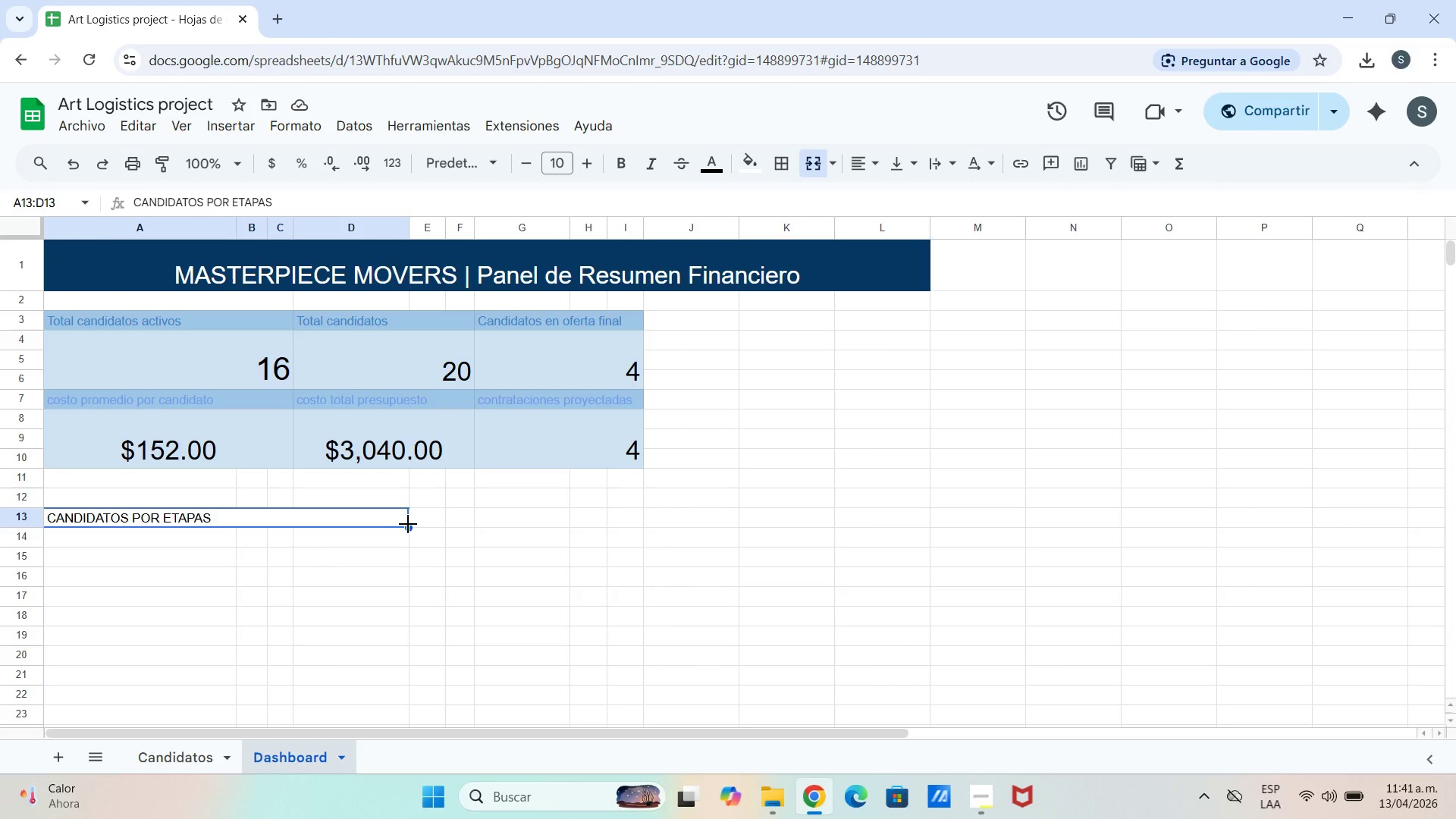 
left_click_drag(start_coordinate=[408, 524], to_coordinate=[400, 504])
 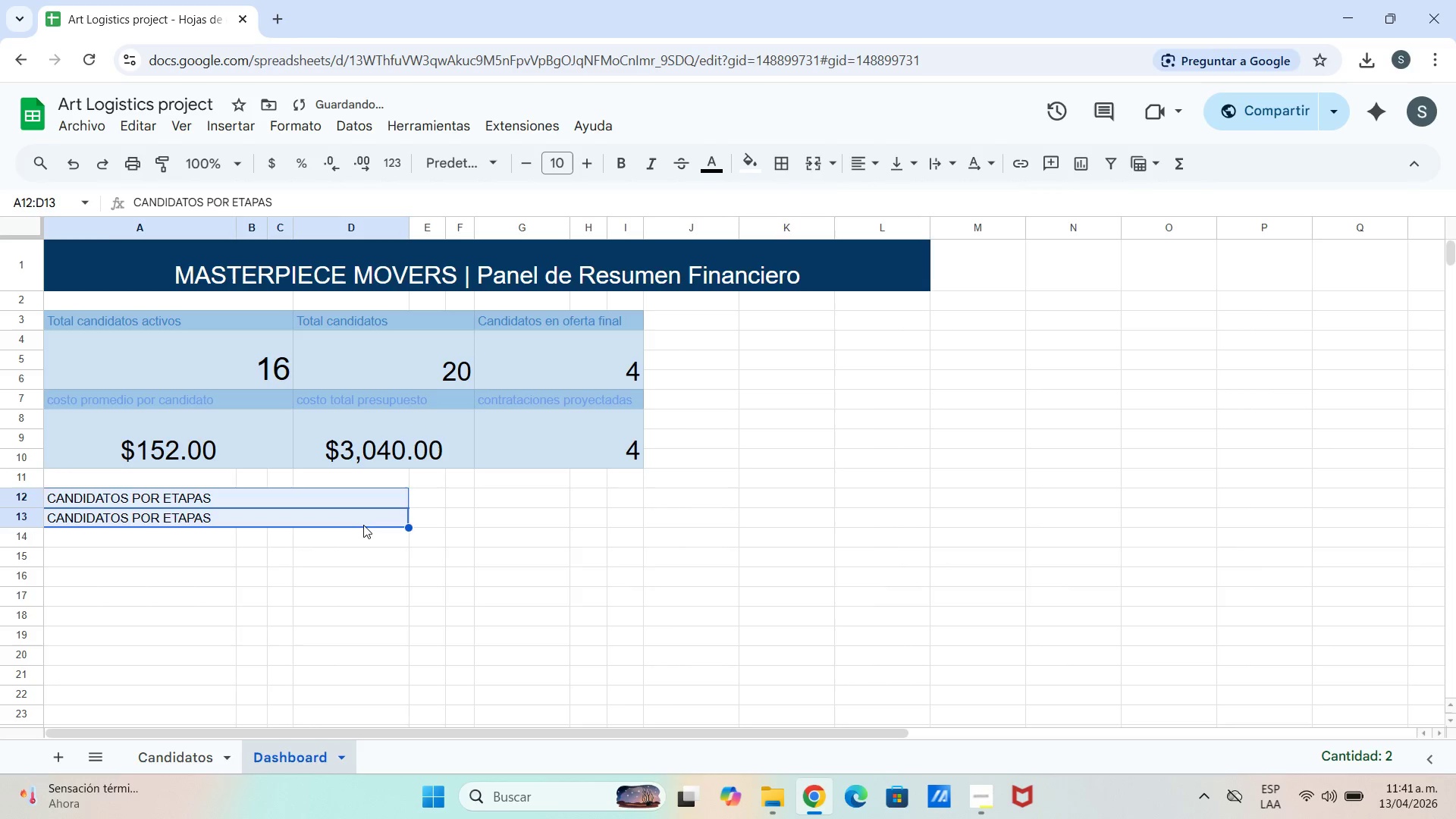 
double_click([362, 523])
 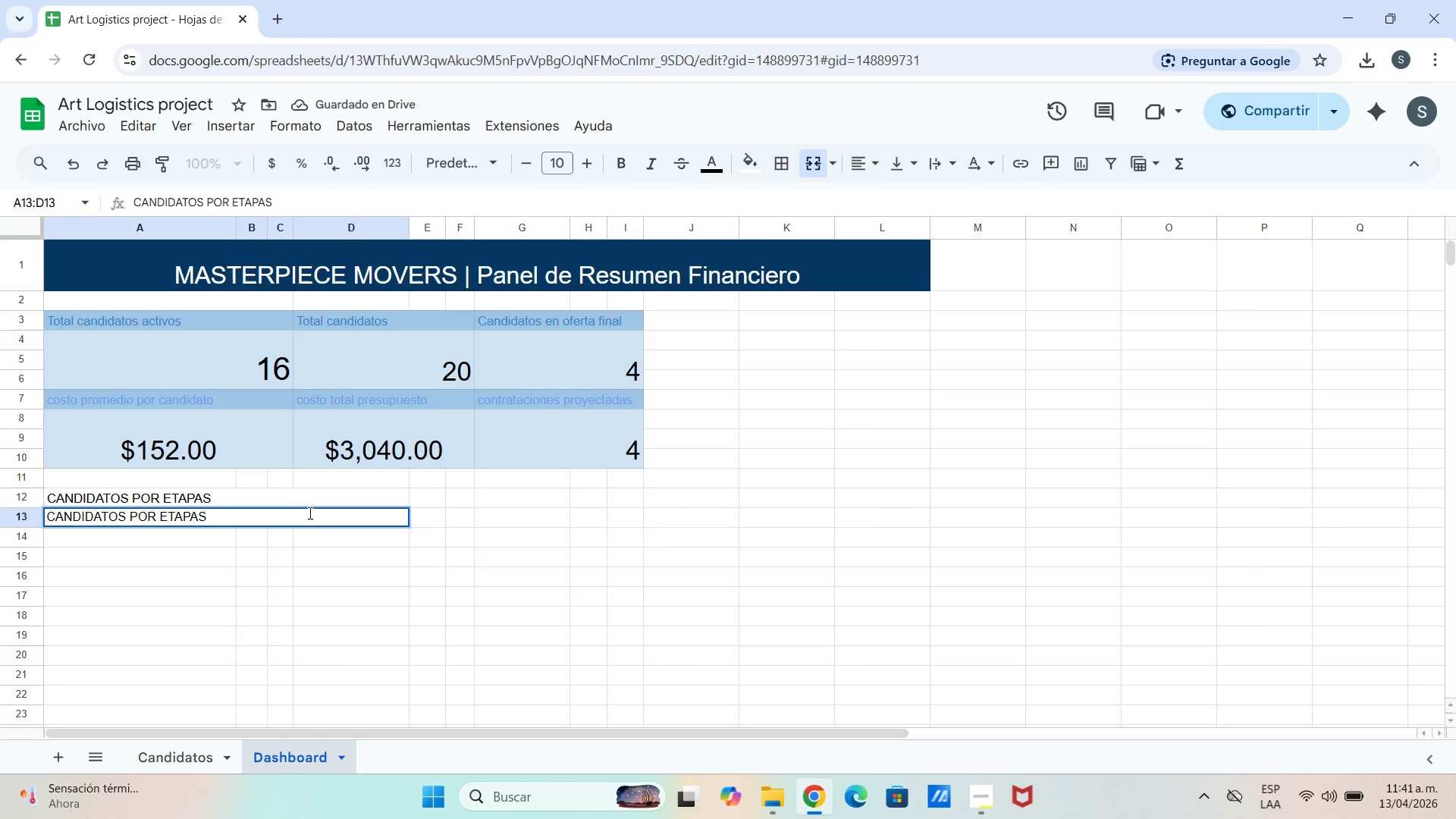 
hold_key(key=Backspace, duration=1.33)
 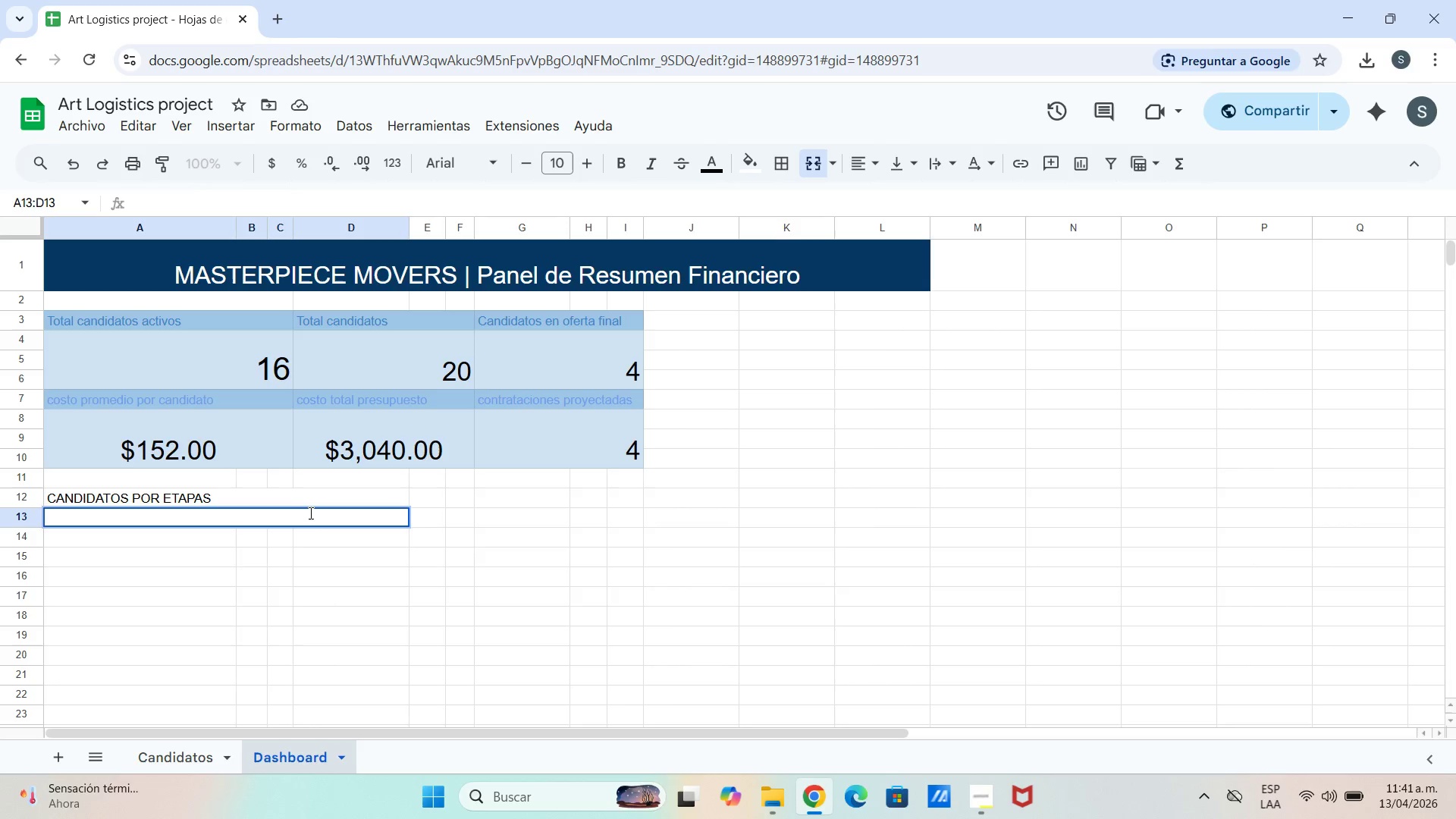 
left_click([317, 566])
 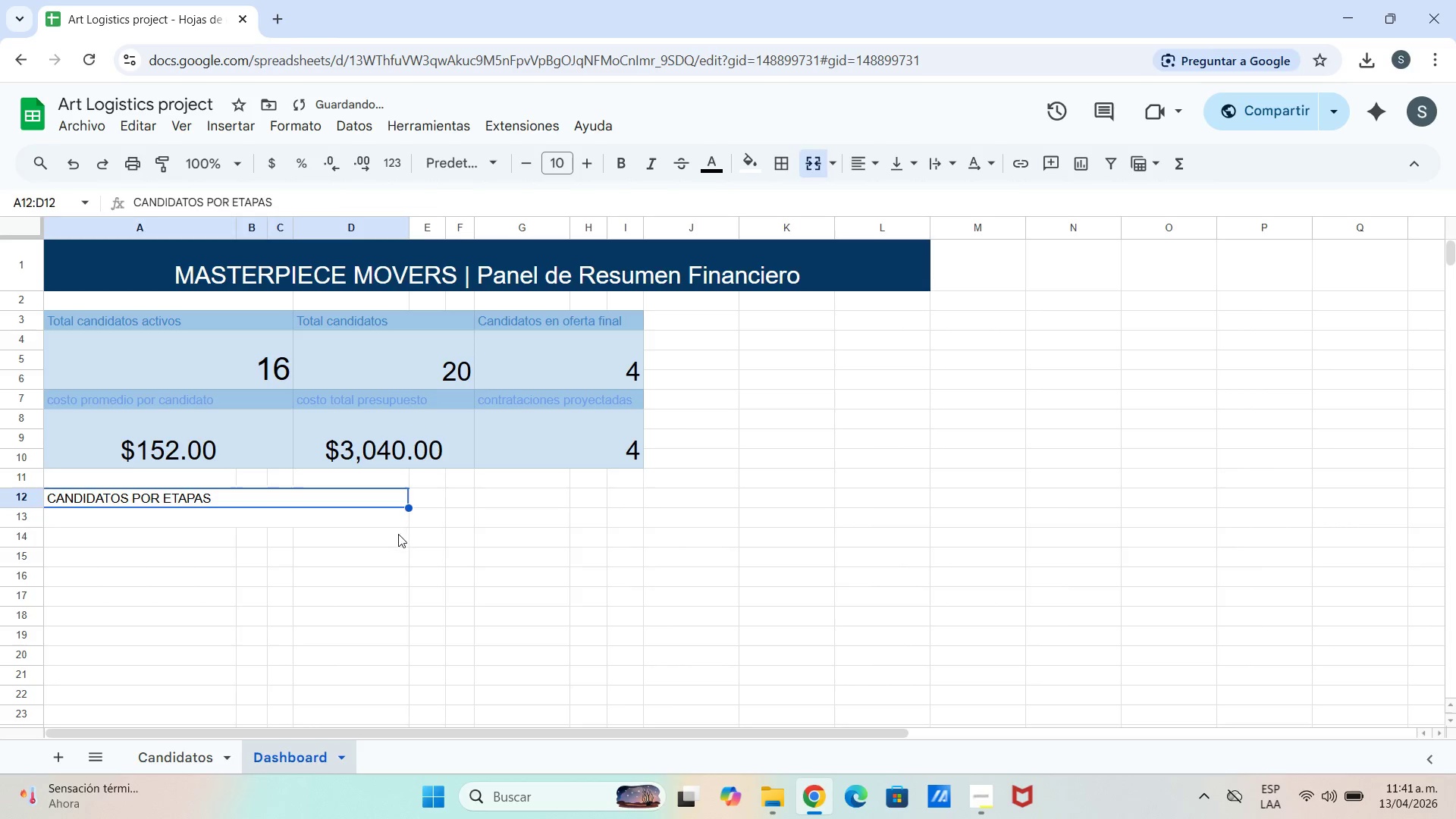 
double_click([409, 523])
 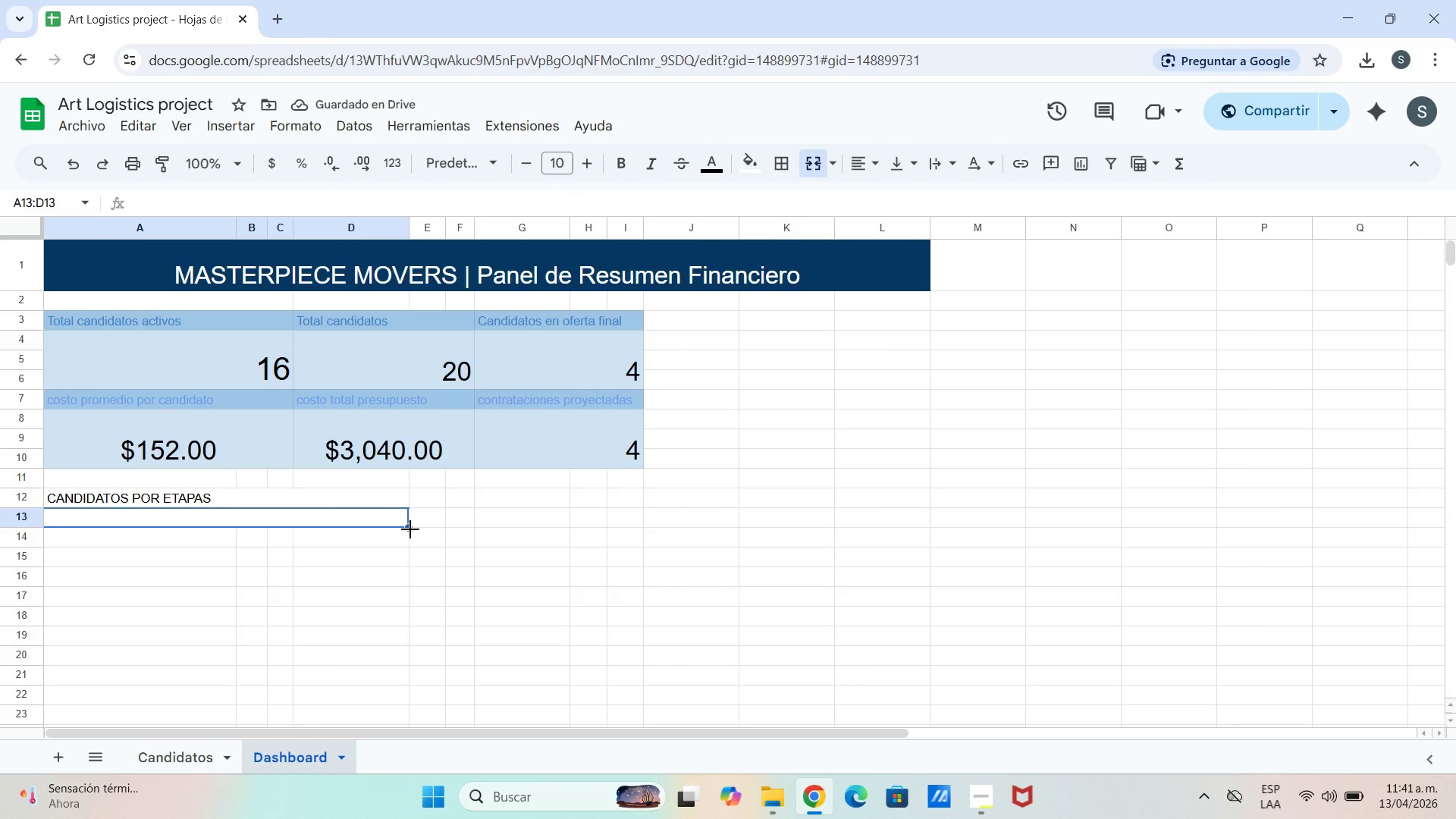 
left_click_drag(start_coordinate=[410, 529], to_coordinate=[220, 529])
 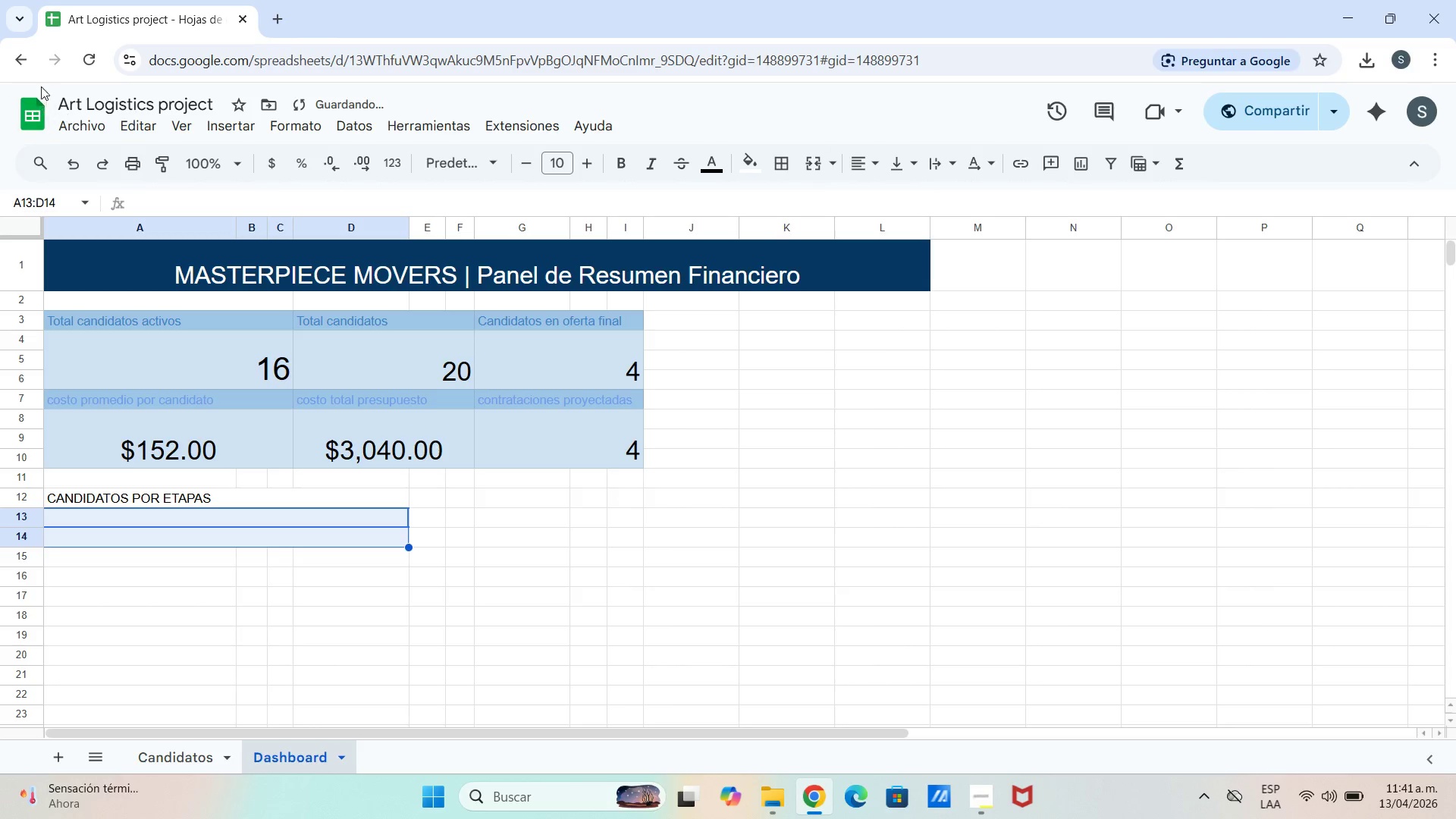 
left_click([14, 59])
 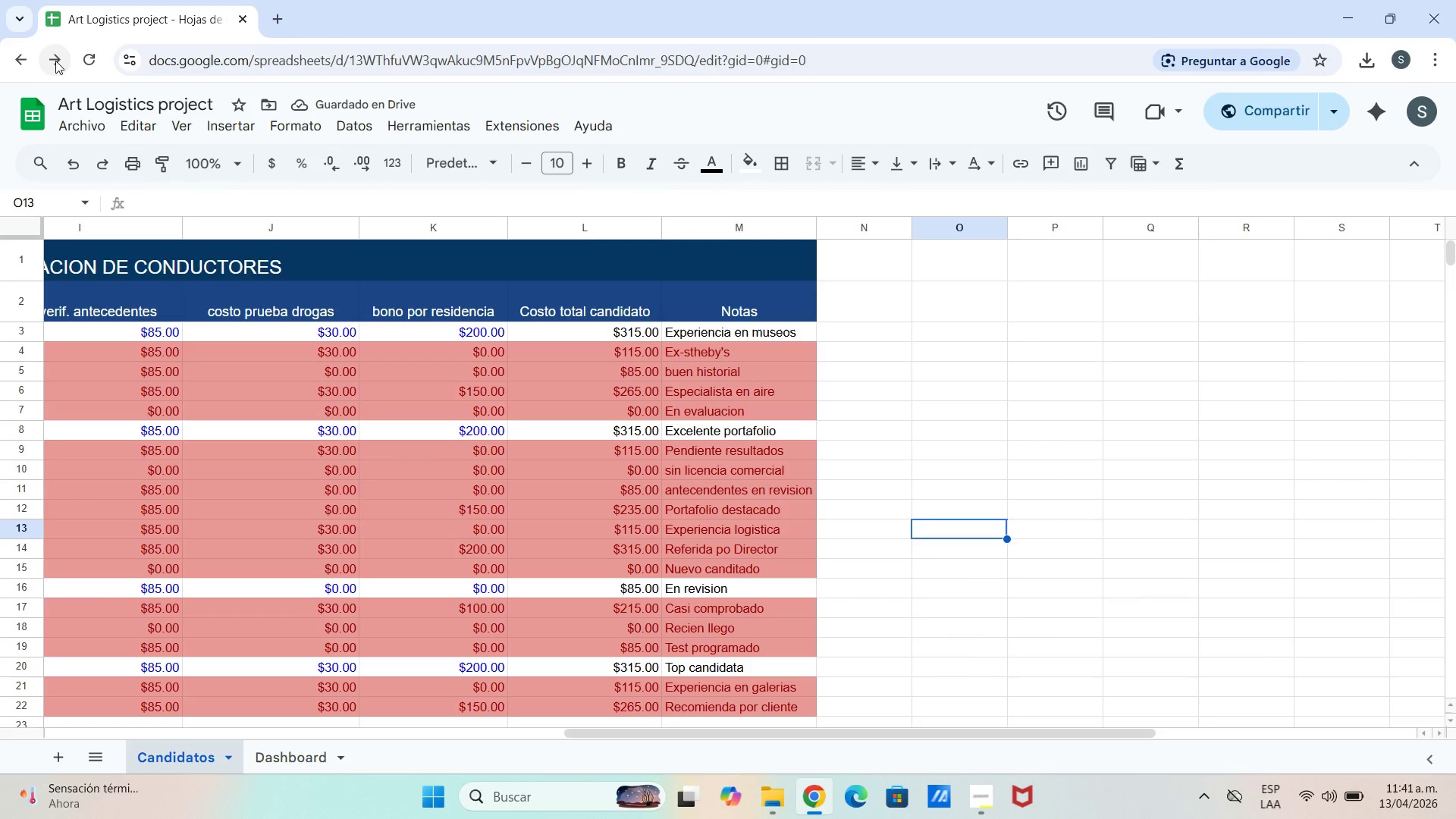 
left_click([55, 61])
 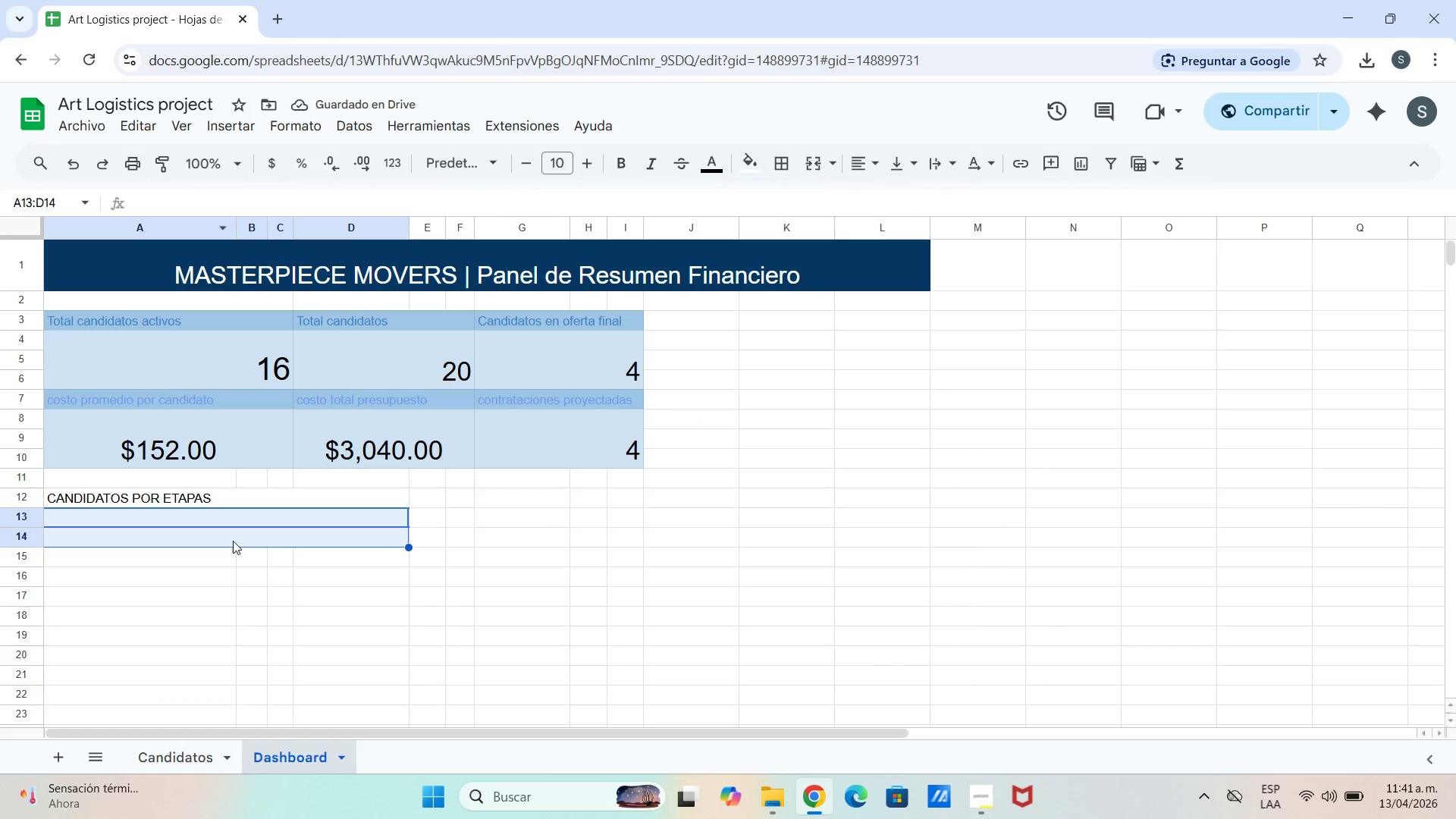 
left_click([375, 614])
 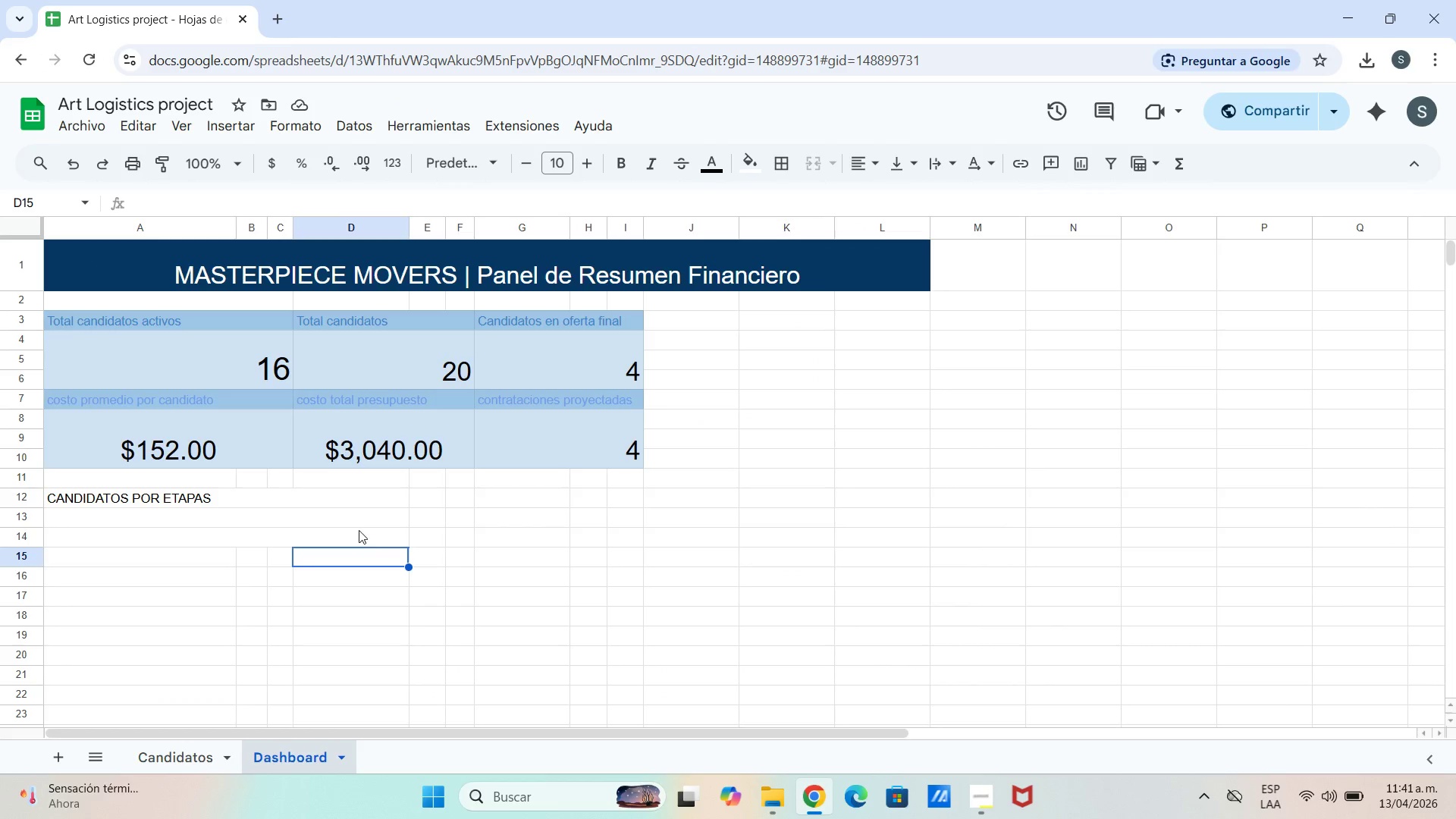 
triple_click([358, 529])
 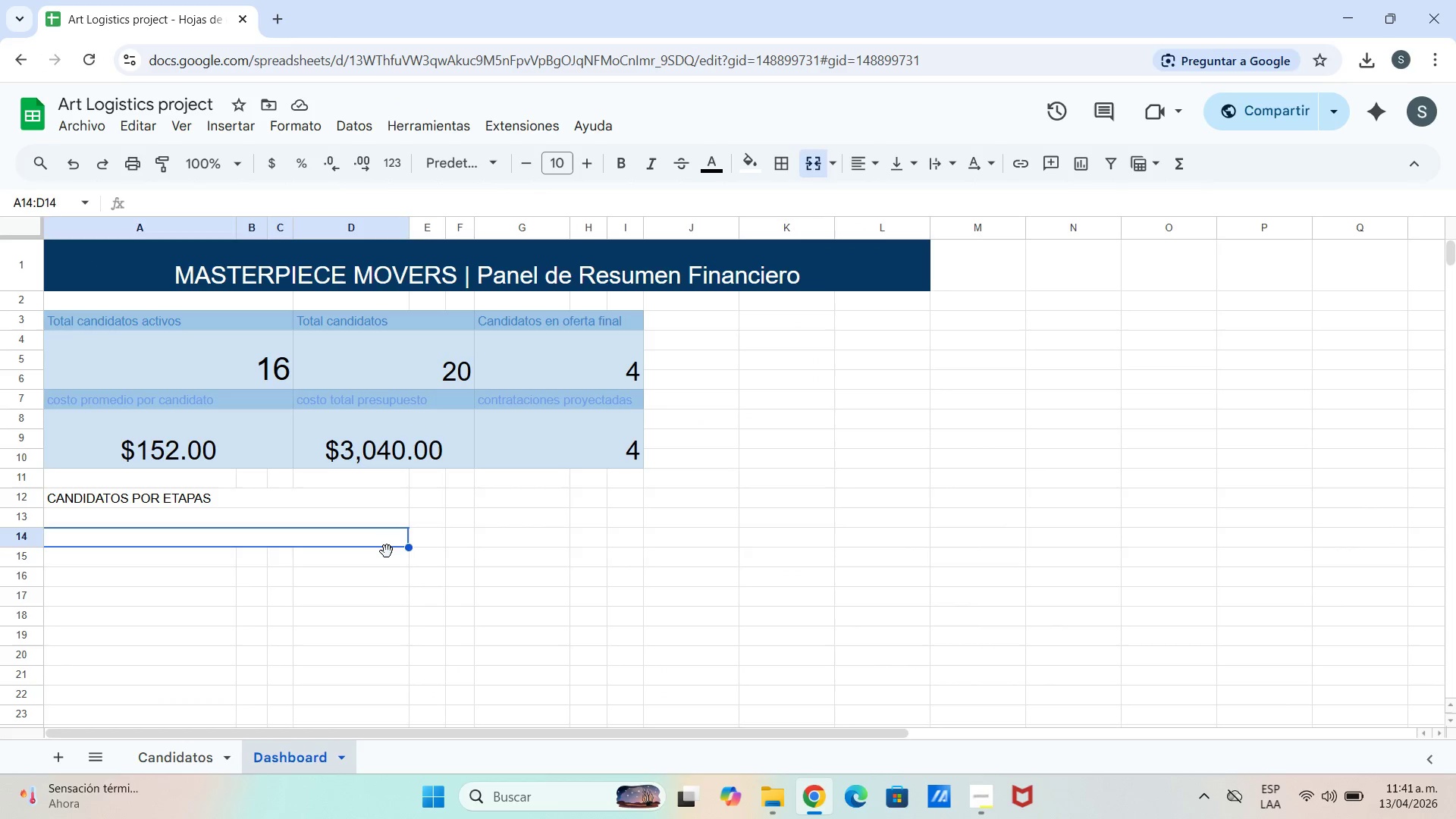 
left_click([381, 569])
 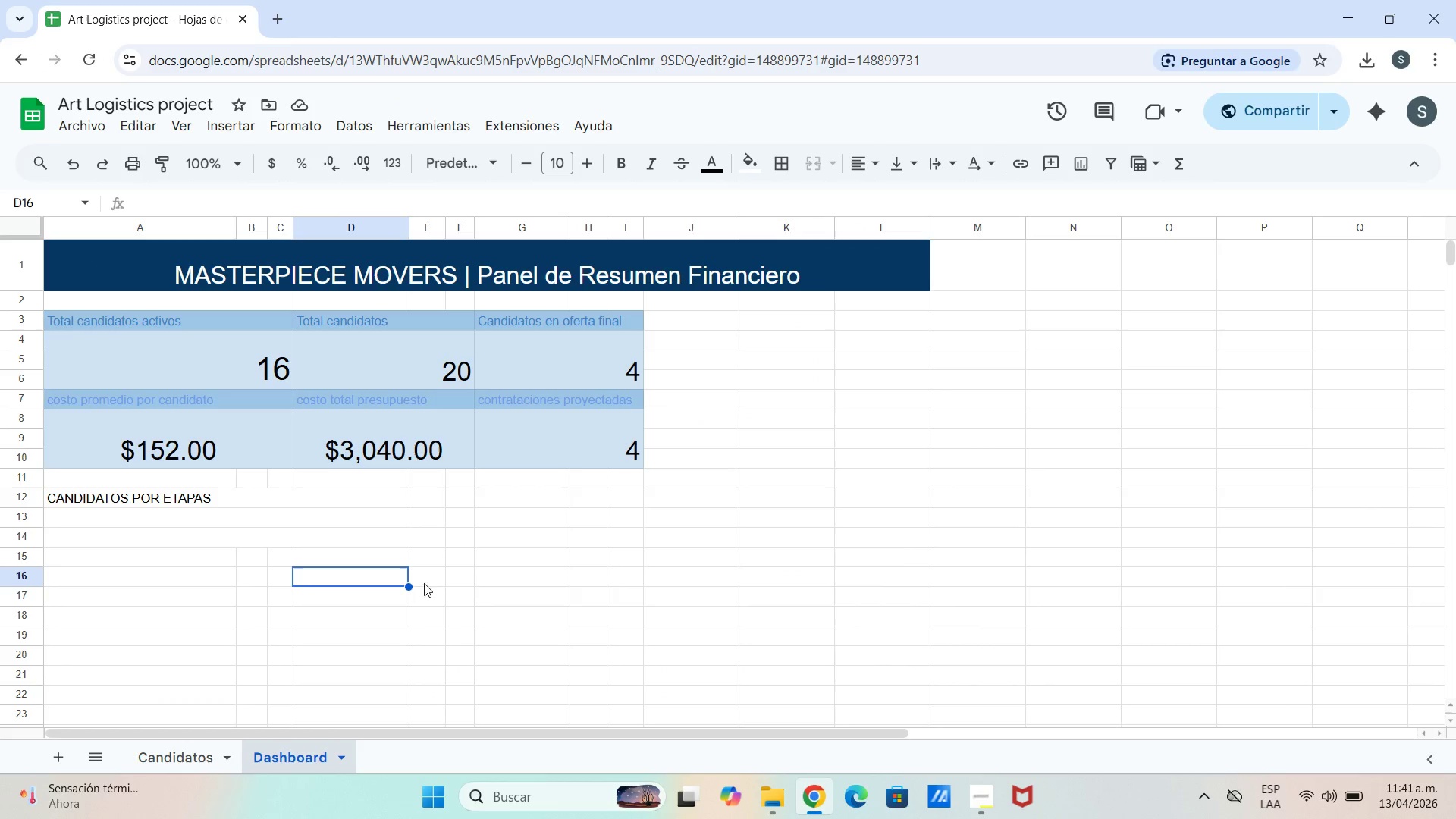 
left_click_drag(start_coordinate=[447, 582], to_coordinate=[444, 580])
 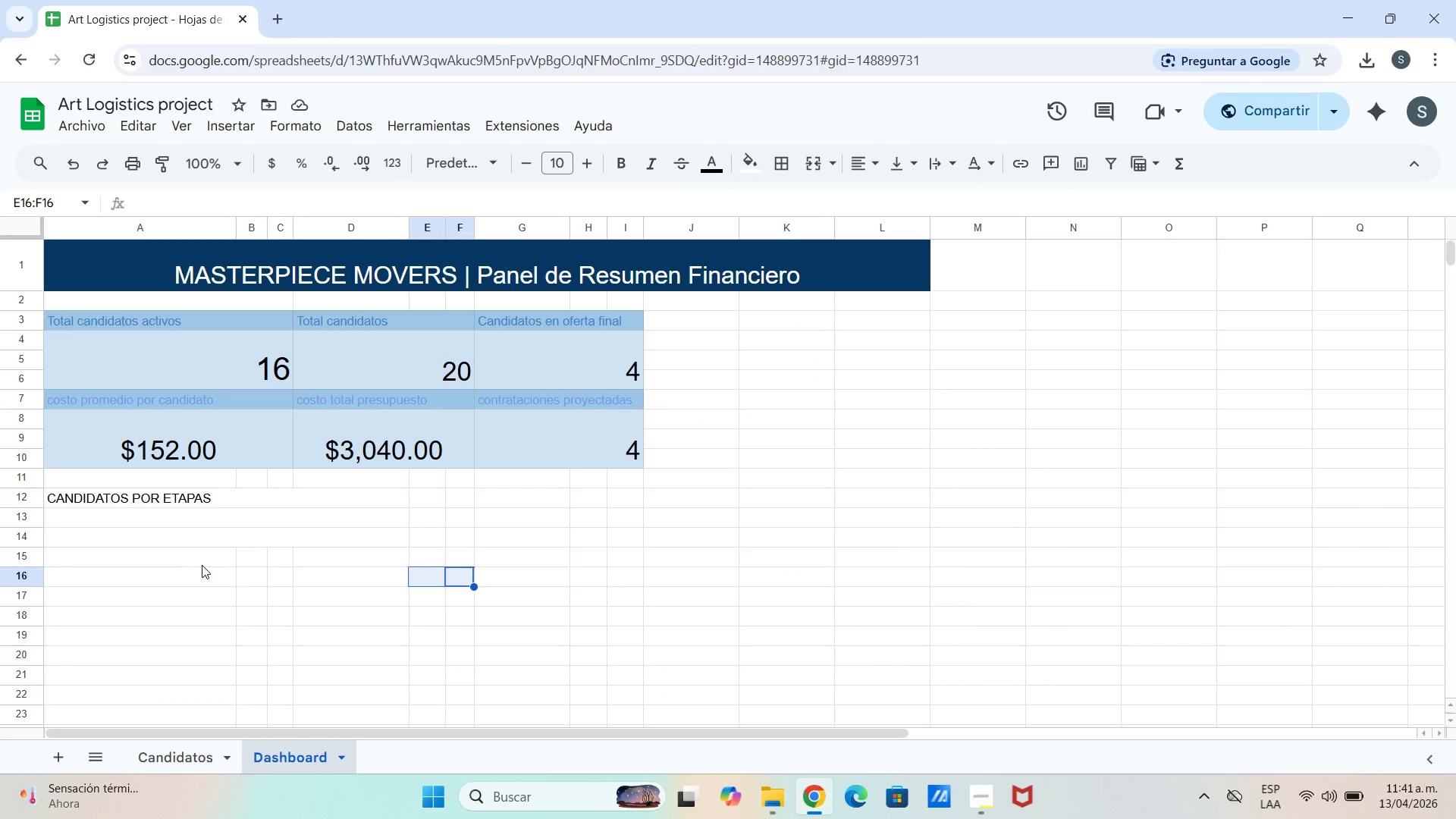 
left_click_drag(start_coordinate=[187, 564], to_coordinate=[387, 557])
 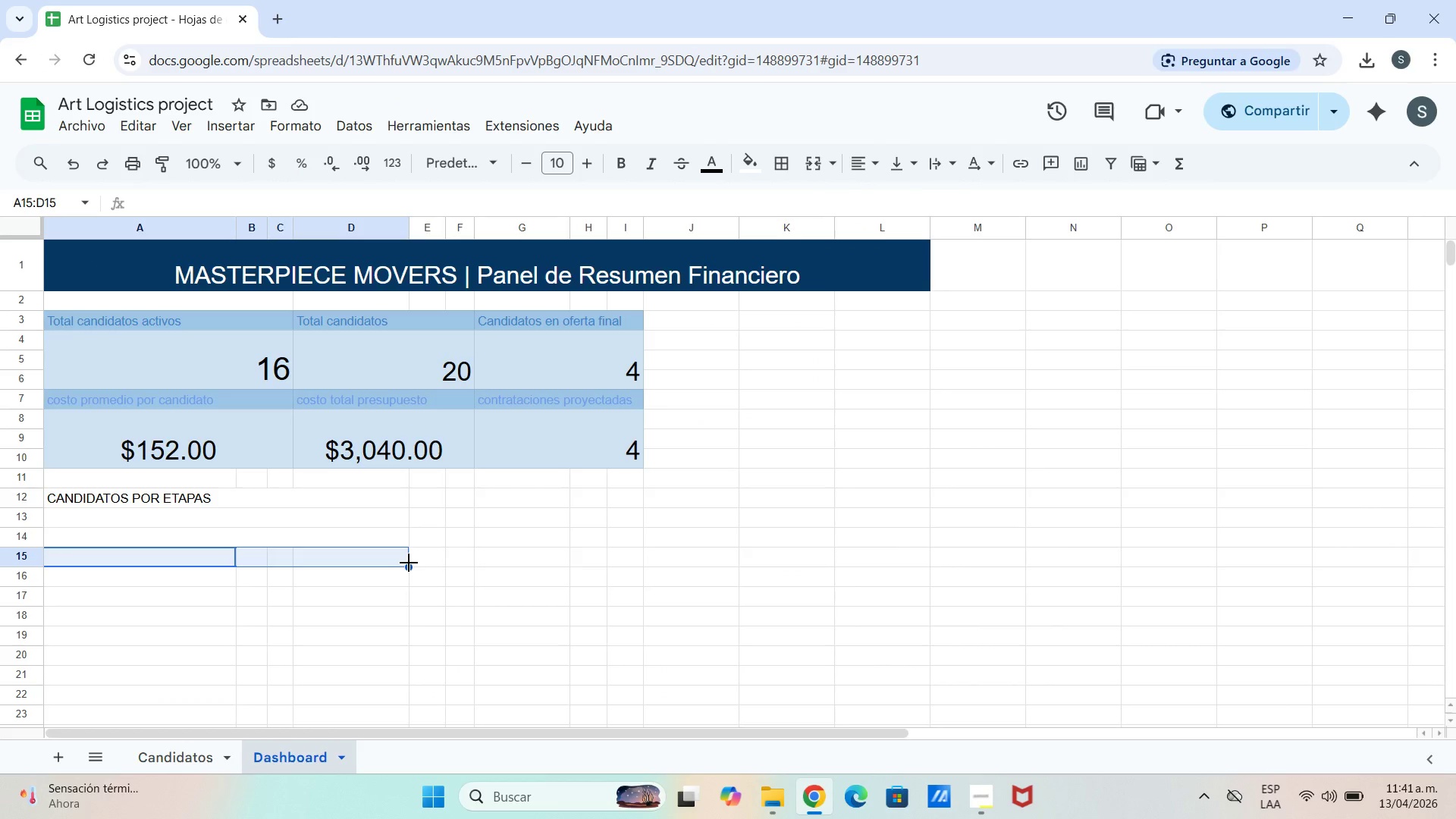 
left_click_drag(start_coordinate=[409, 563], to_coordinate=[394, 522])
 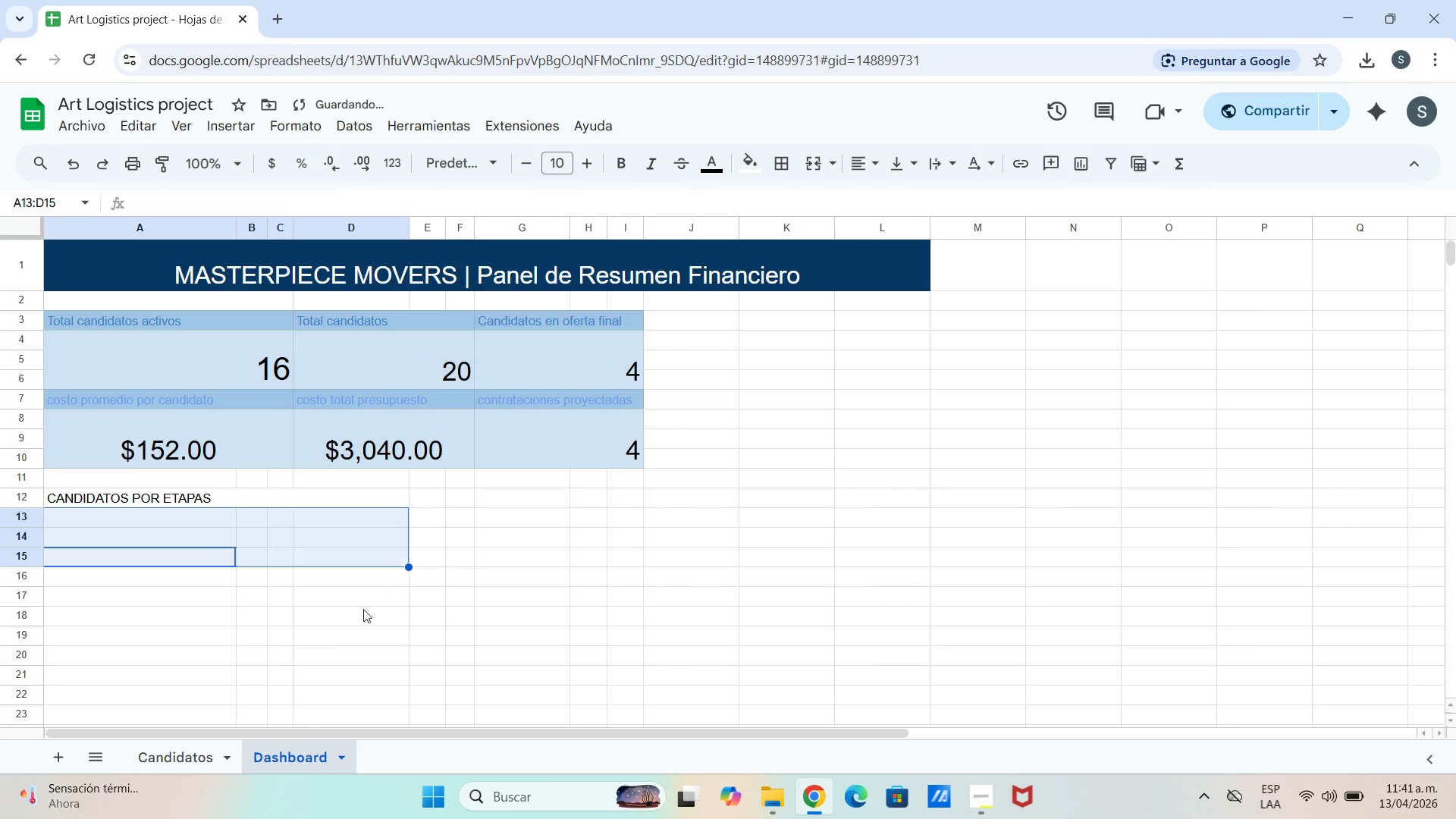 
left_click_drag(start_coordinate=[363, 609], to_coordinate=[356, 608])
 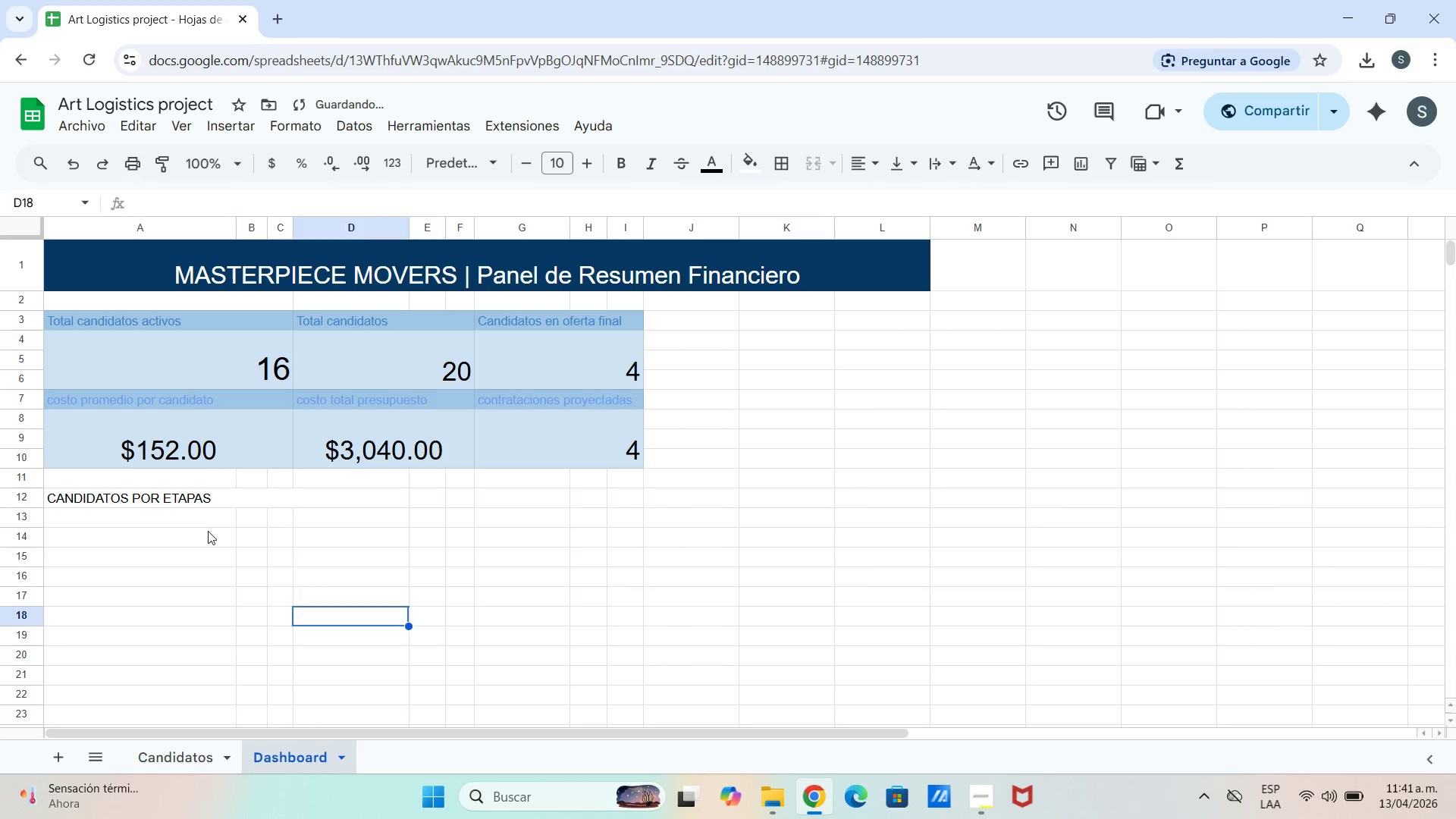 
double_click([208, 531])
 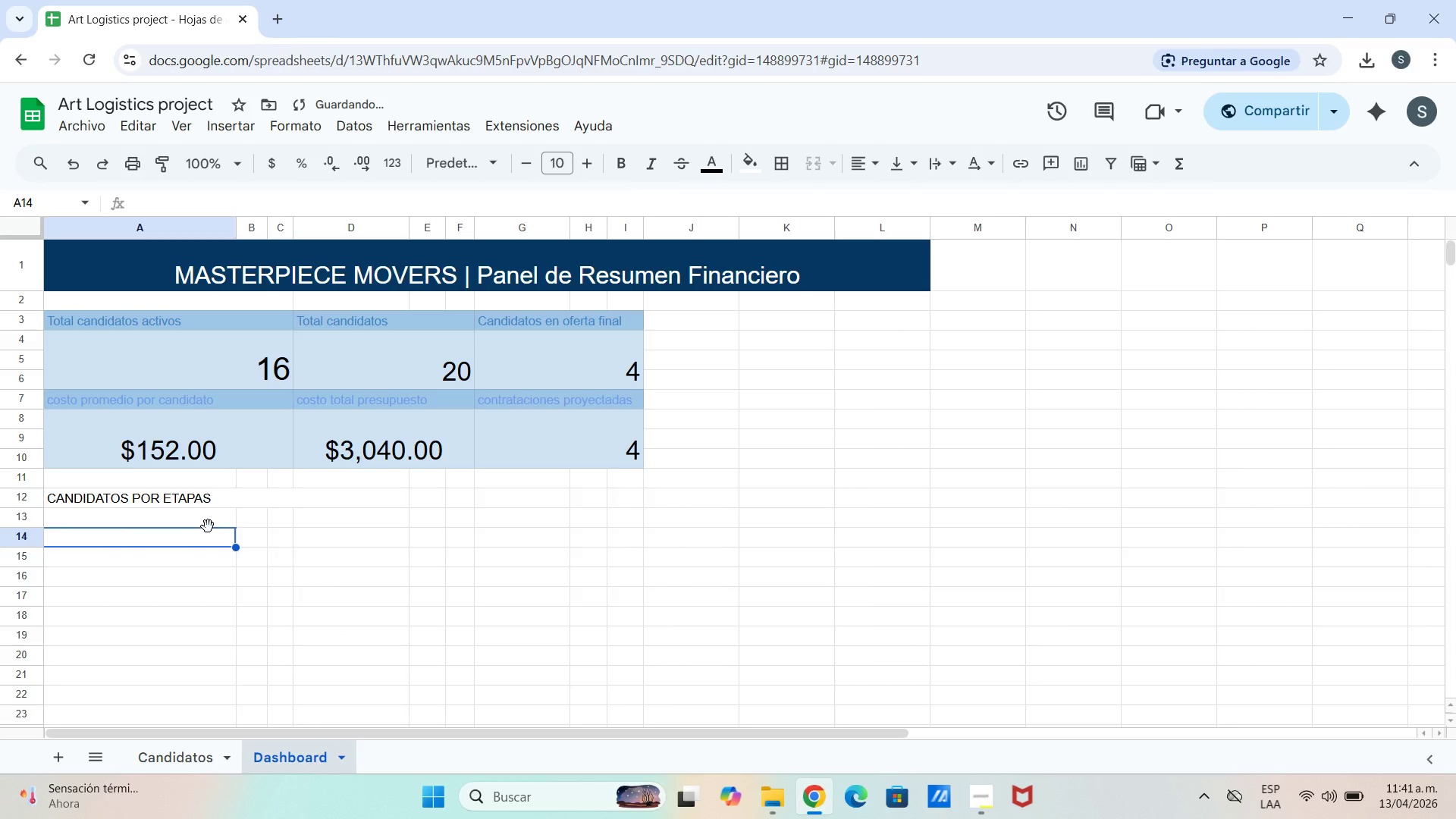 
triple_click([208, 526])
 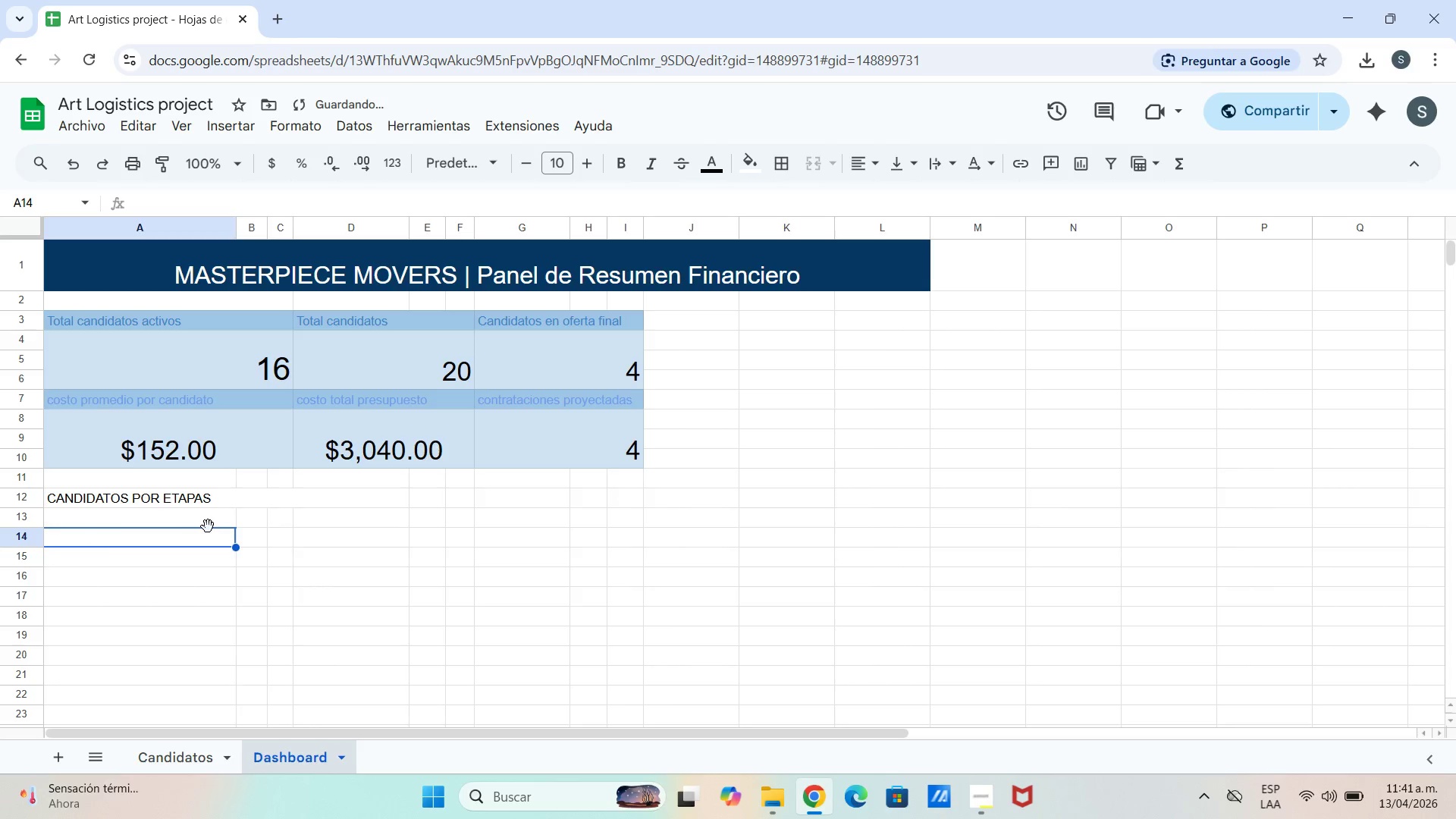 
triple_click([208, 526])
 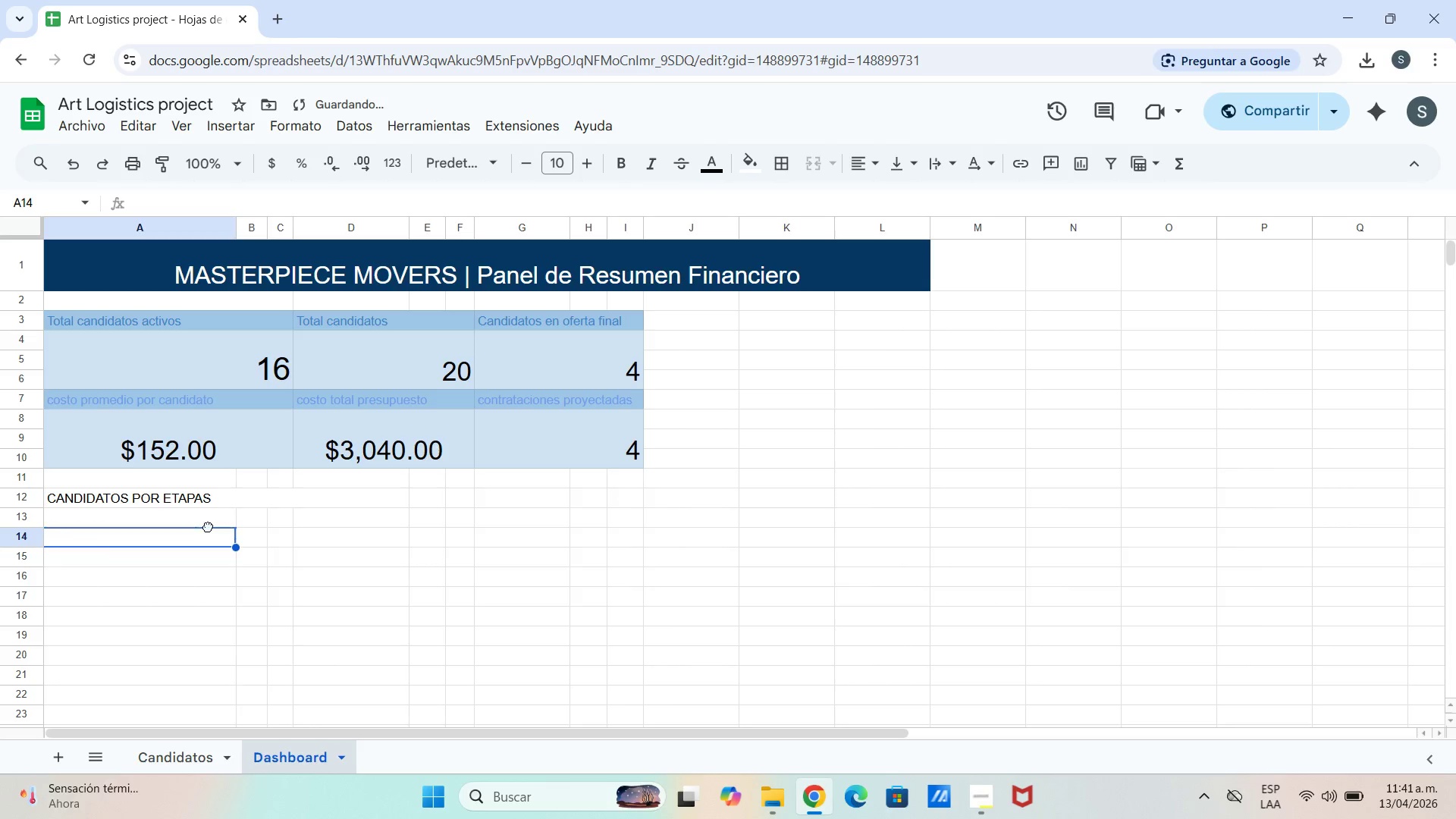 
triple_click([208, 526])
 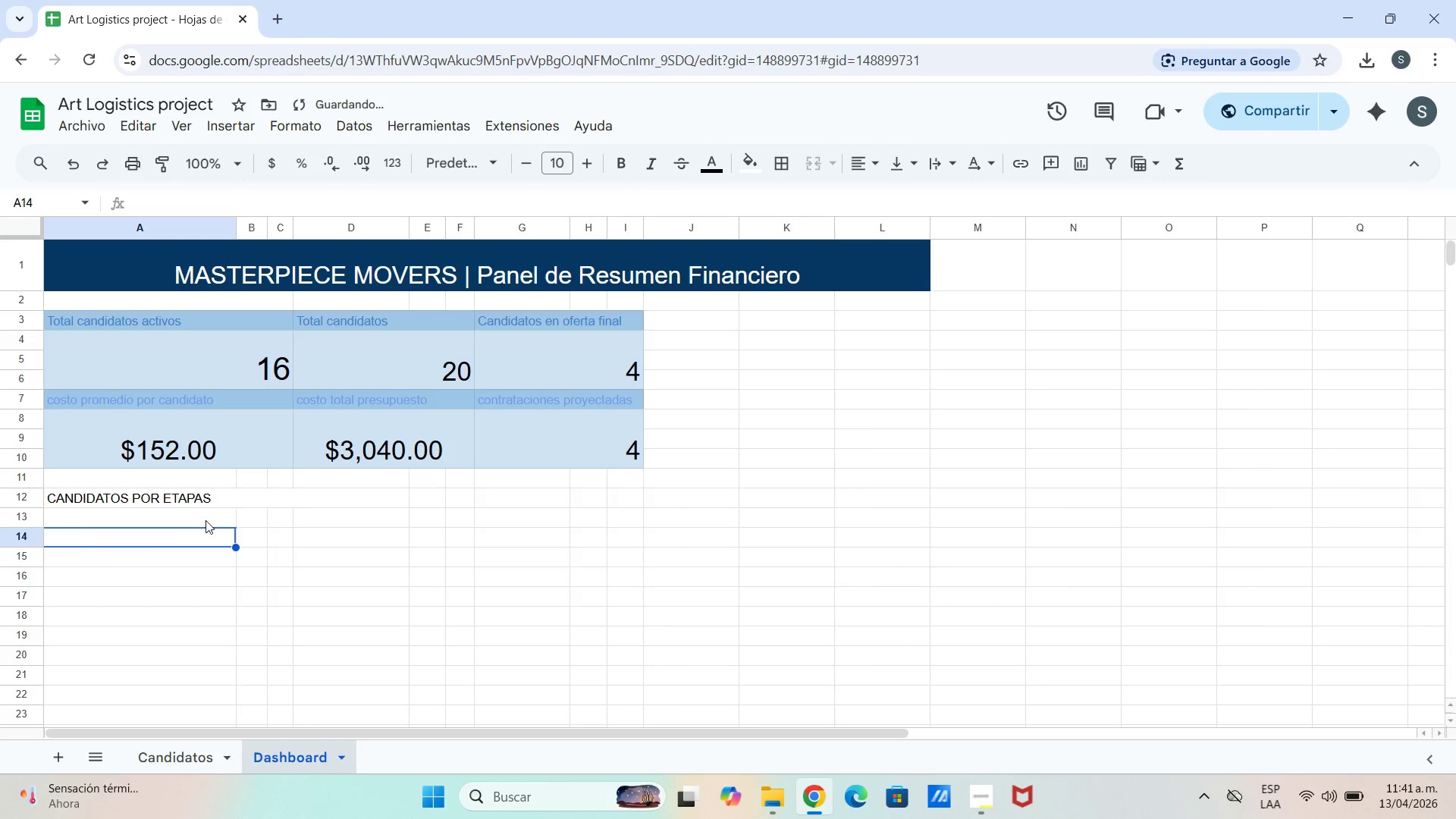 
triple_click([205, 519])
 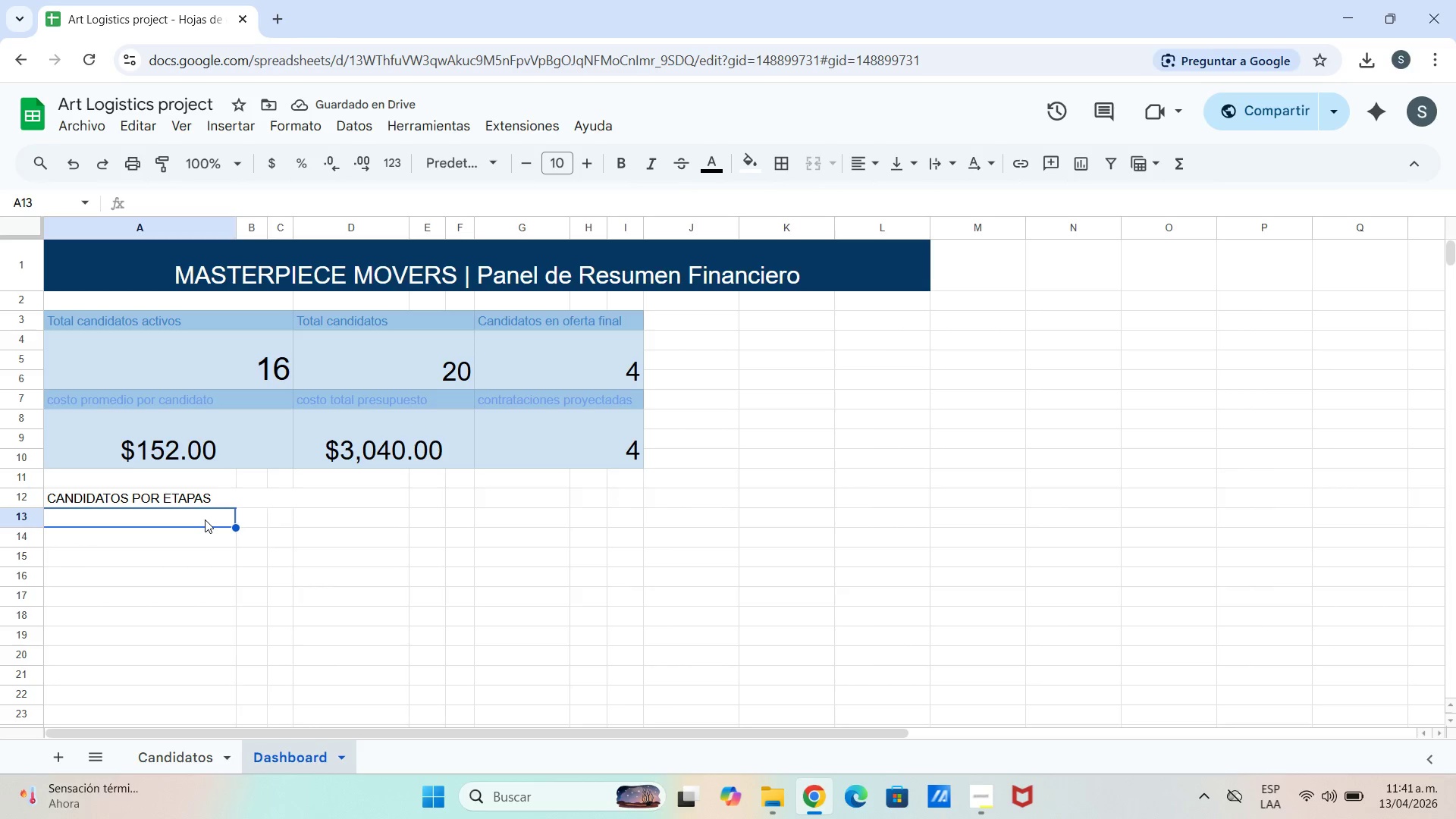 
triple_click([205, 519])
 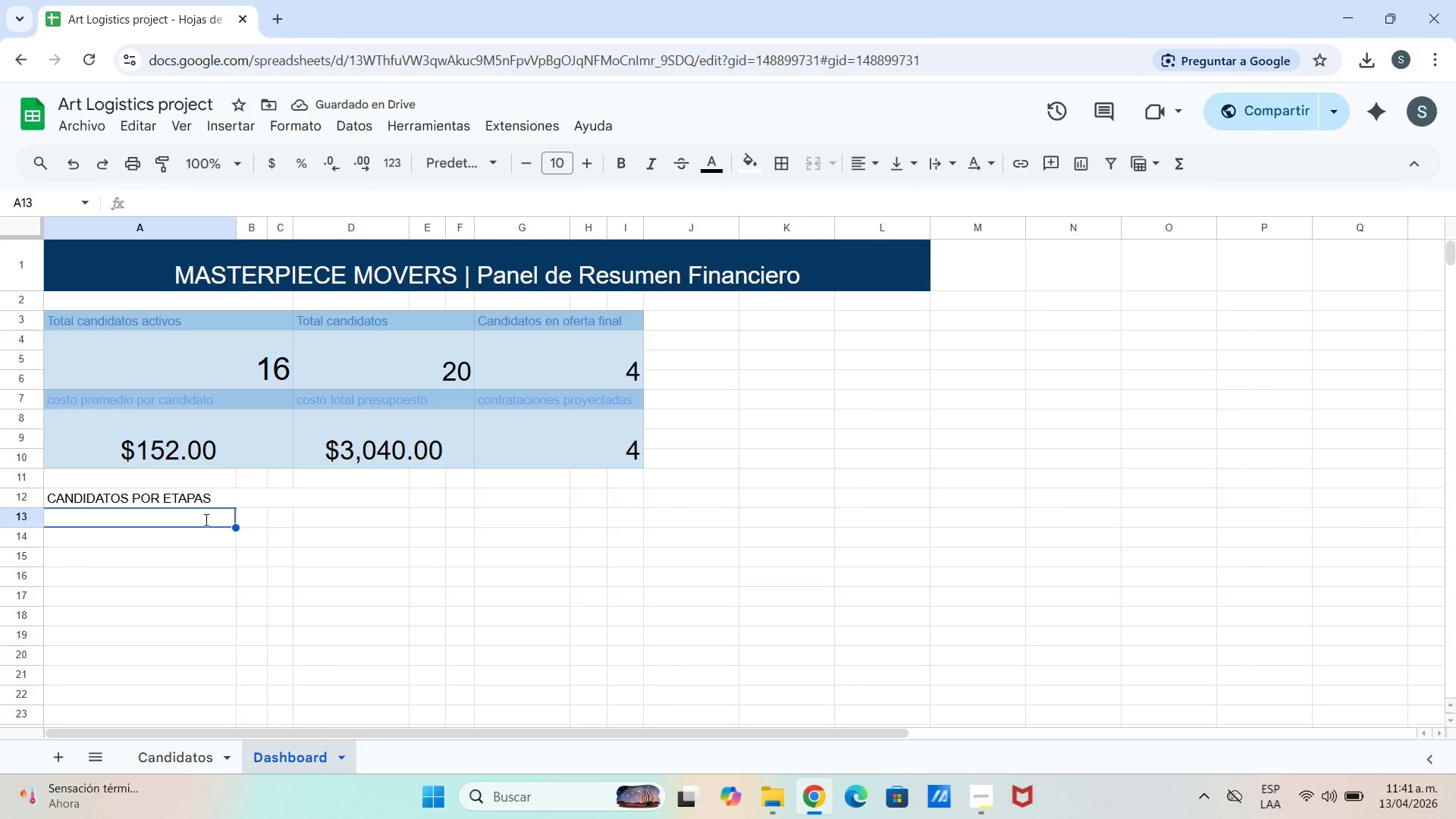 
triple_click([205, 519])
 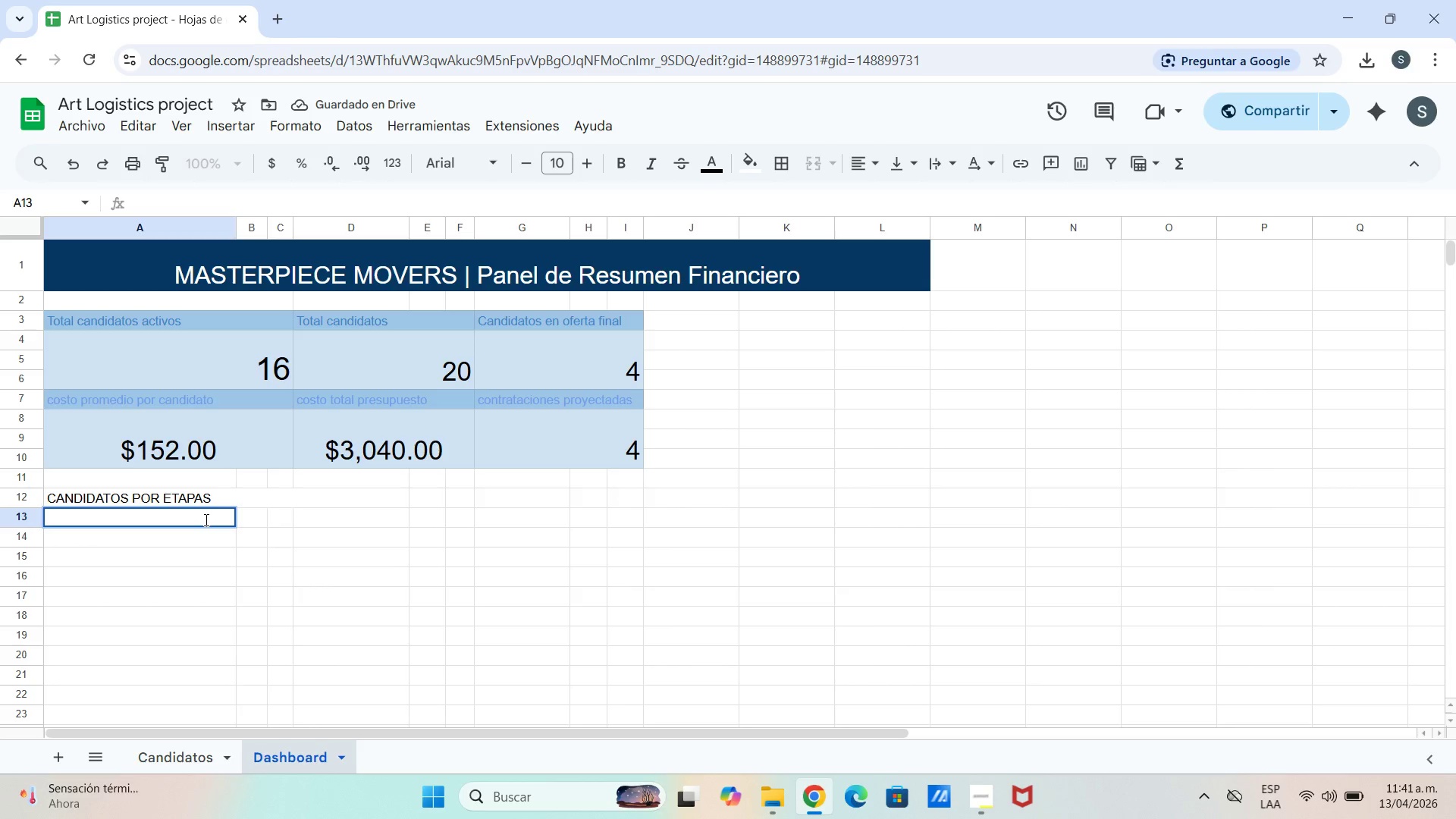 
triple_click([205, 519])
 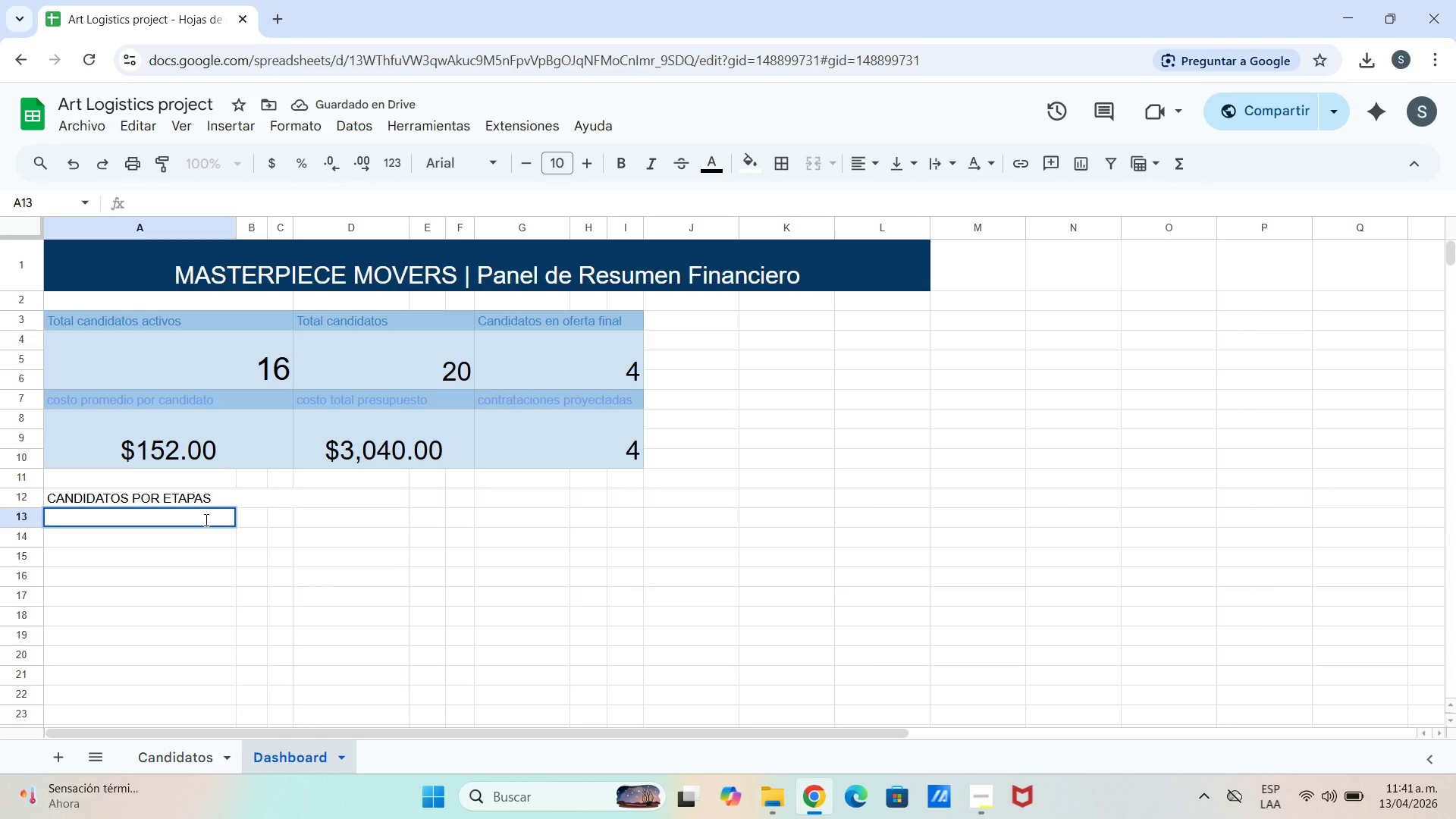 
triple_click([205, 519])
 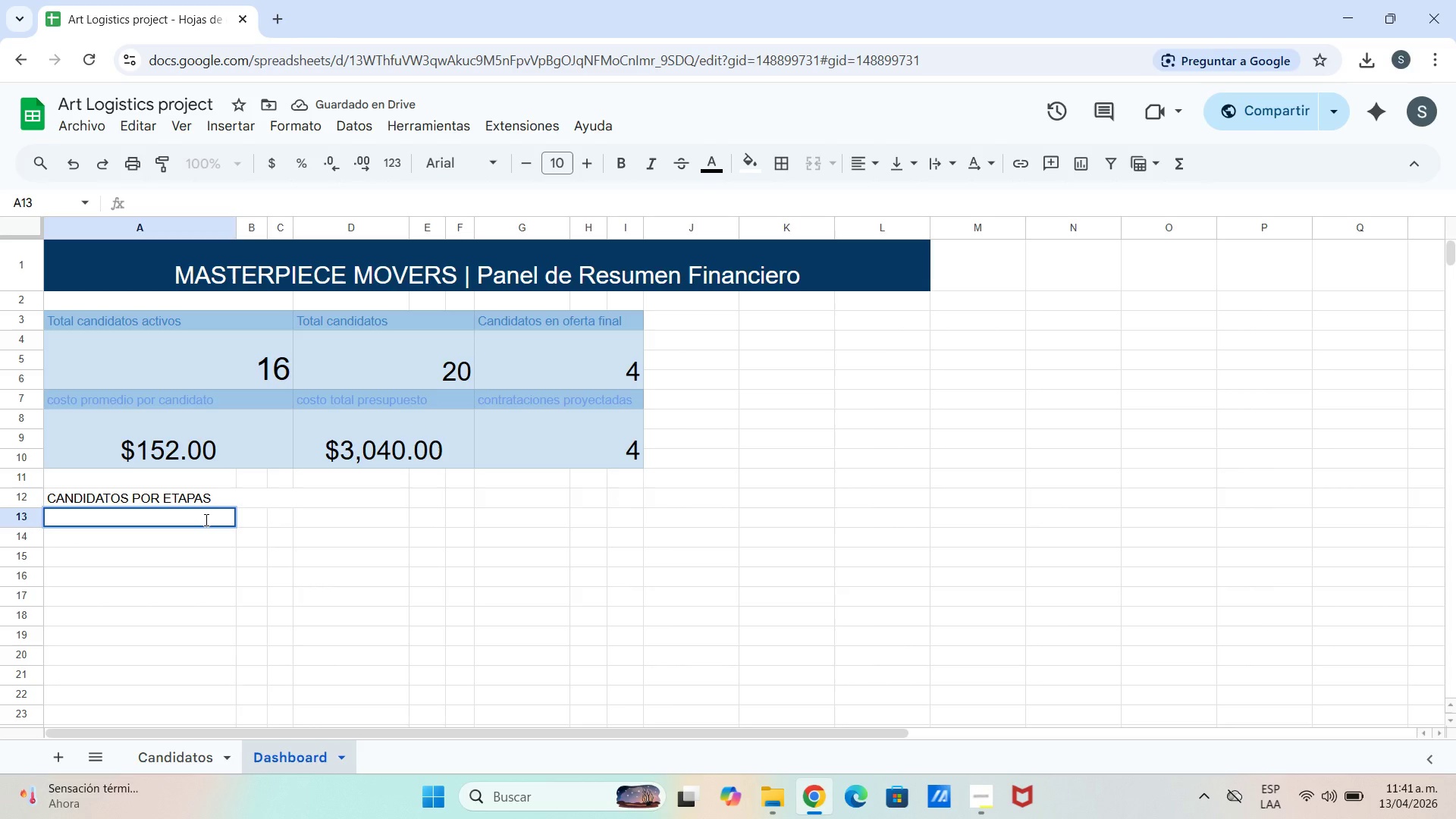 
triple_click([205, 519])
 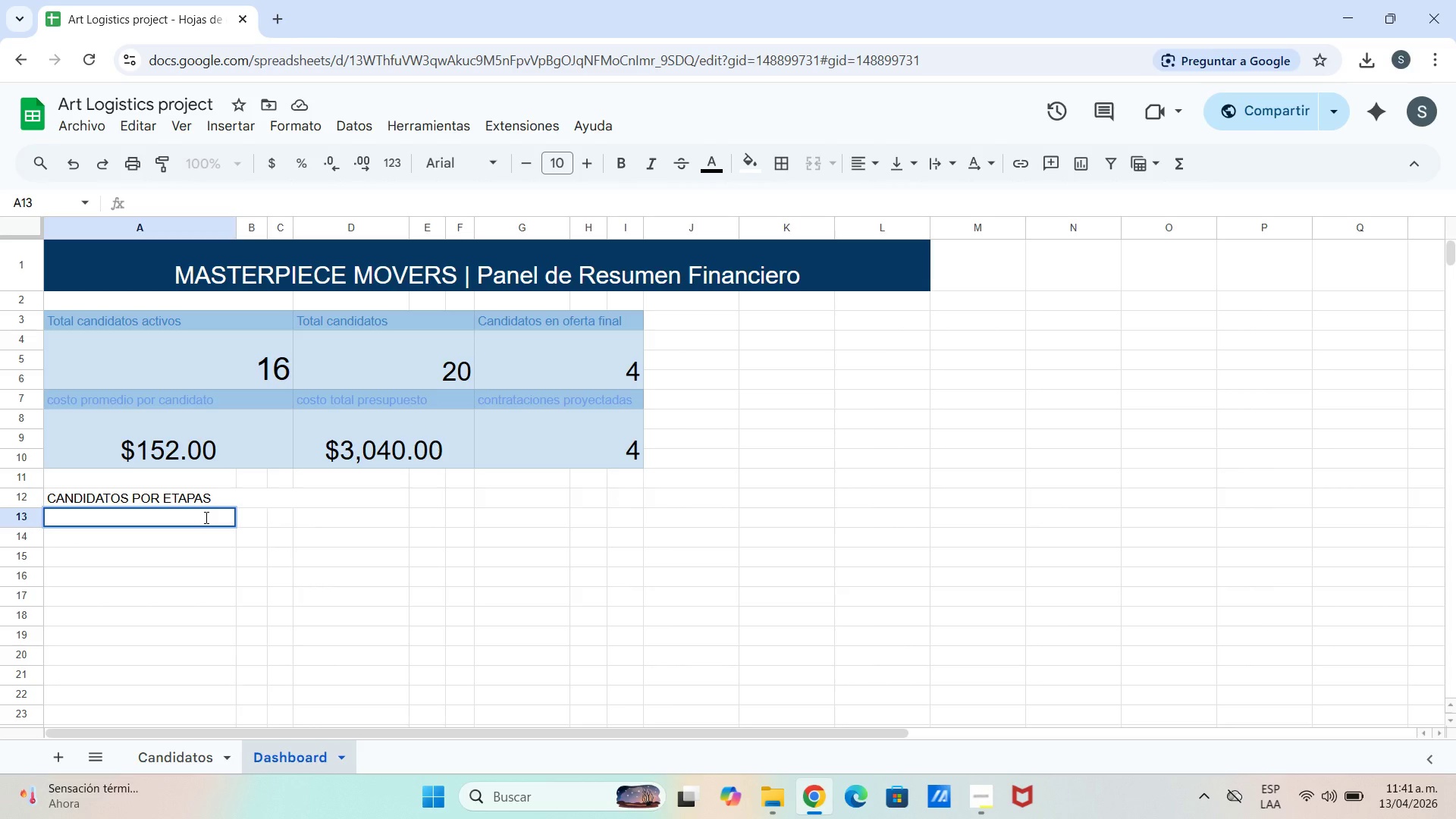 
type(Etapas)
key(Backspace)
 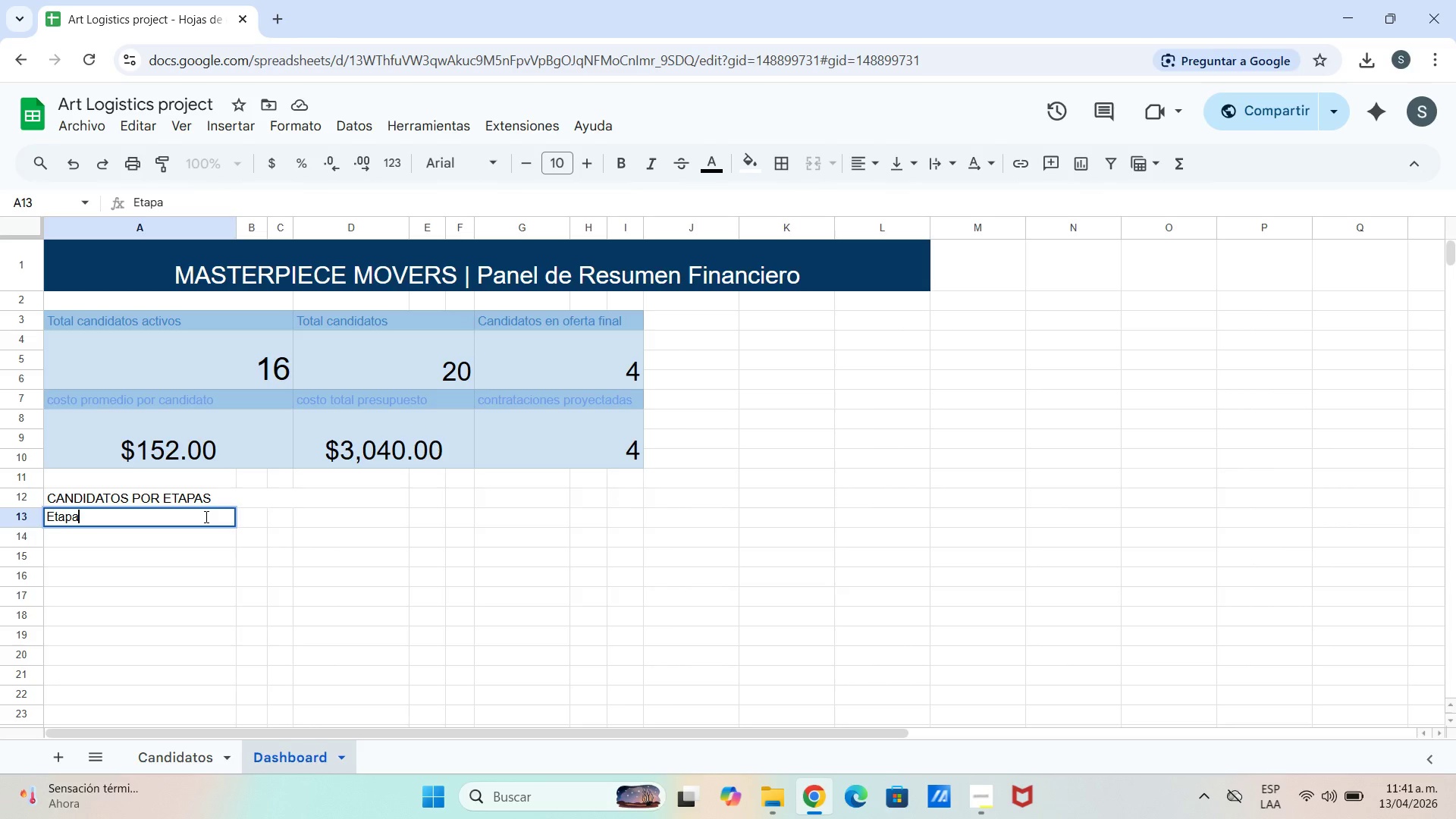 
key(Enter)
 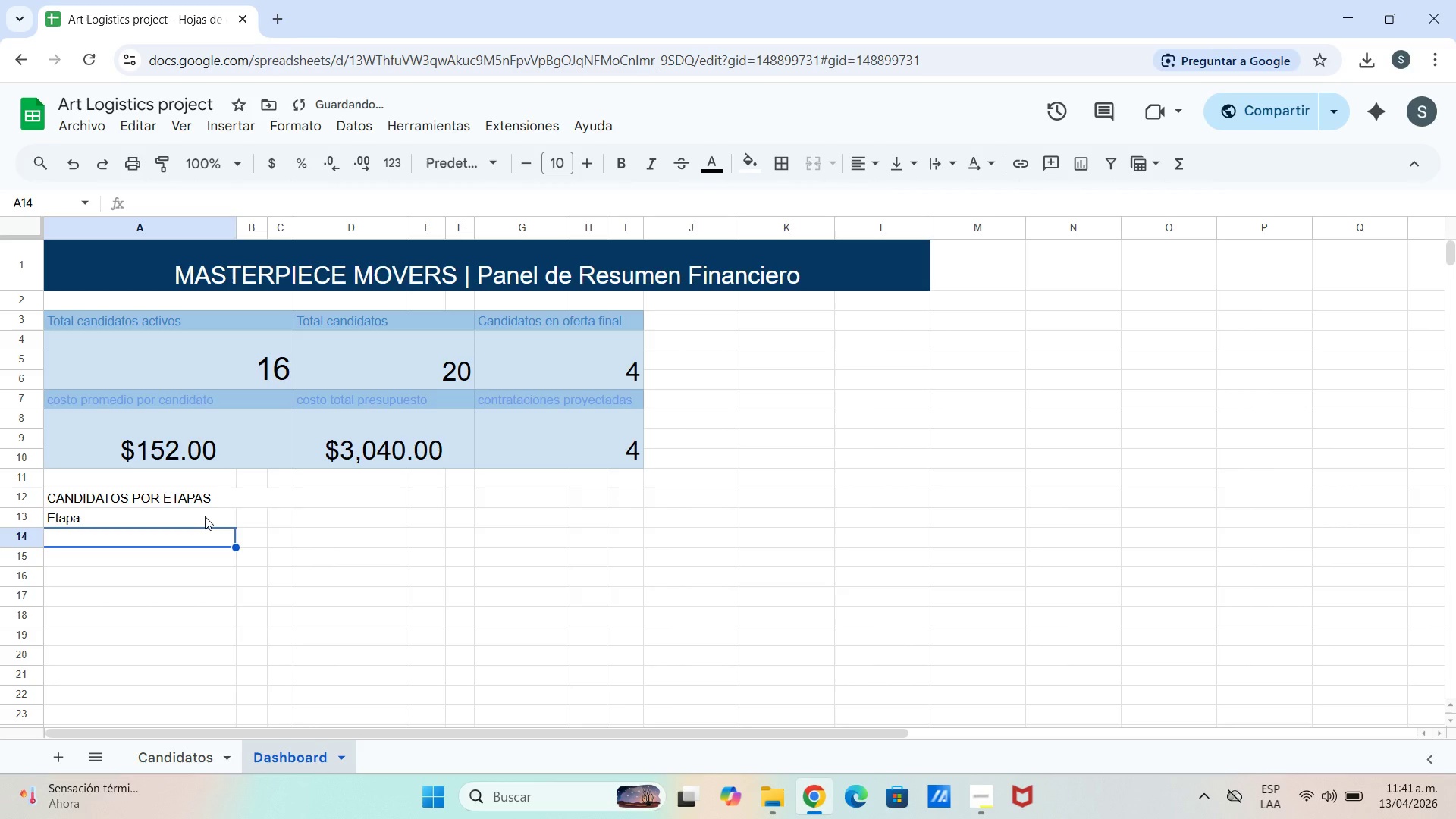 
type(Seleccion inicial)
 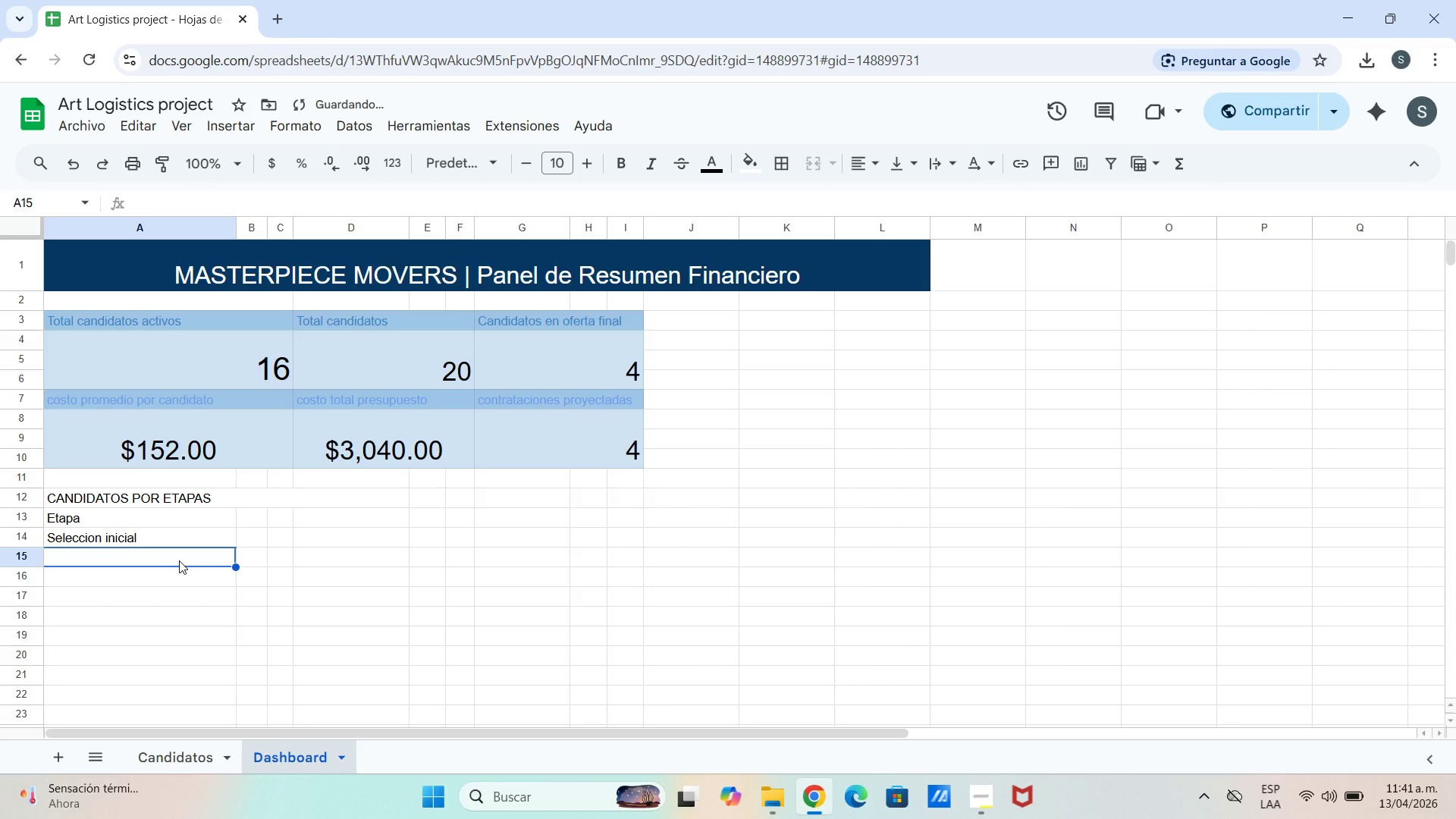 
left_click([179, 560])
 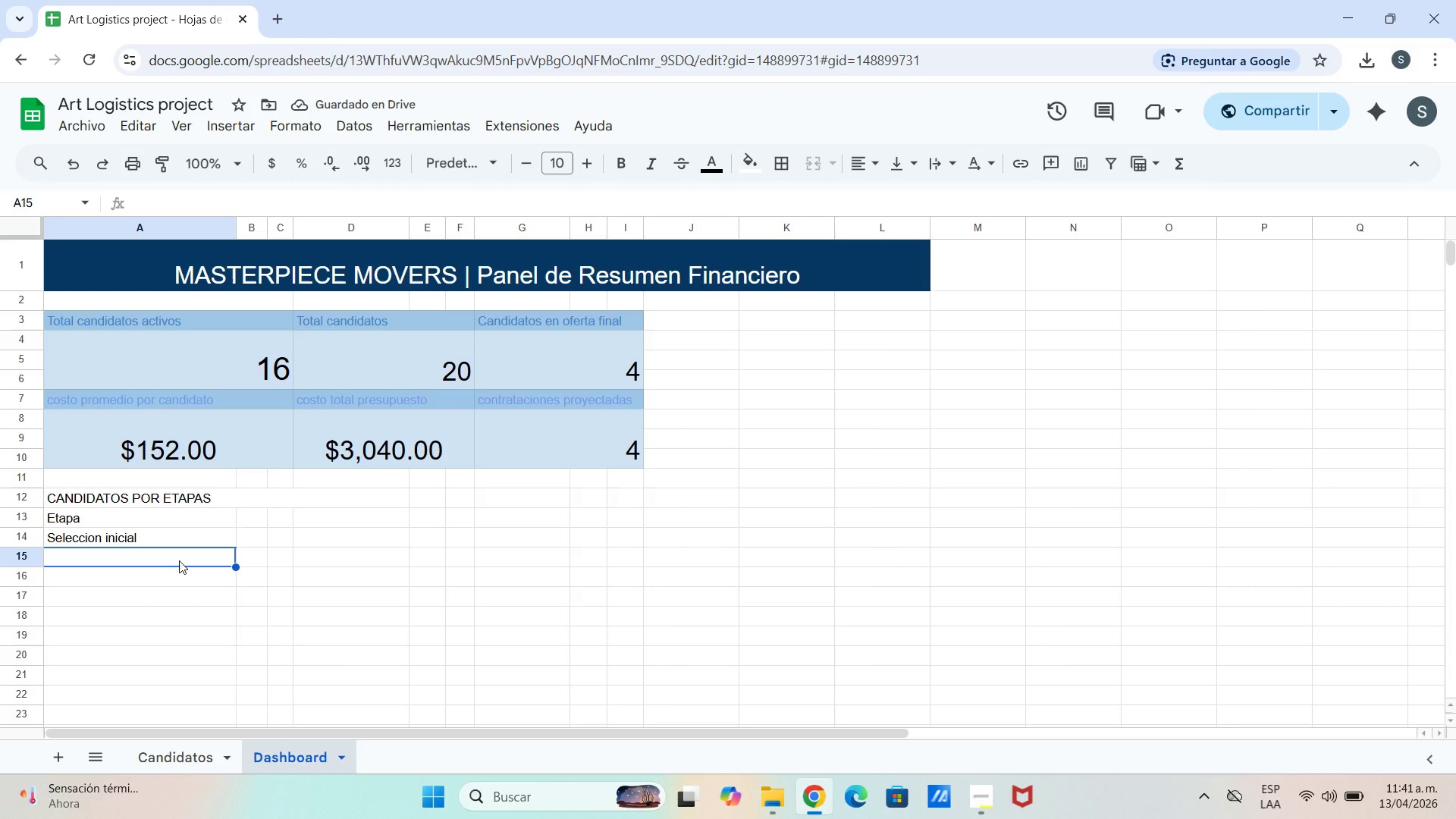 
type(Revisio)
 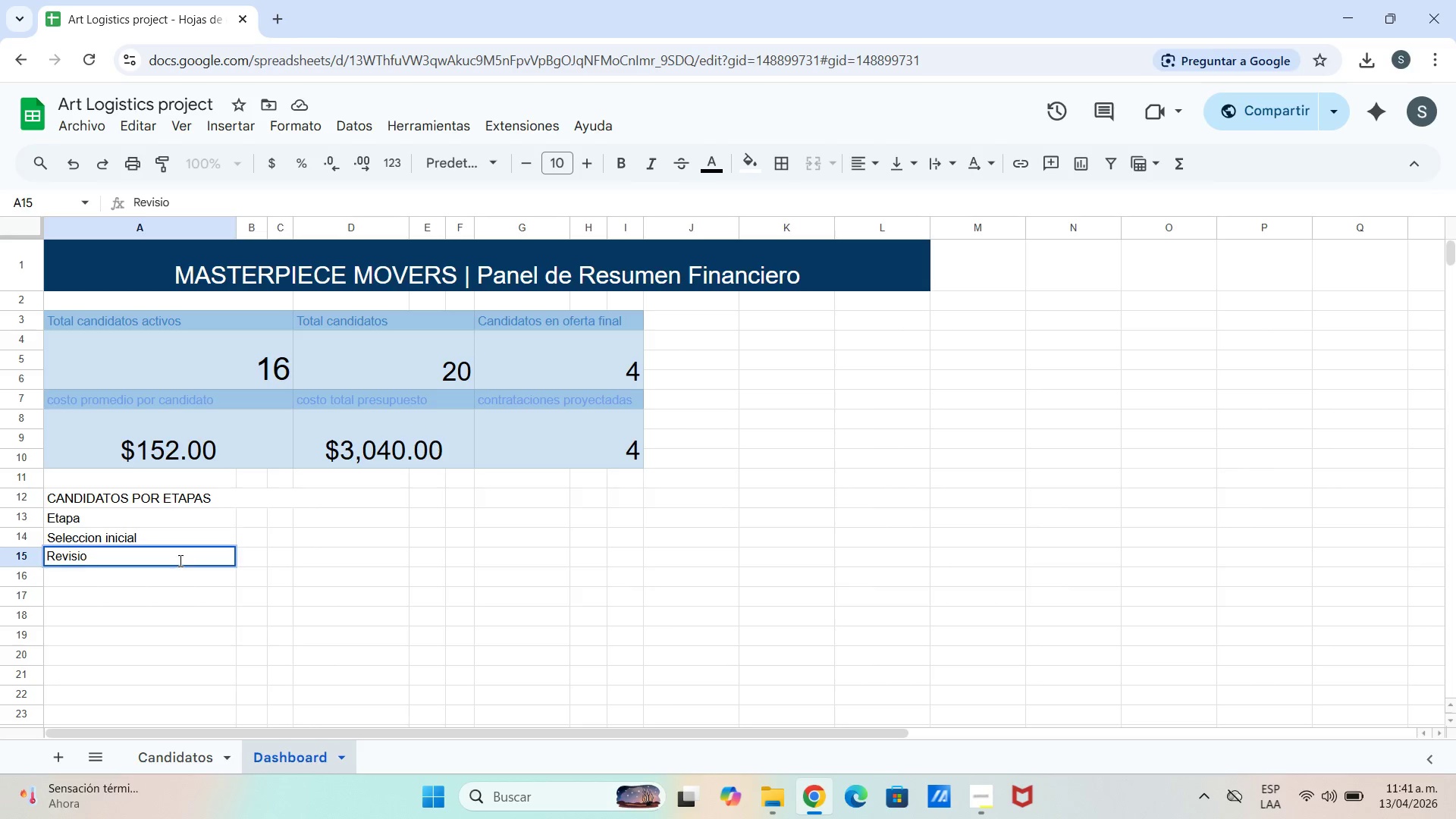 
type(n de portafolio)
 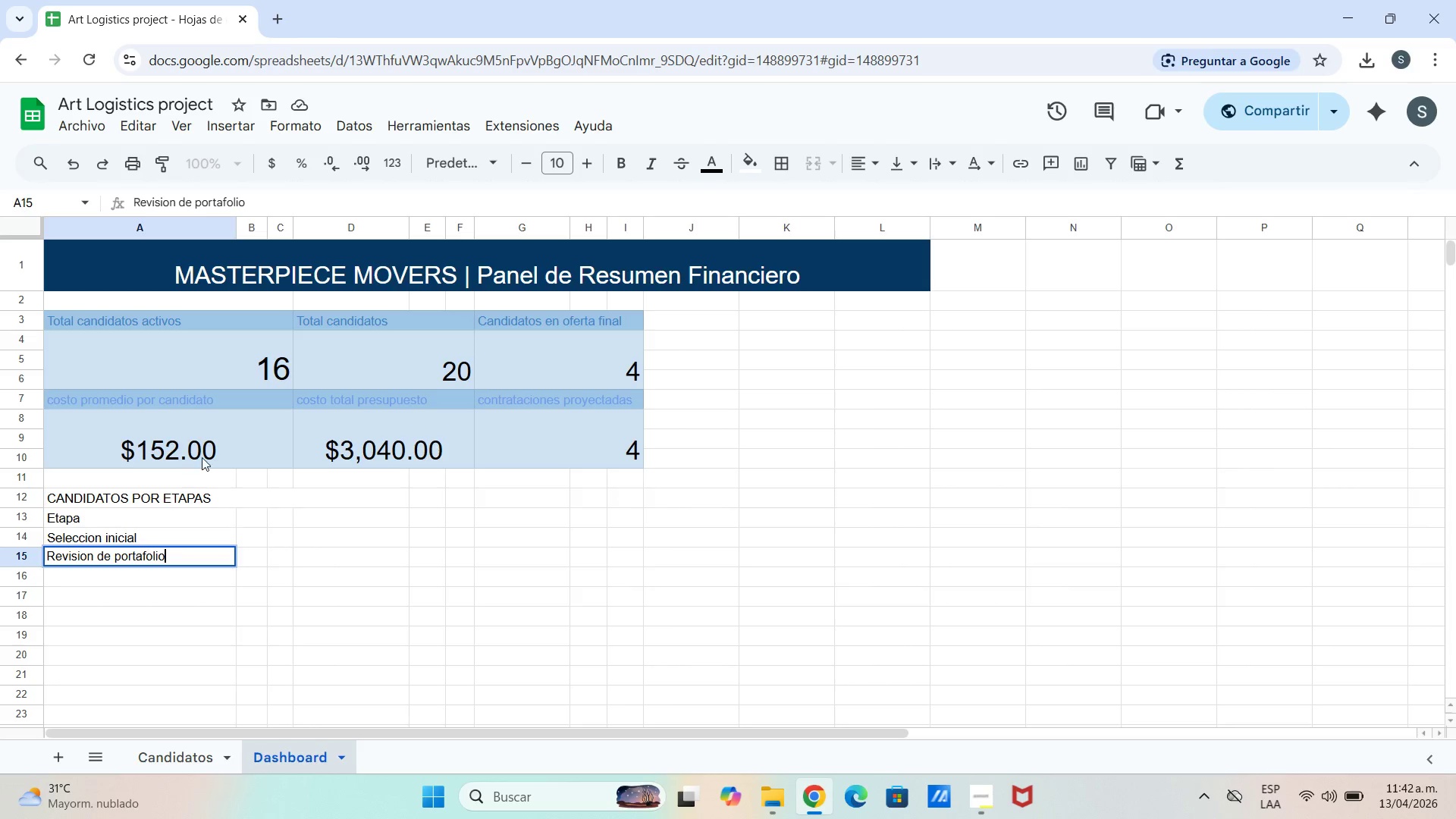 
left_click([238, 527])
 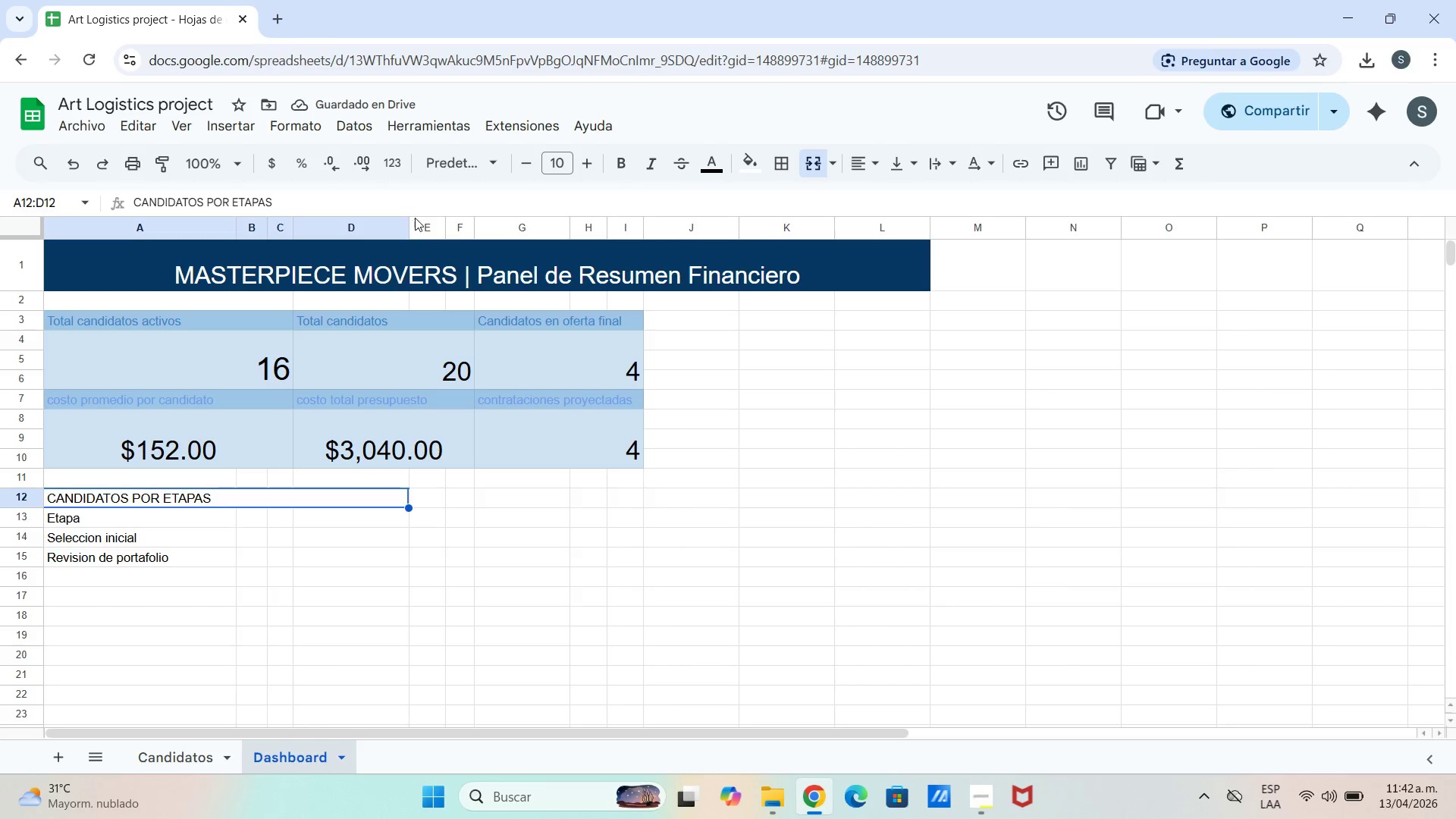 
left_click_drag(start_coordinate=[409, 228], to_coordinate=[293, 242])
 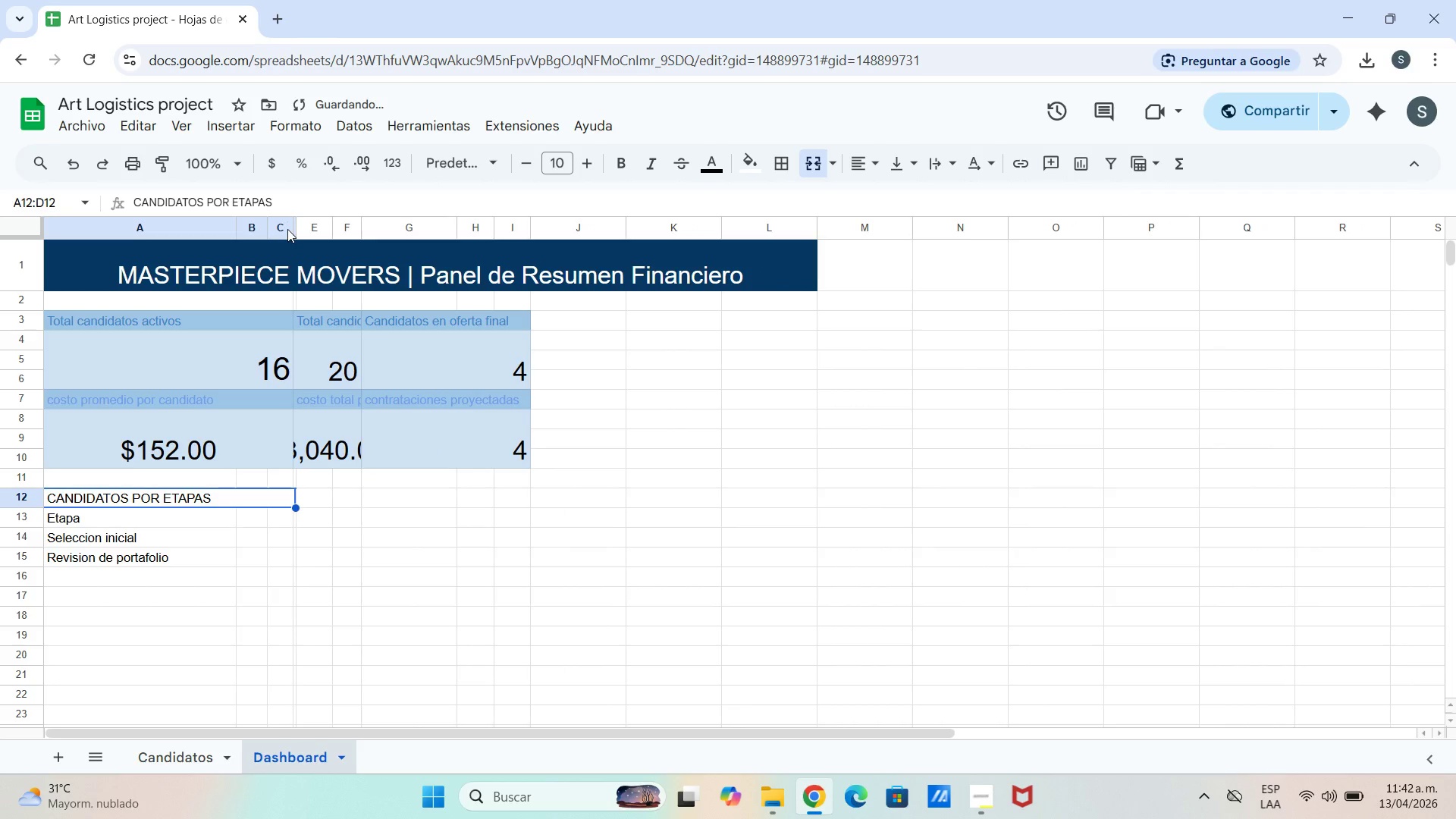 
left_click_drag(start_coordinate=[295, 224], to_coordinate=[372, 220])
 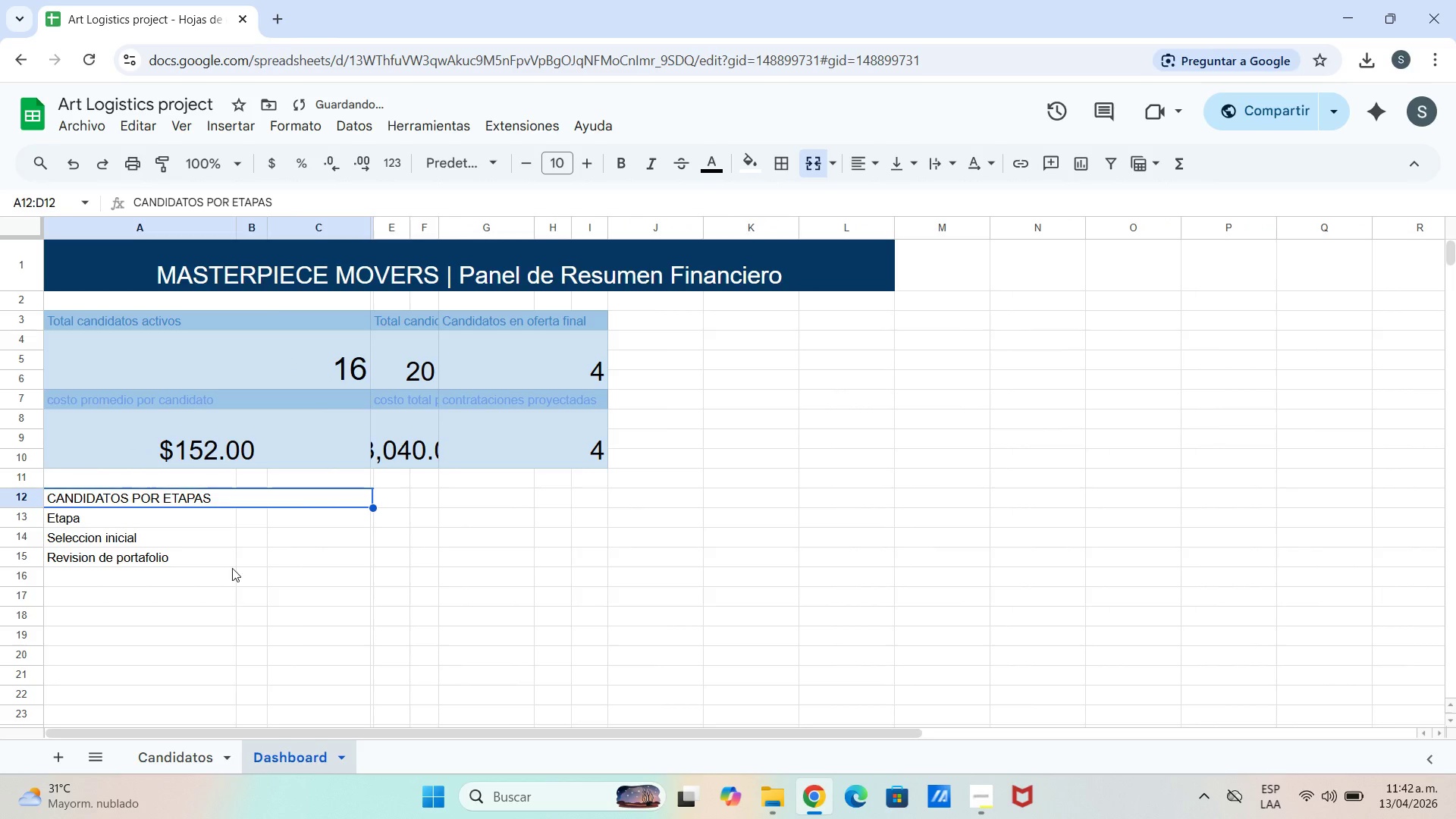 
left_click([240, 552])
 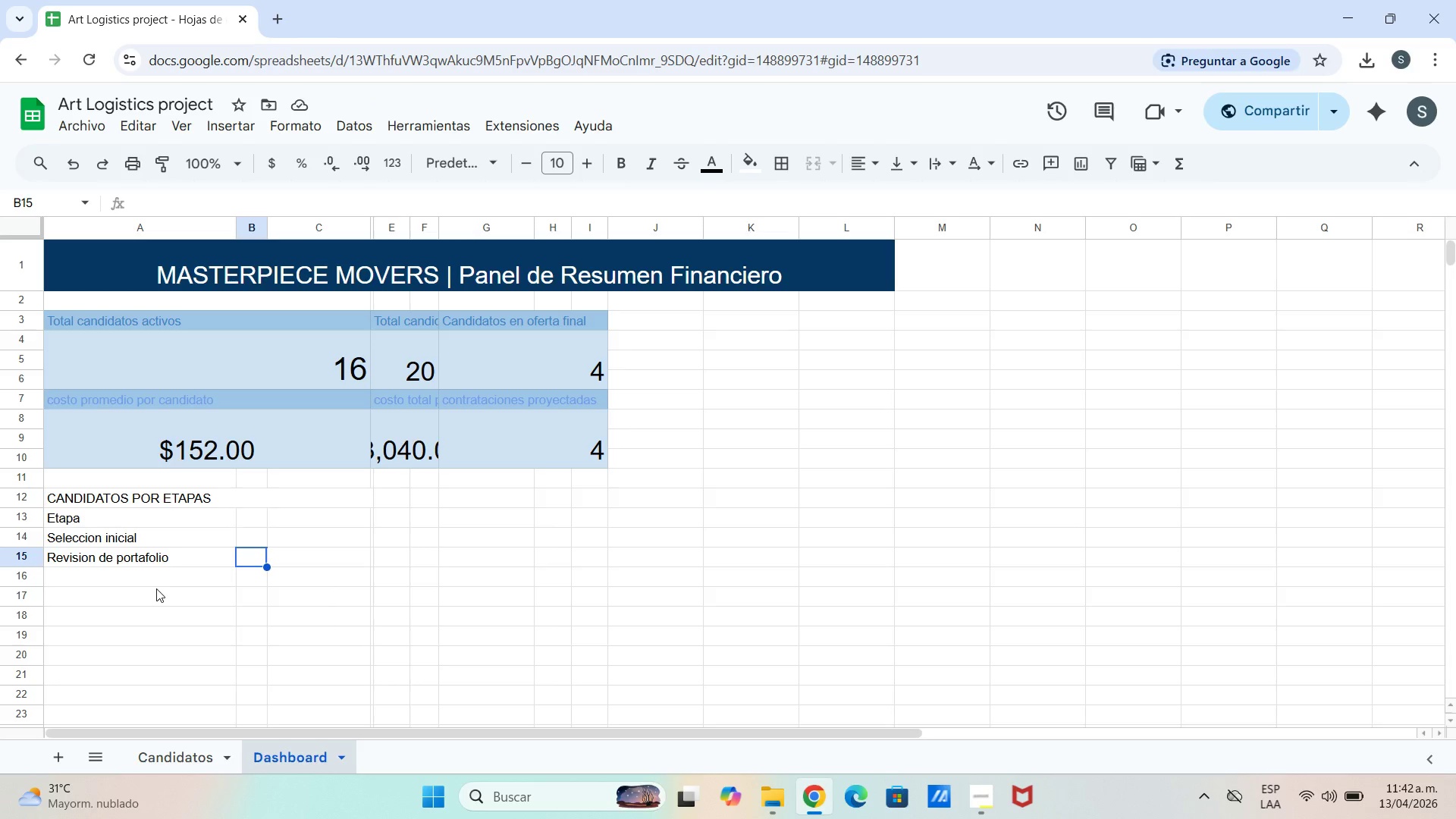 
wait(9.83)
 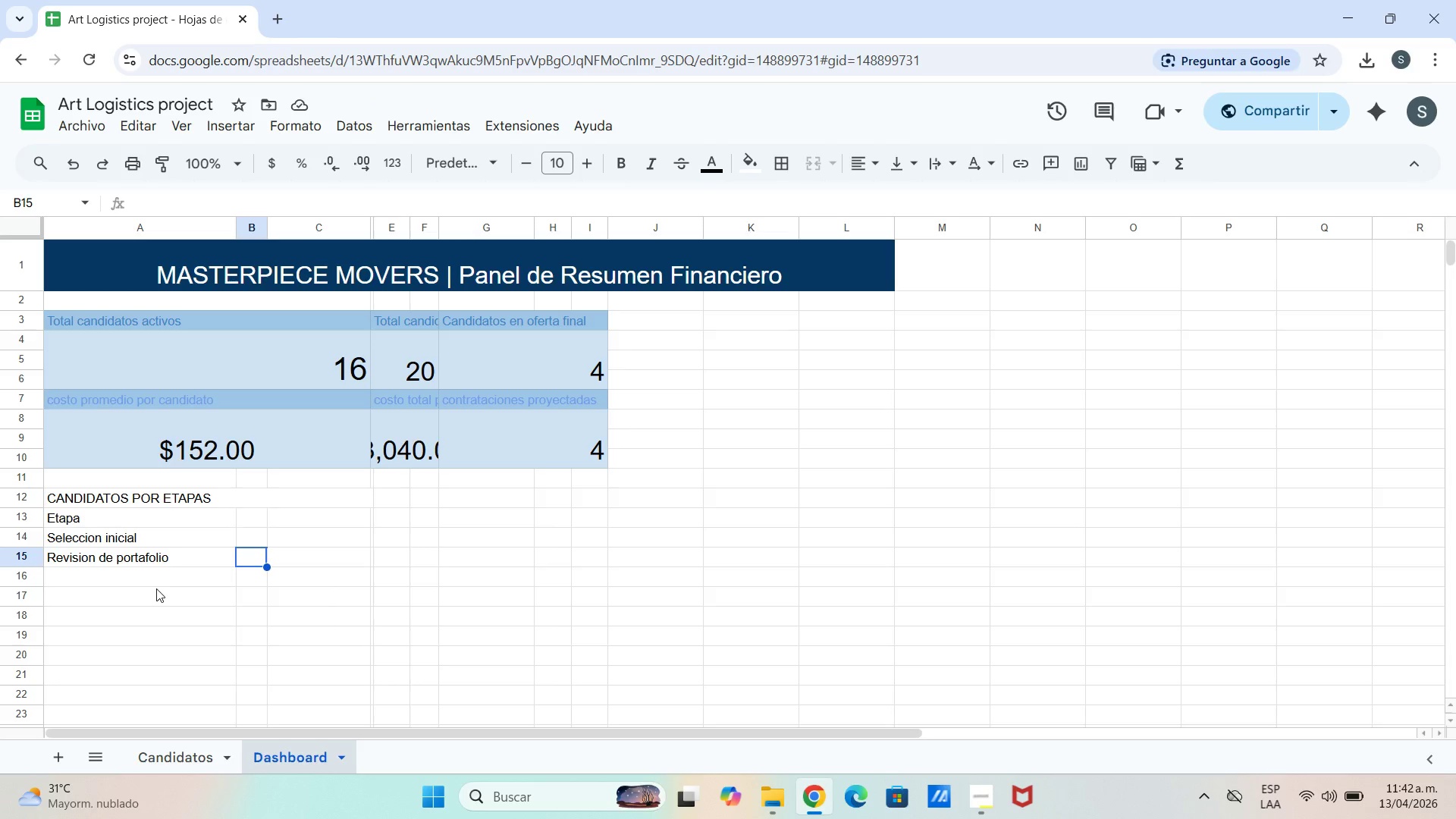 
double_click([254, 497])
 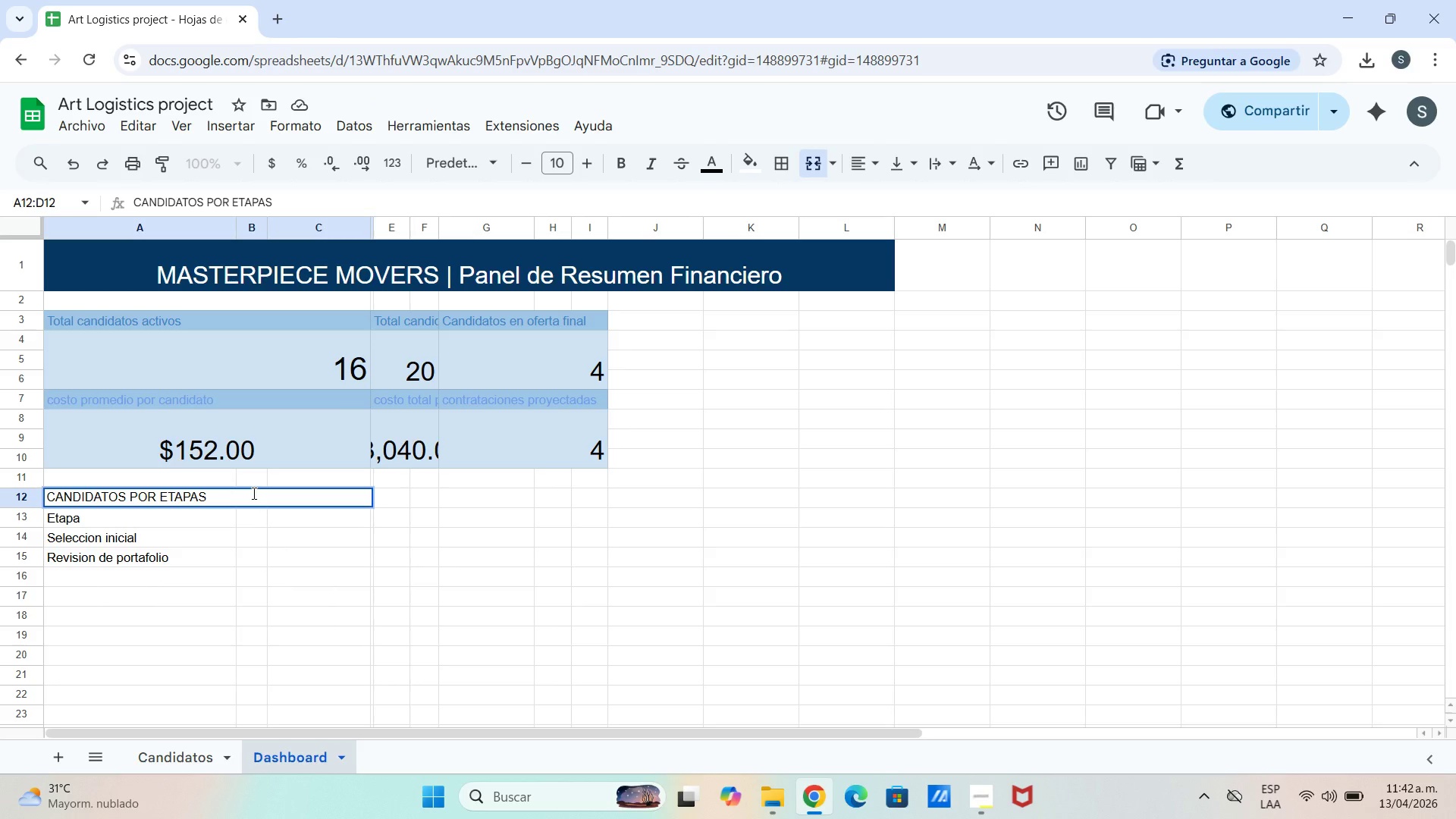 
double_click([253, 496])
 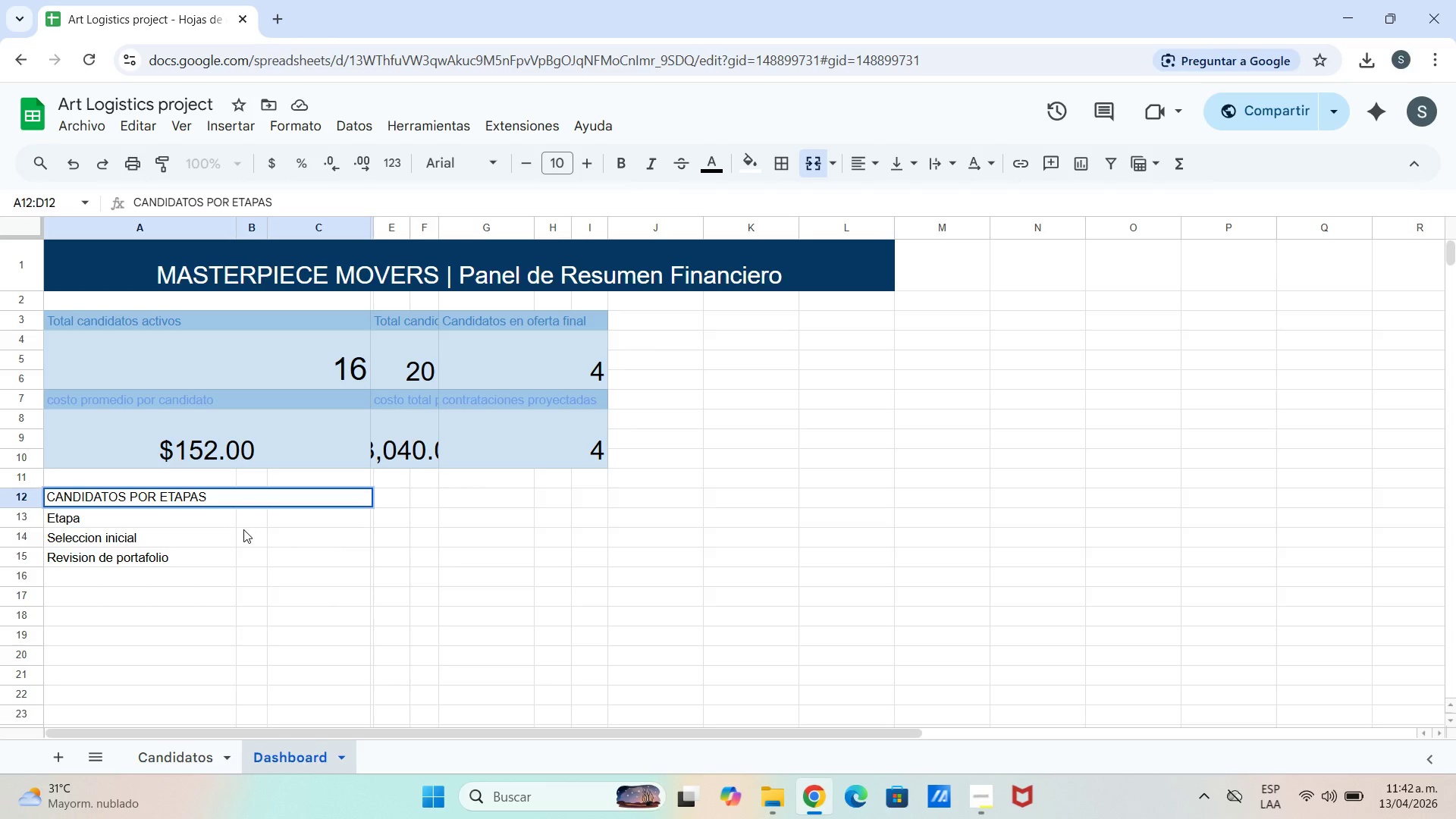 
double_click([242, 519])
 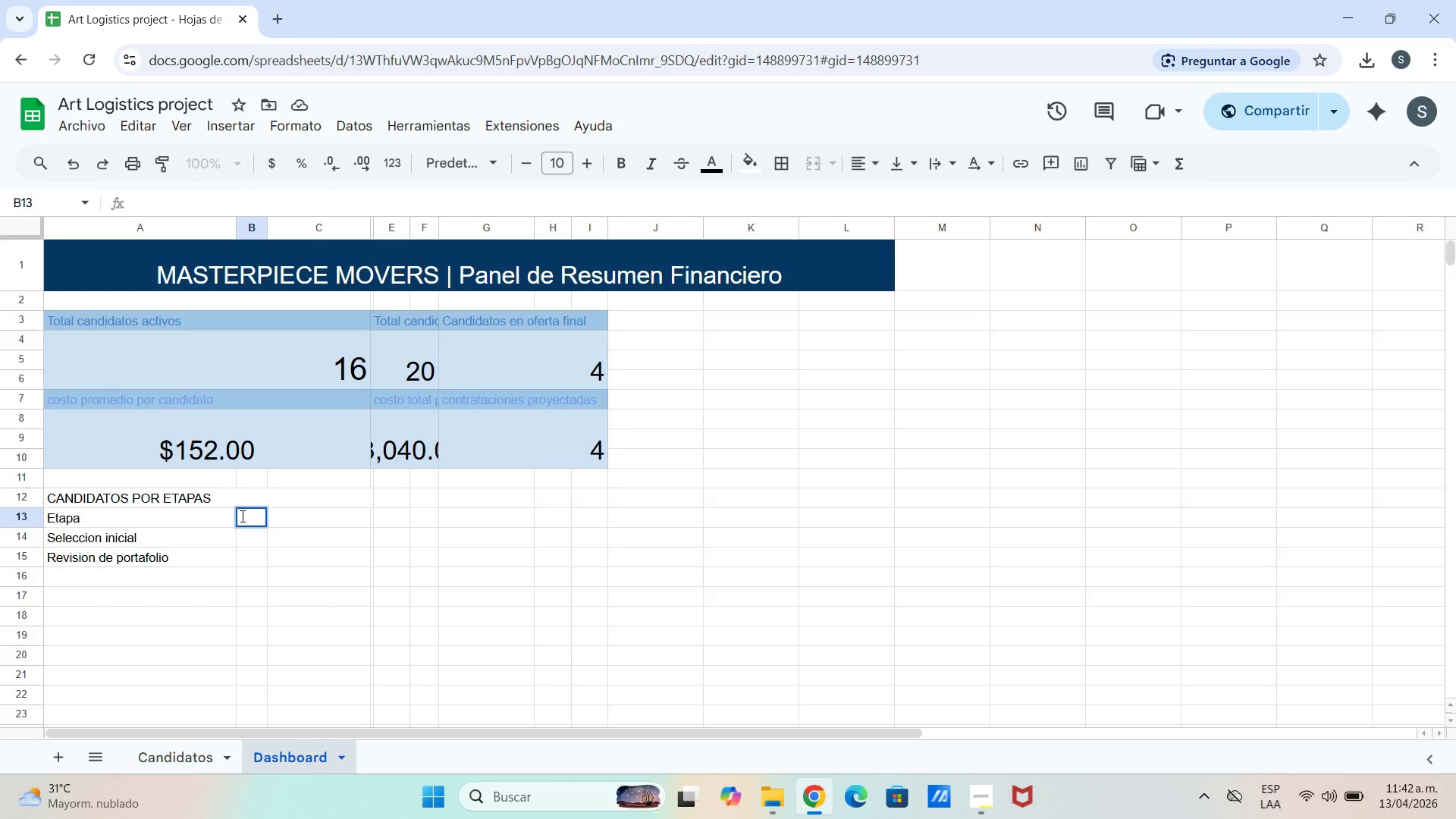 
key(CapsLock)
 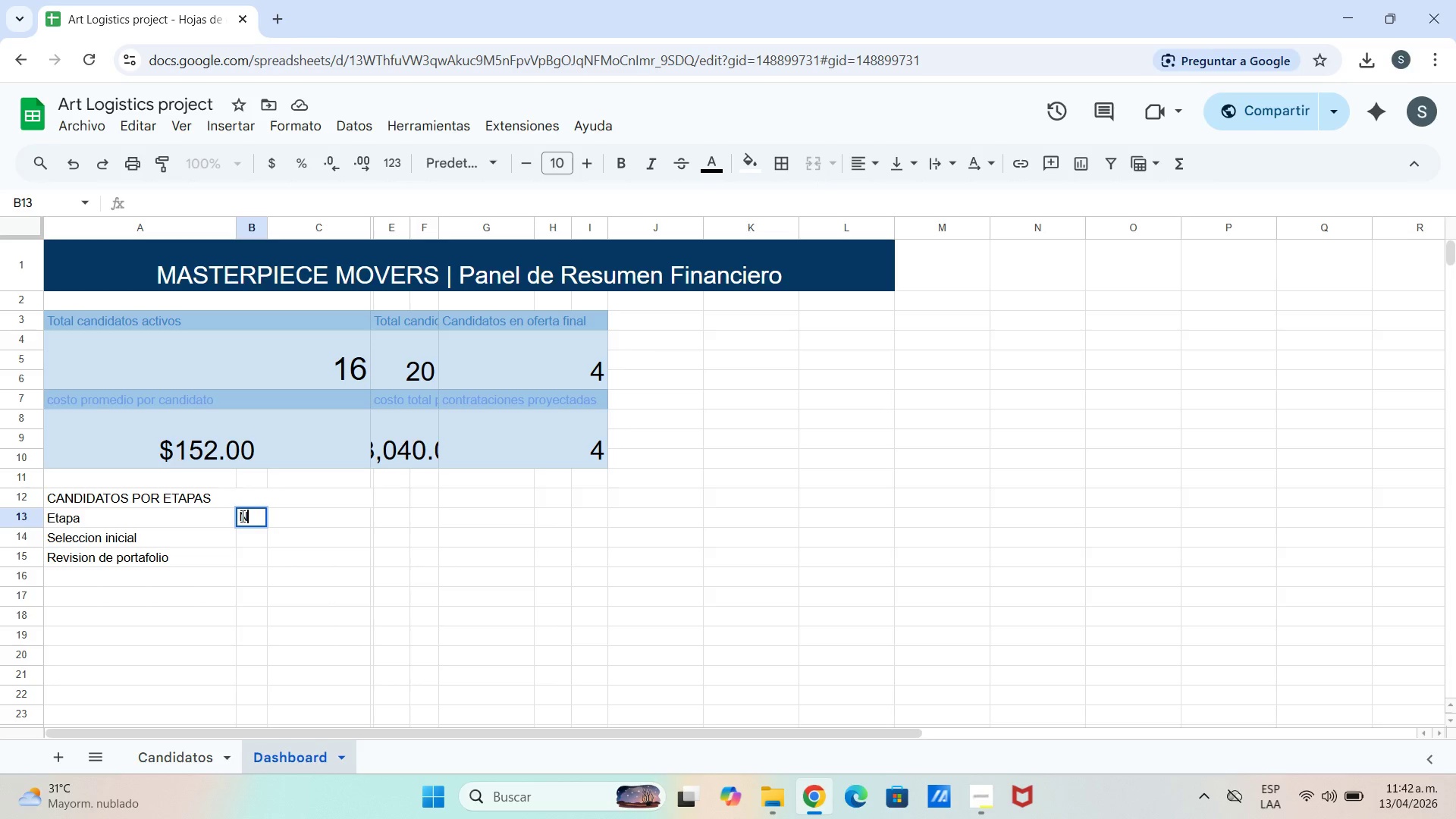 
key(N)
 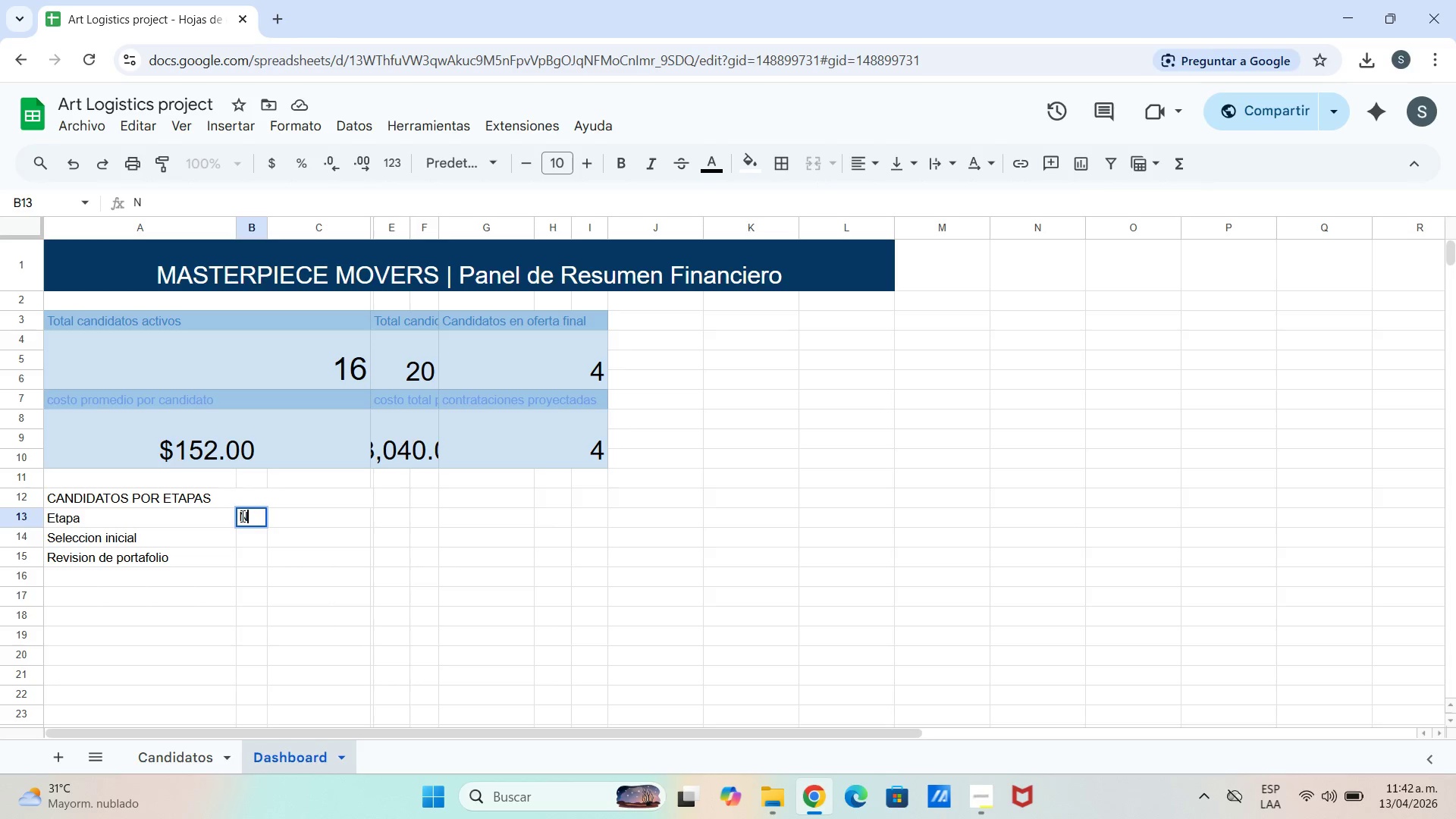 
key(CapsLock)
 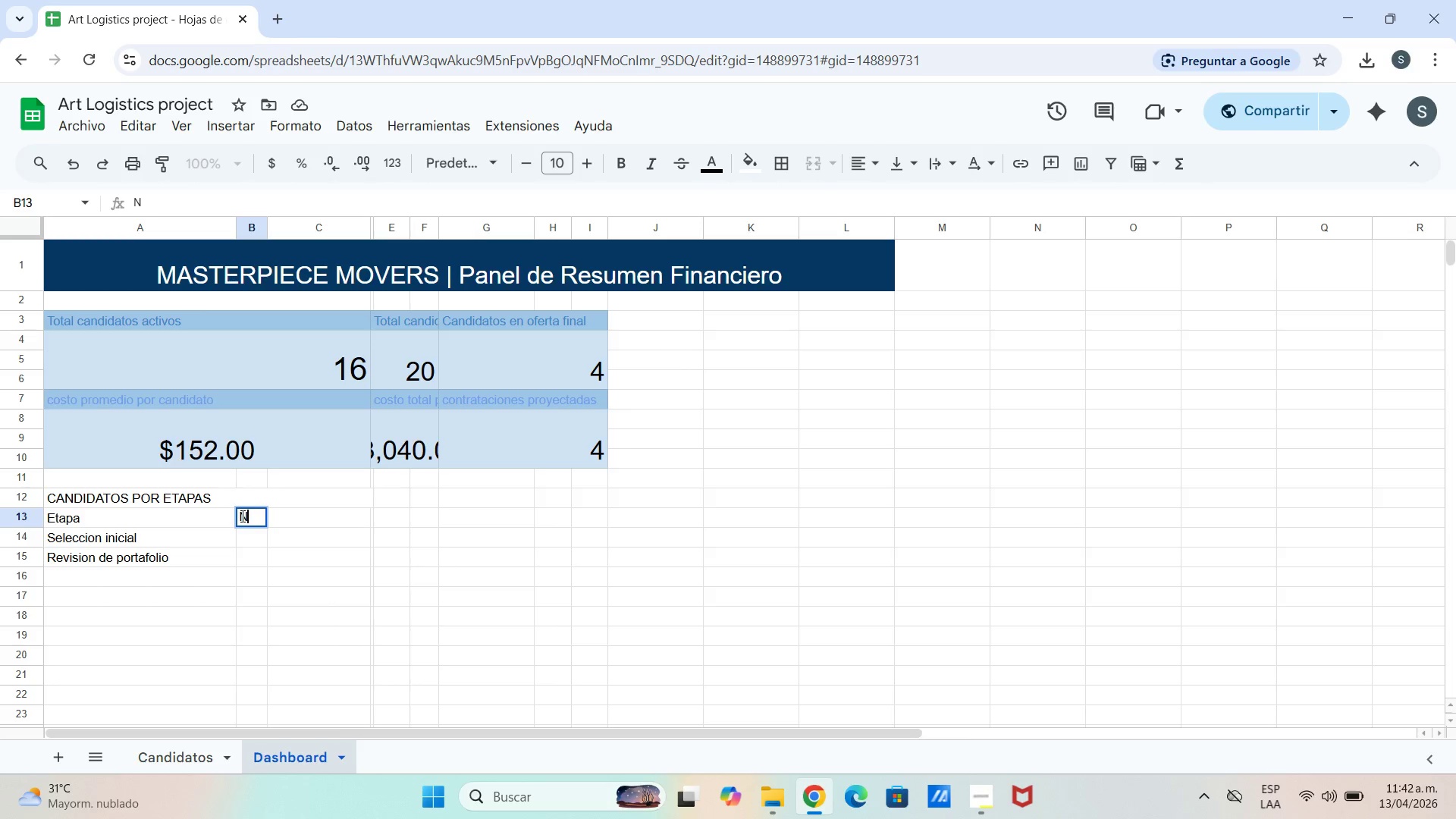 
wait(8.2)
 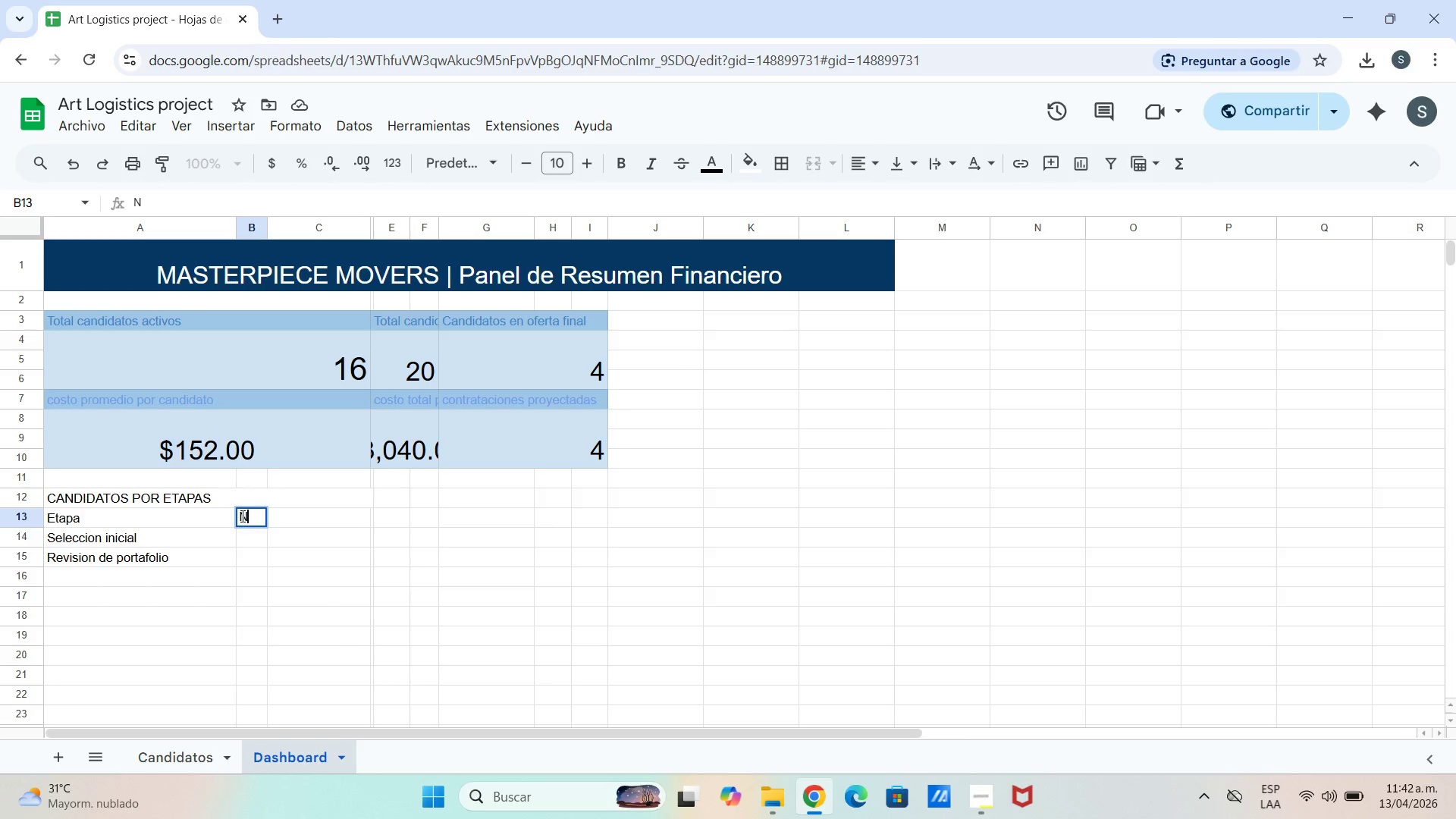 
key(Period)
 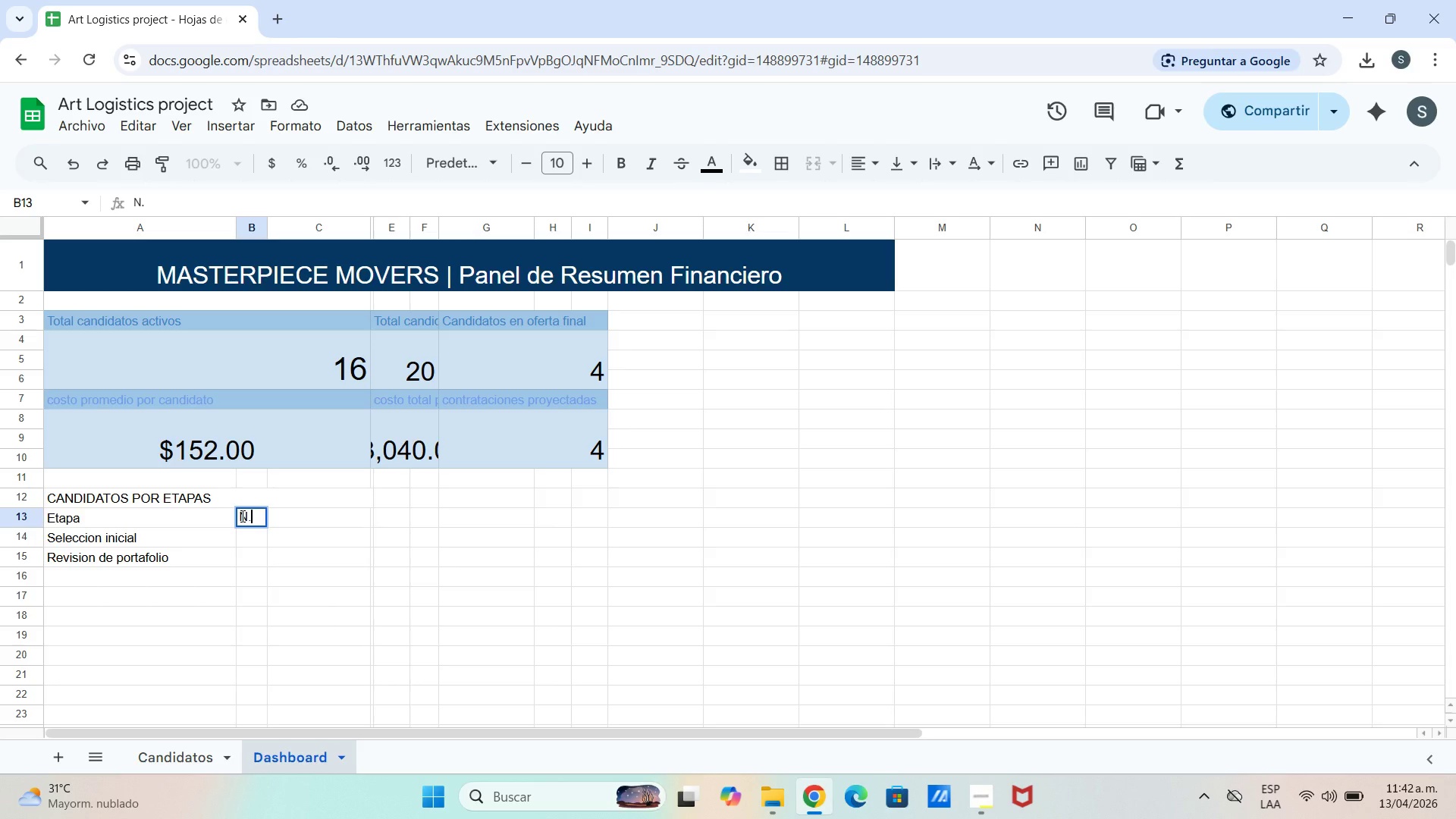 
type(candidatos)
 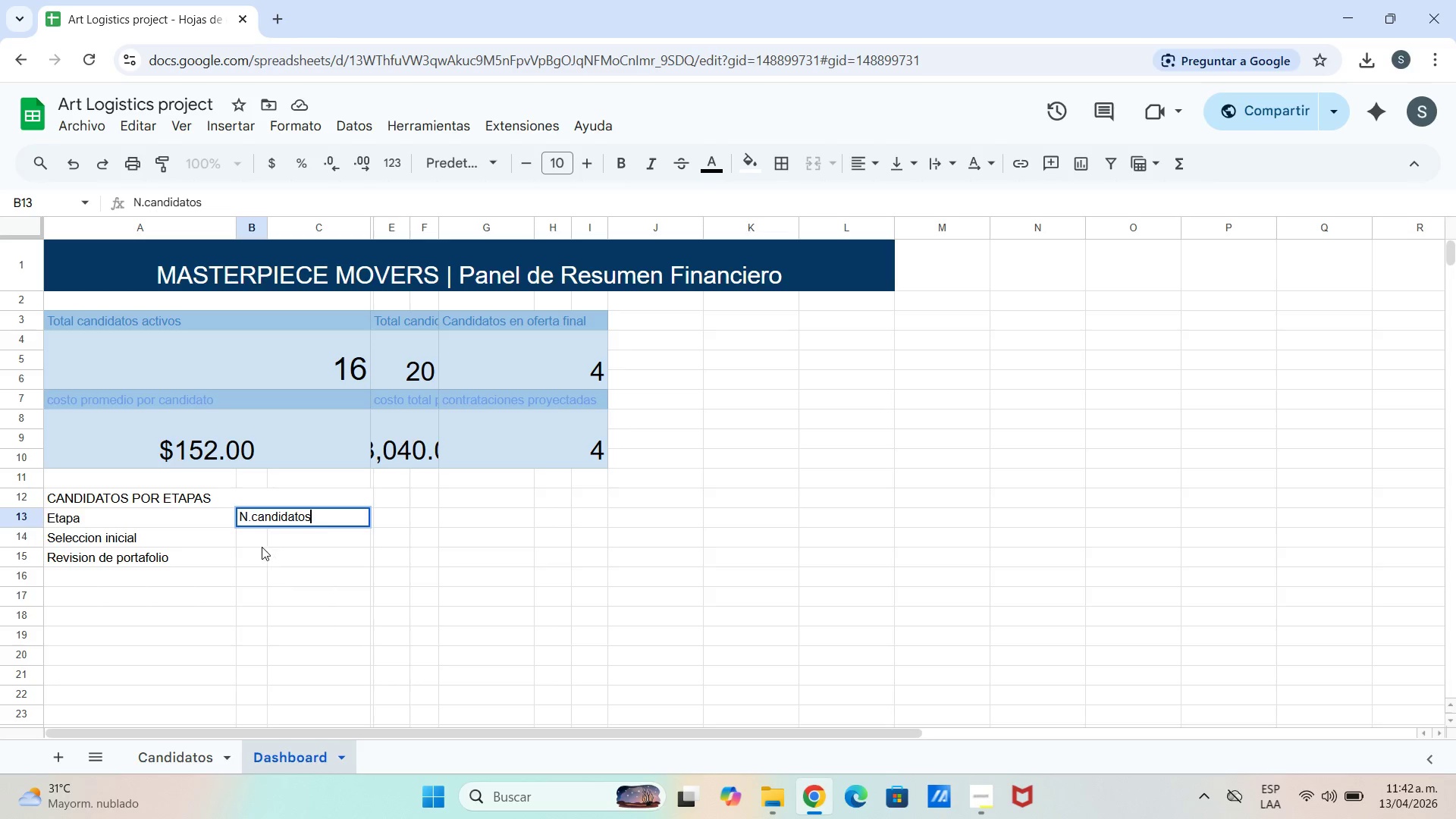 
left_click([257, 543])
 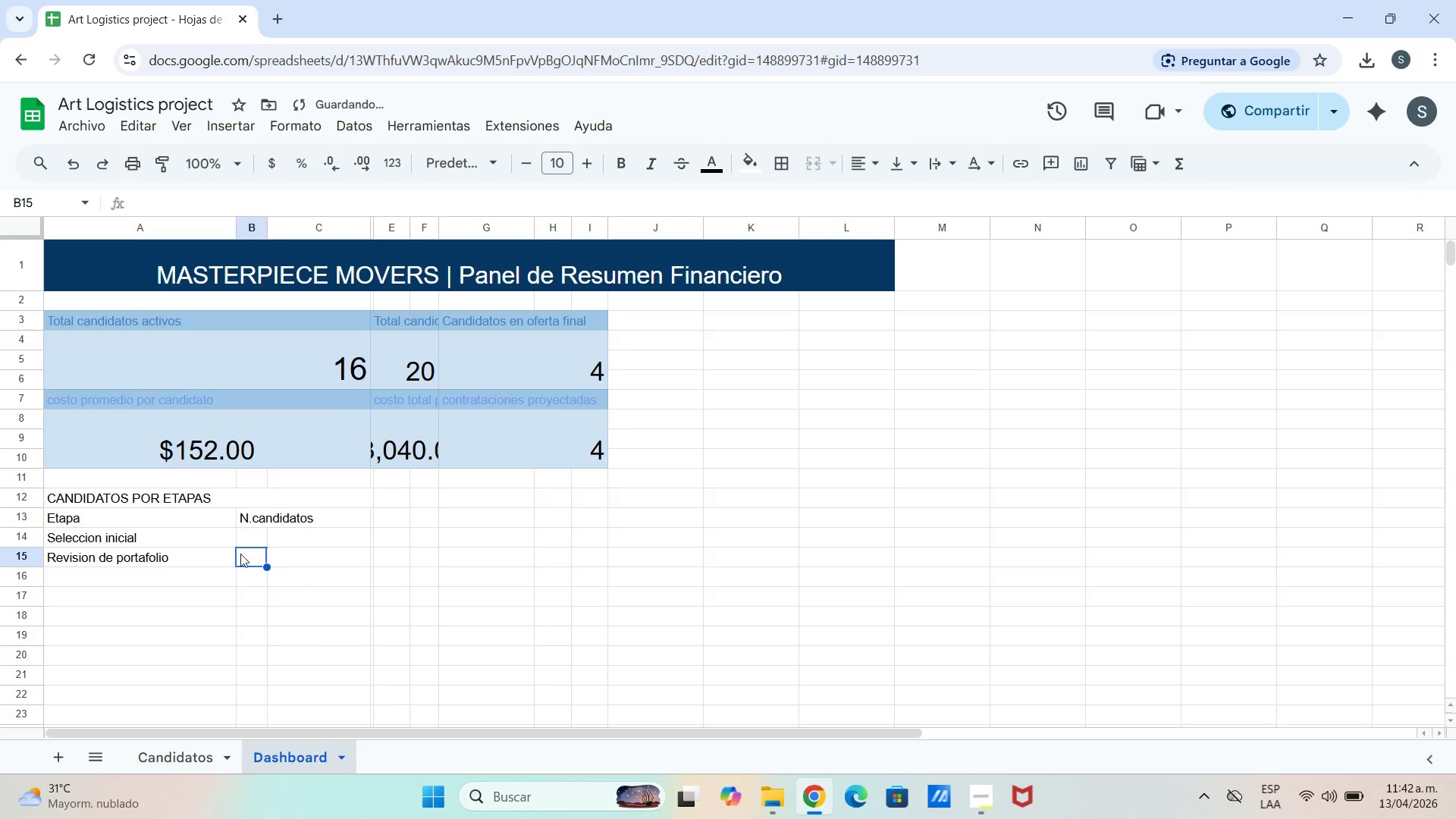 
double_click([256, 534])
 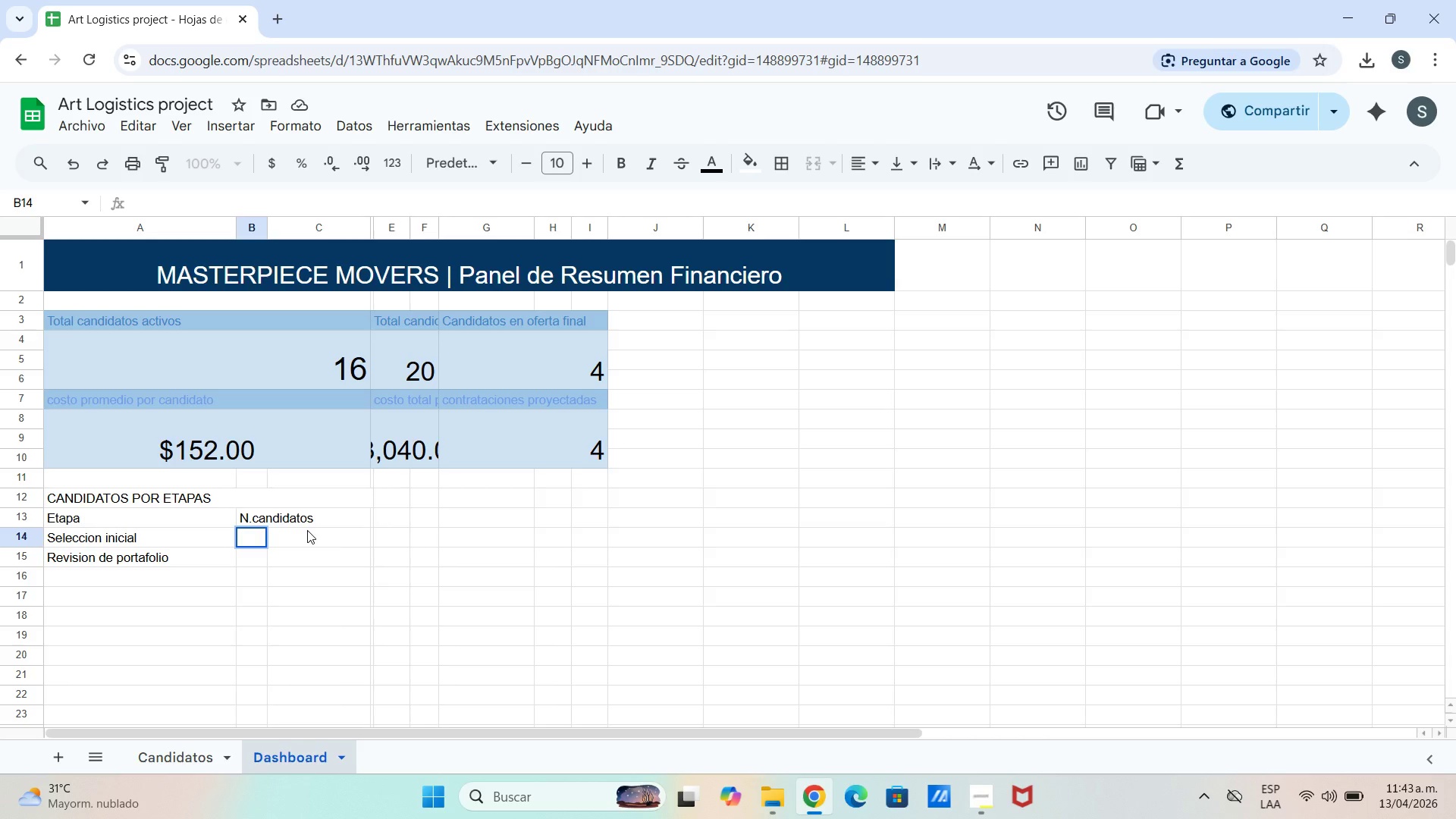 
wait(5.5)
 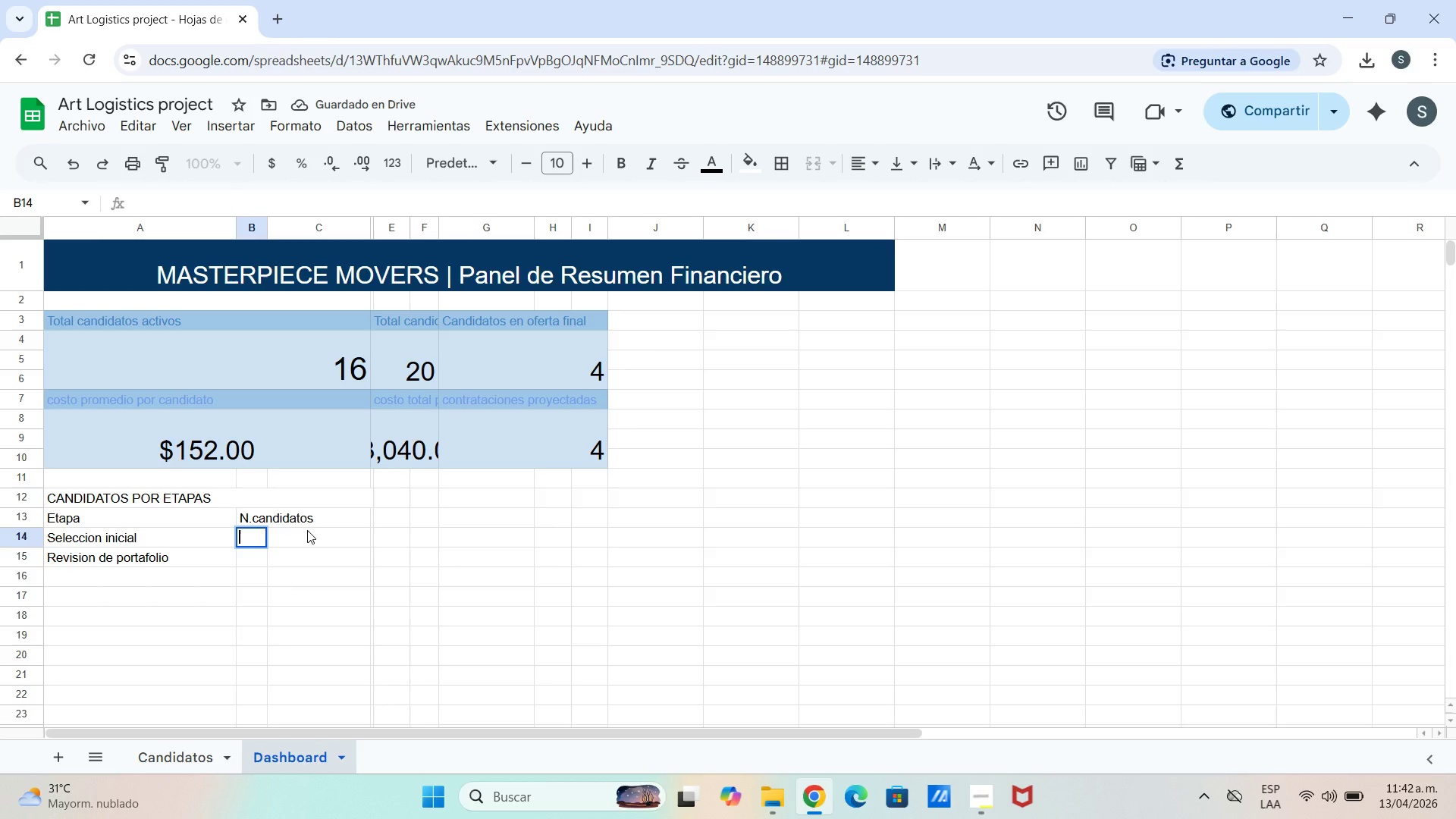 
type()conta)
 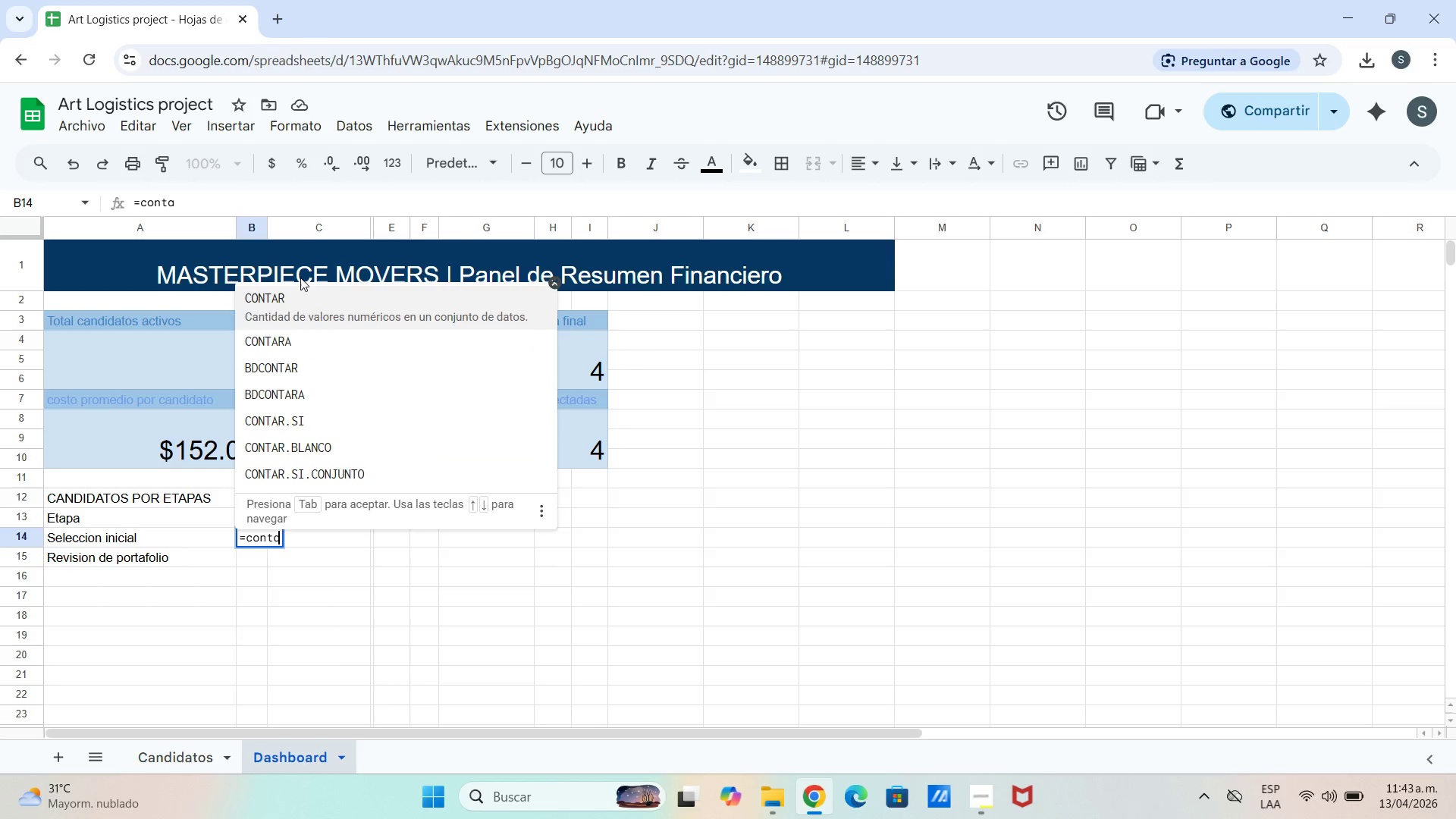 
left_click([300, 290])
 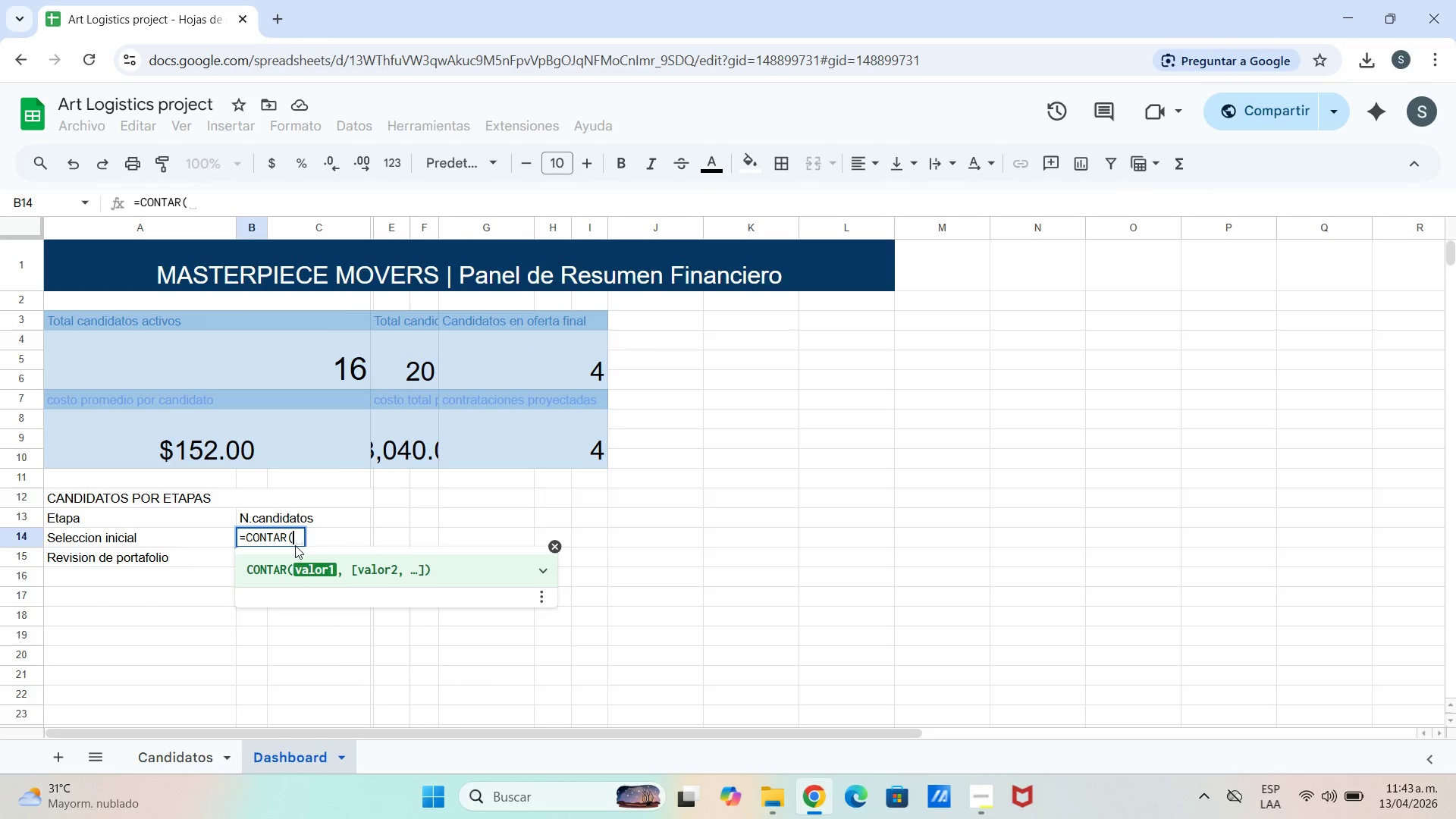 
left_click([293, 535])
 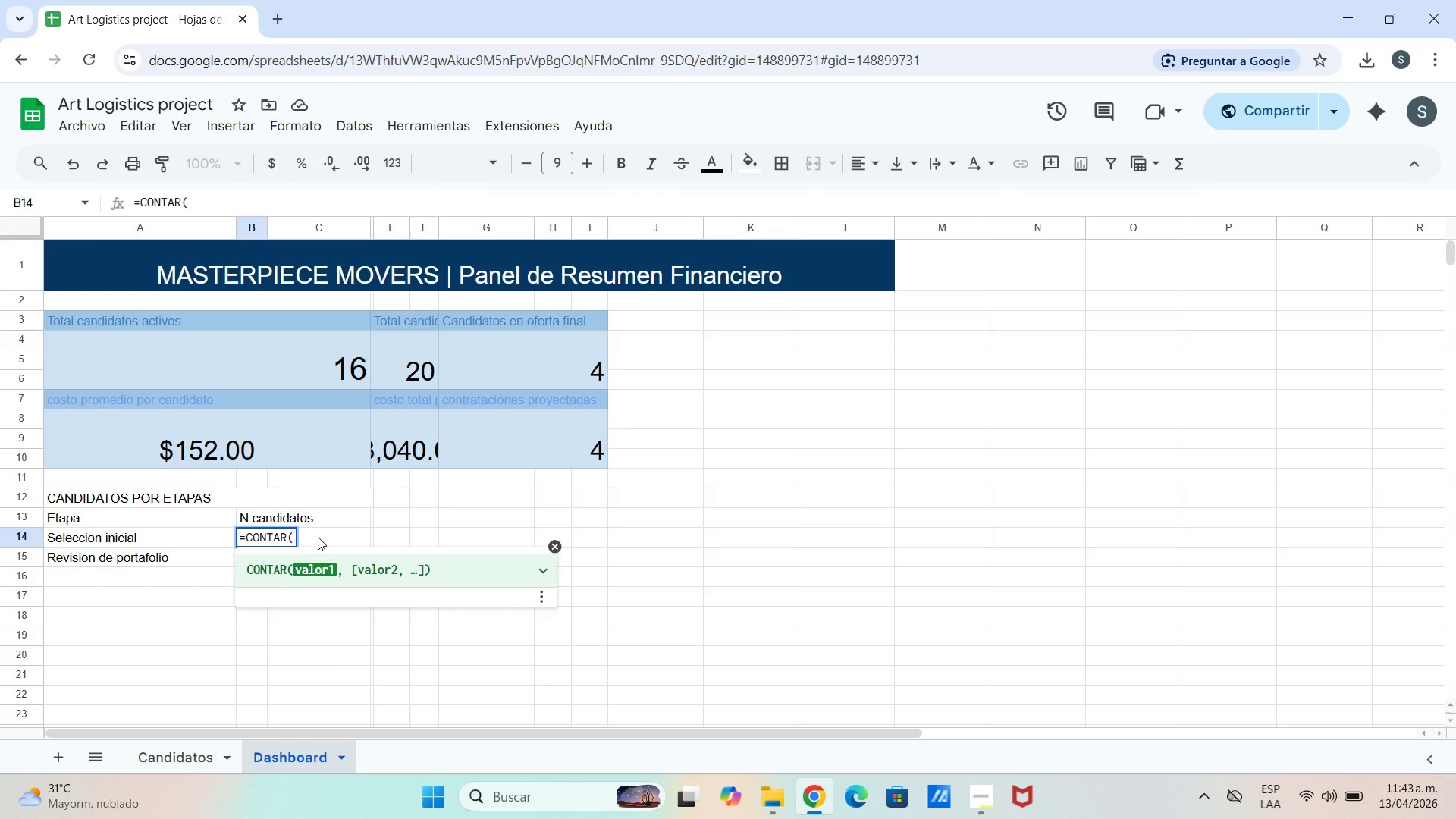 
wait(5.55)
 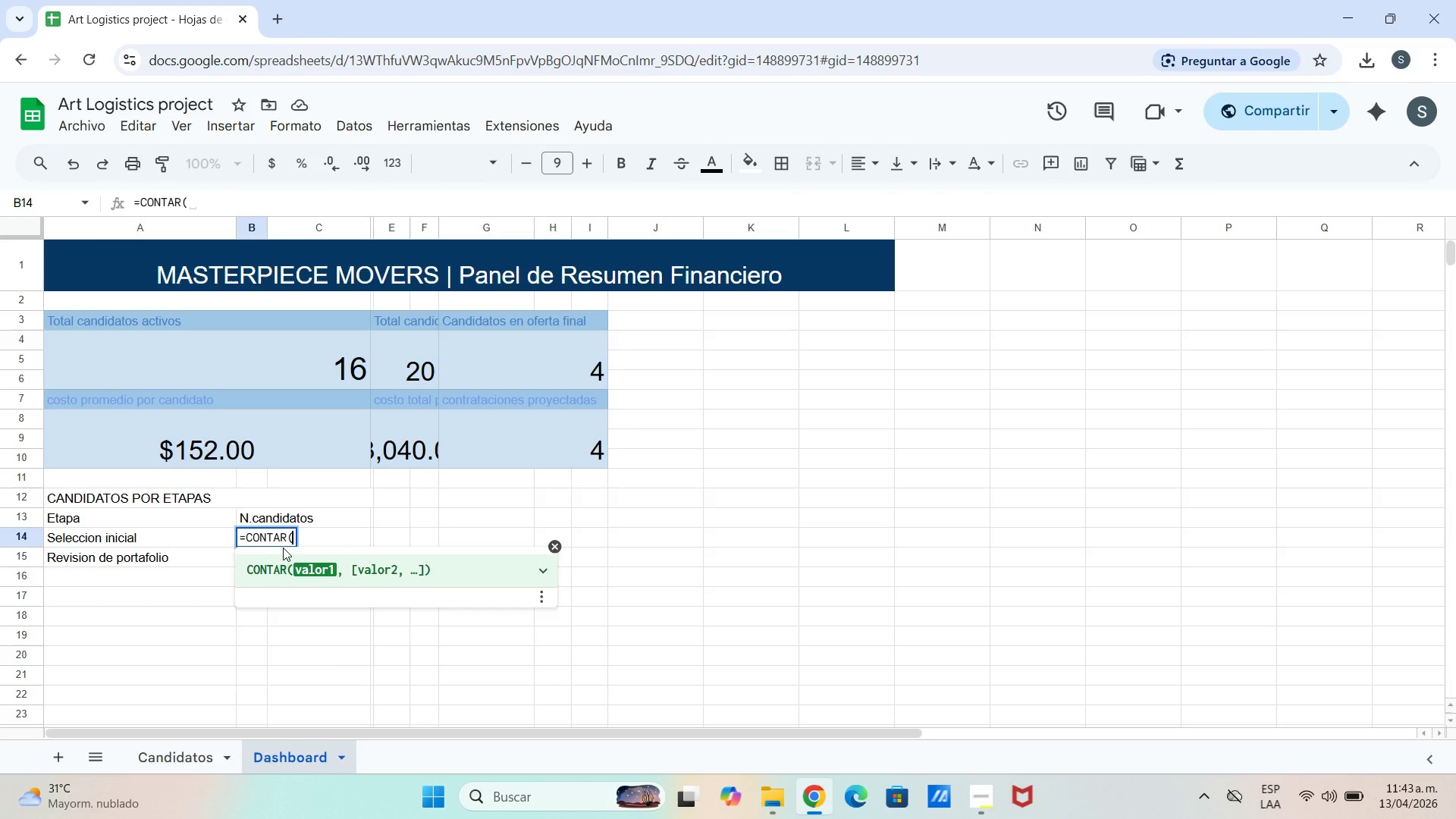 
key(Backspace)
type(.si)
 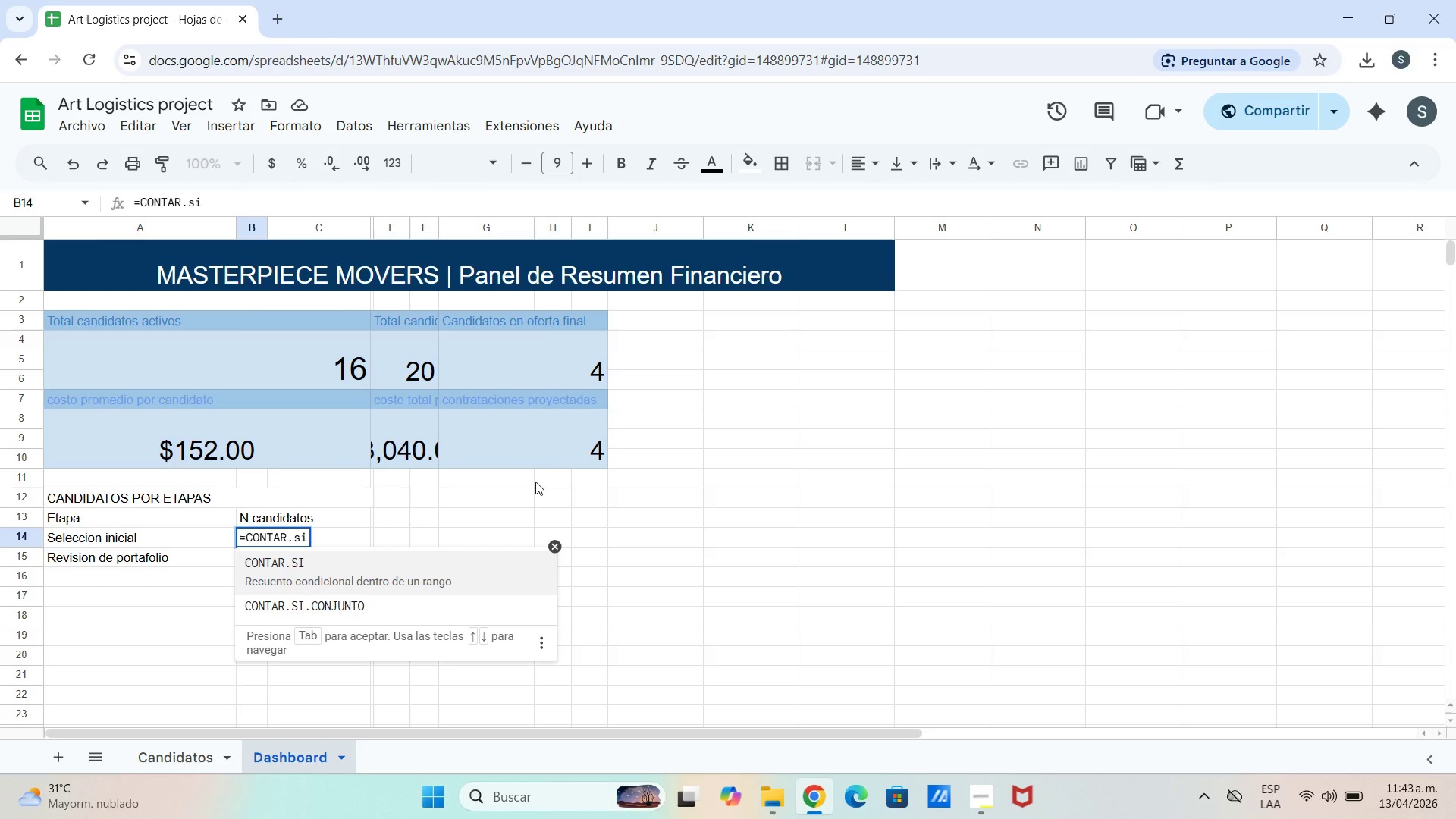 
left_click([469, 576])
 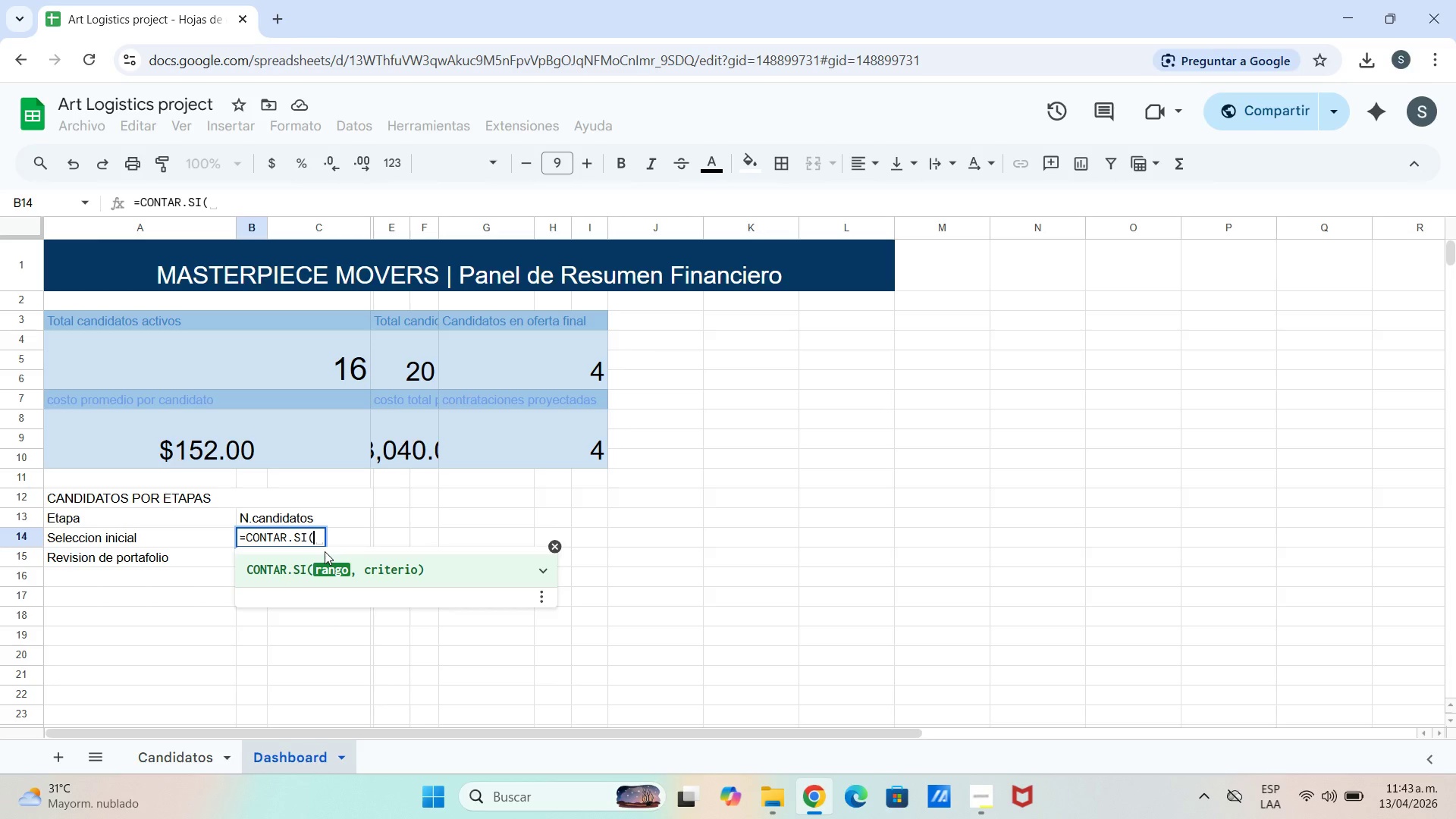 
type(Can)
 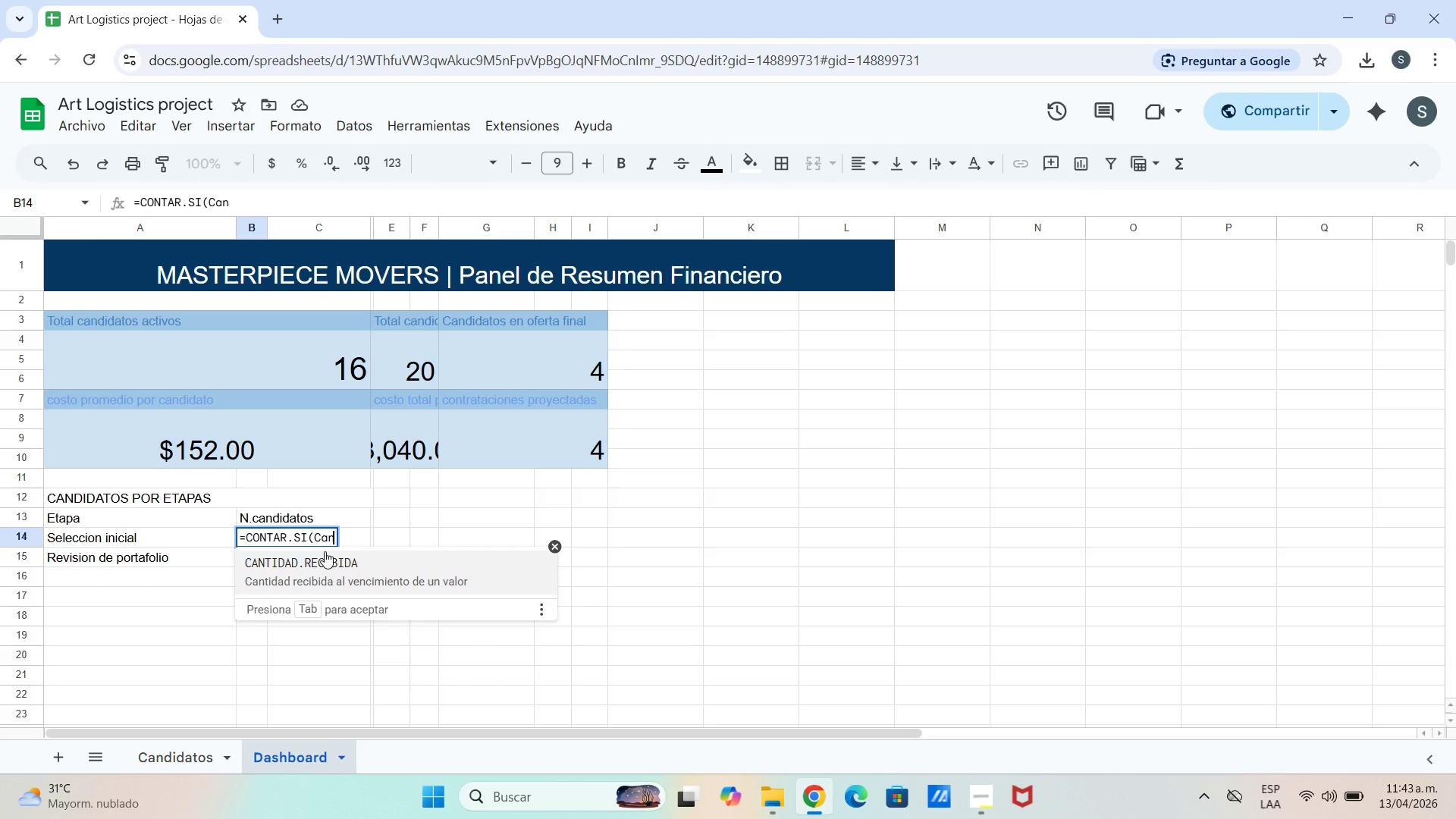 
type(didatos)
 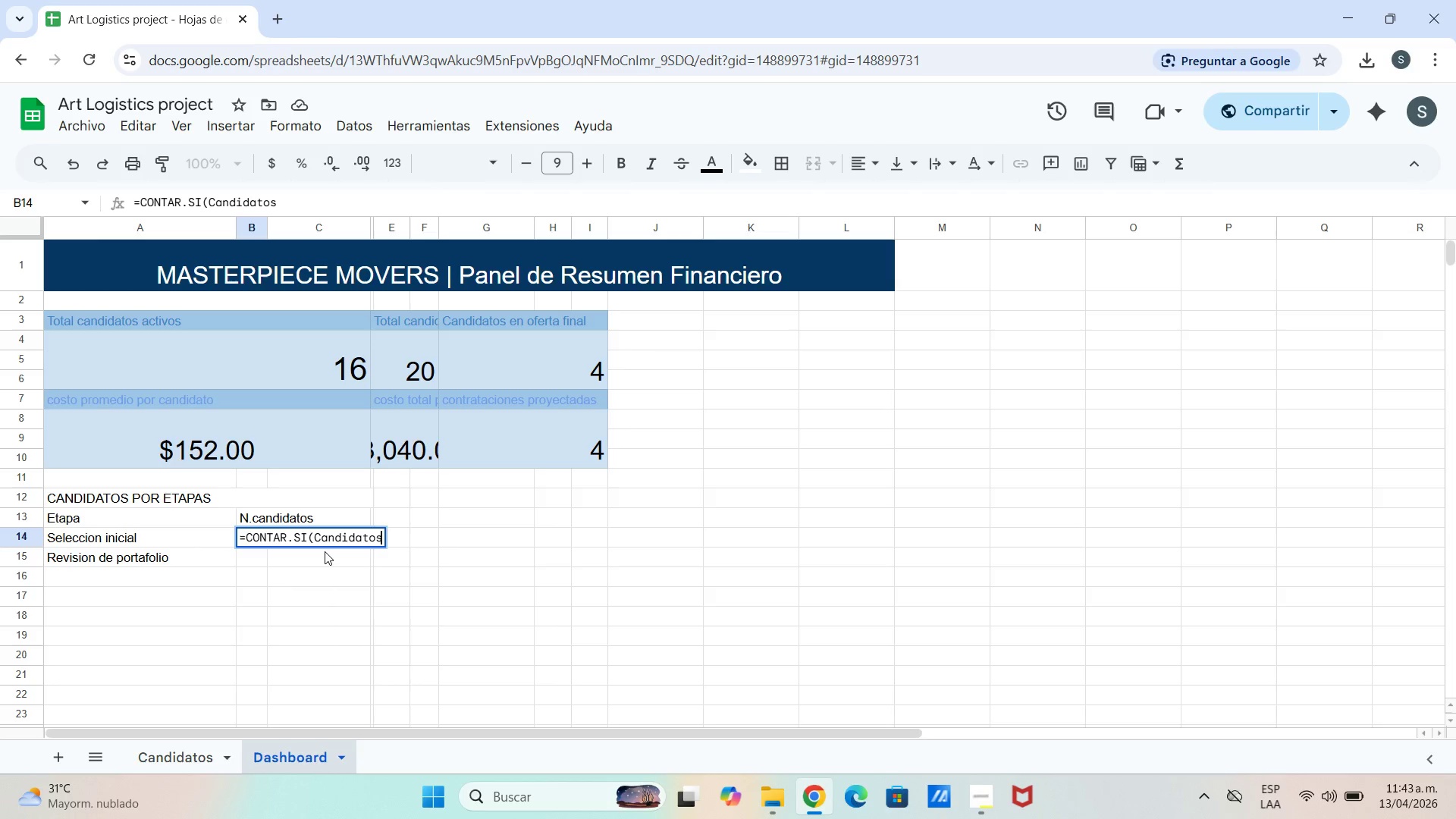 
wait(7.97)
 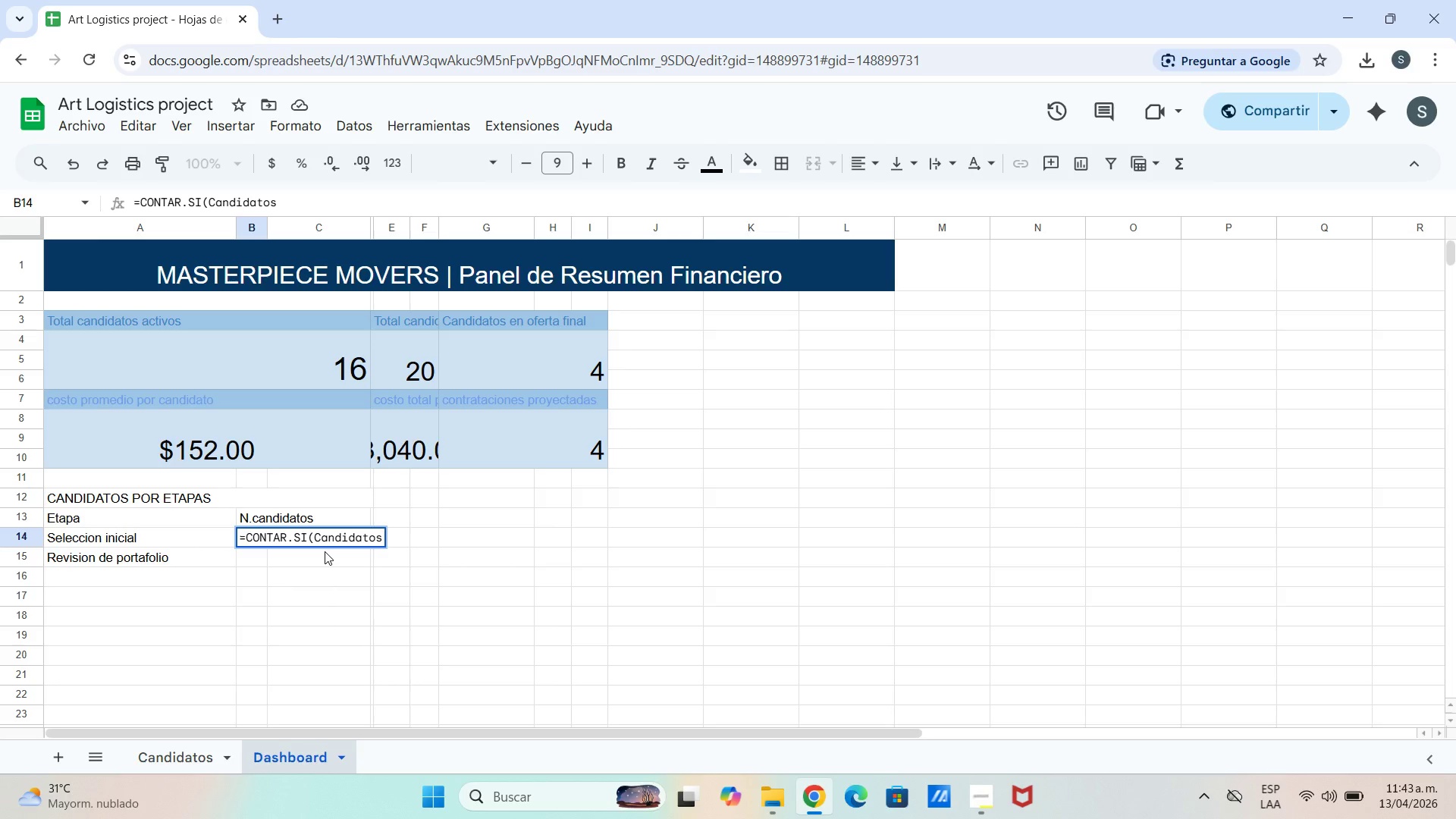 
key(Shift+1)
 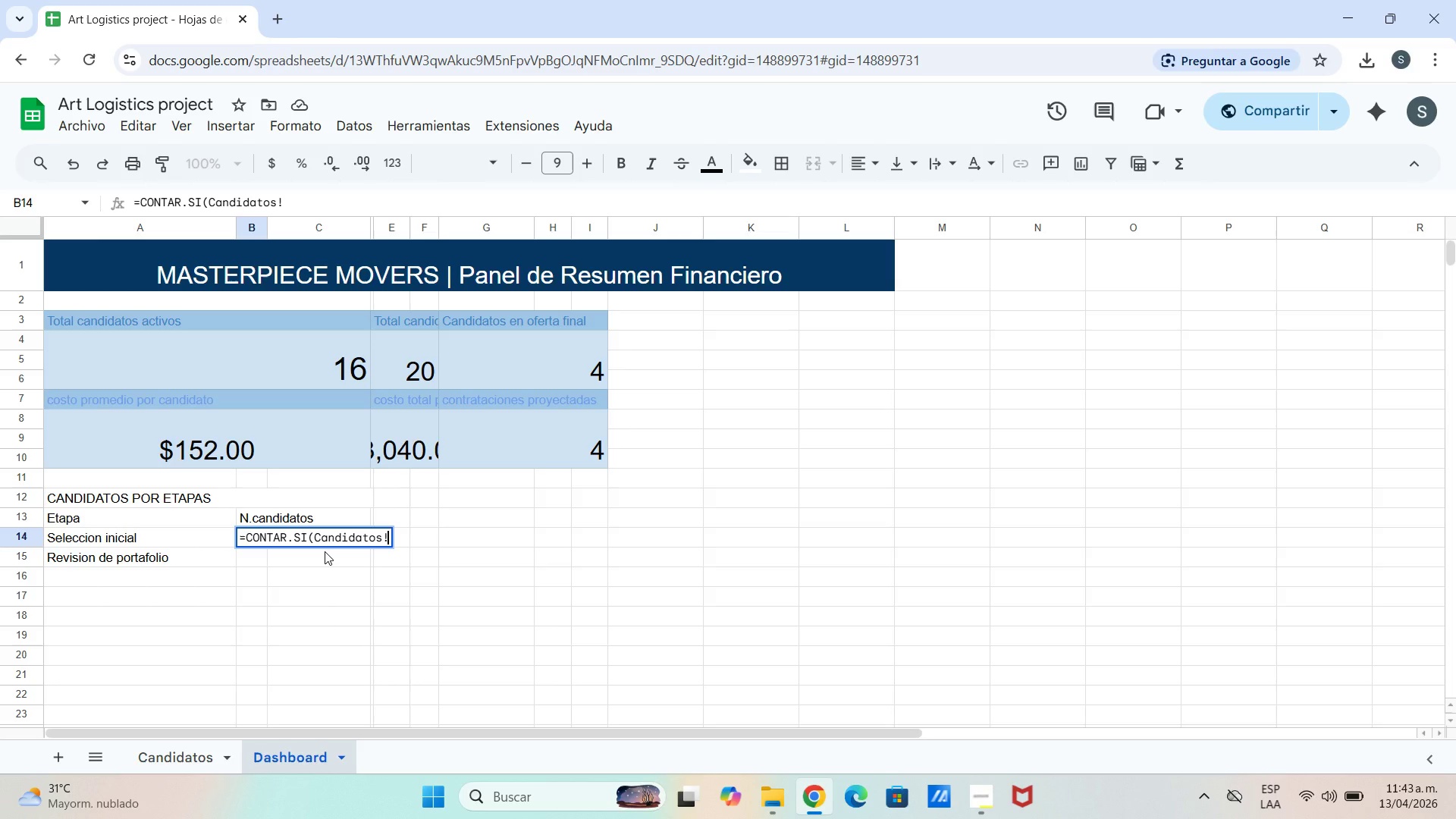 
key(Shift+F)
 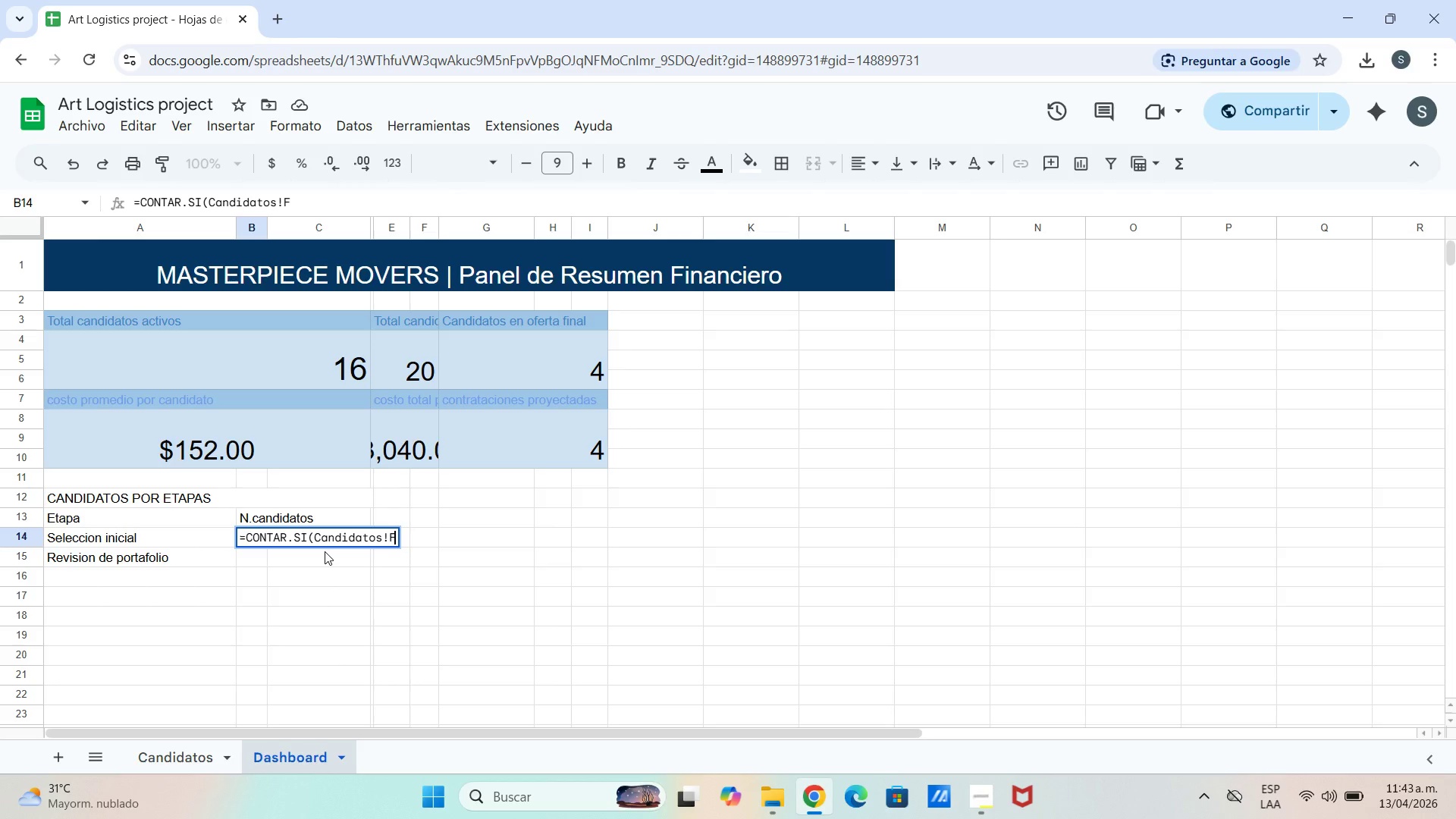 
type(3>f22,A14()
 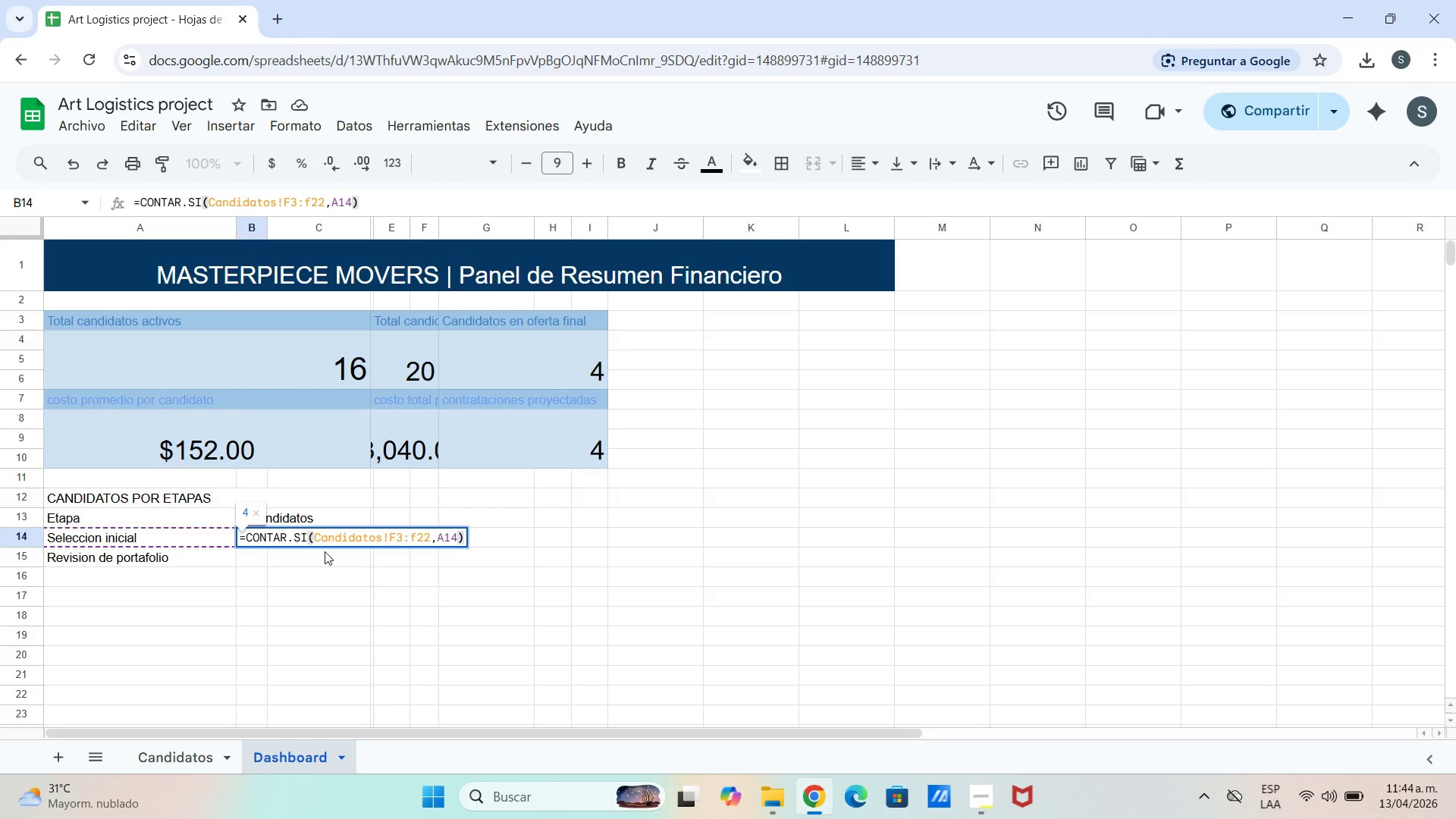 
key(Enter)
 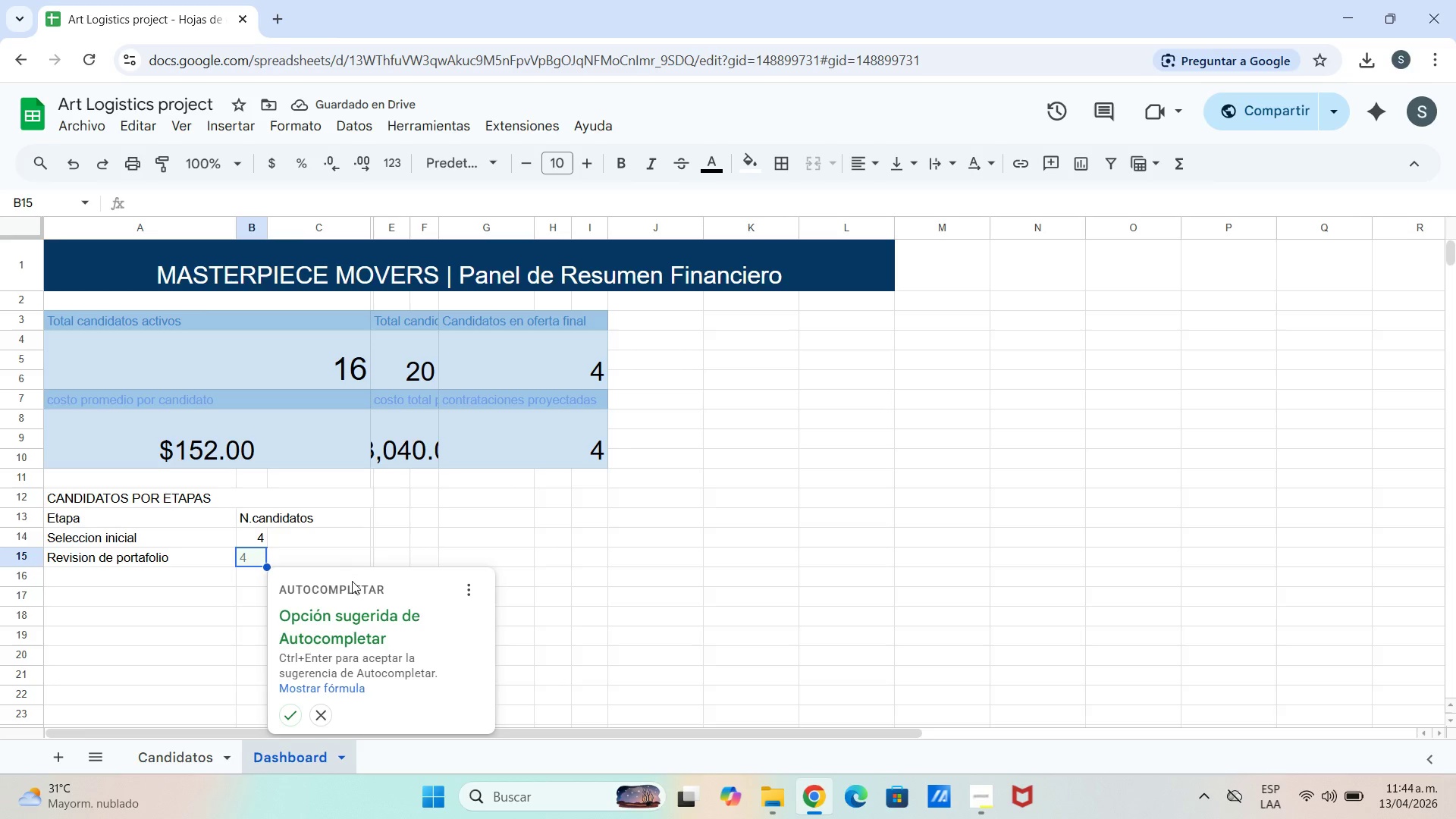 
left_click([297, 717])
 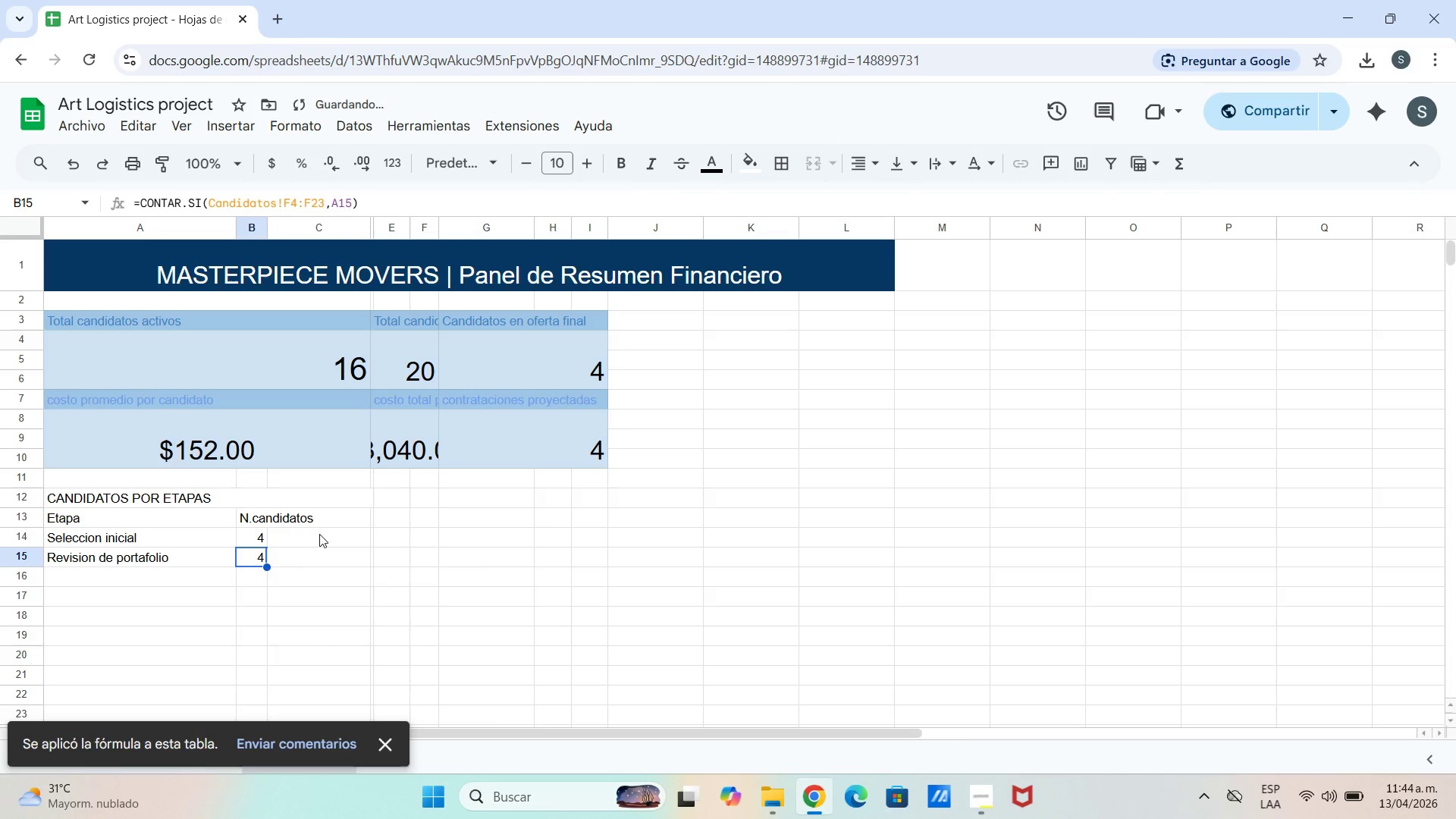 
left_click([315, 535])
 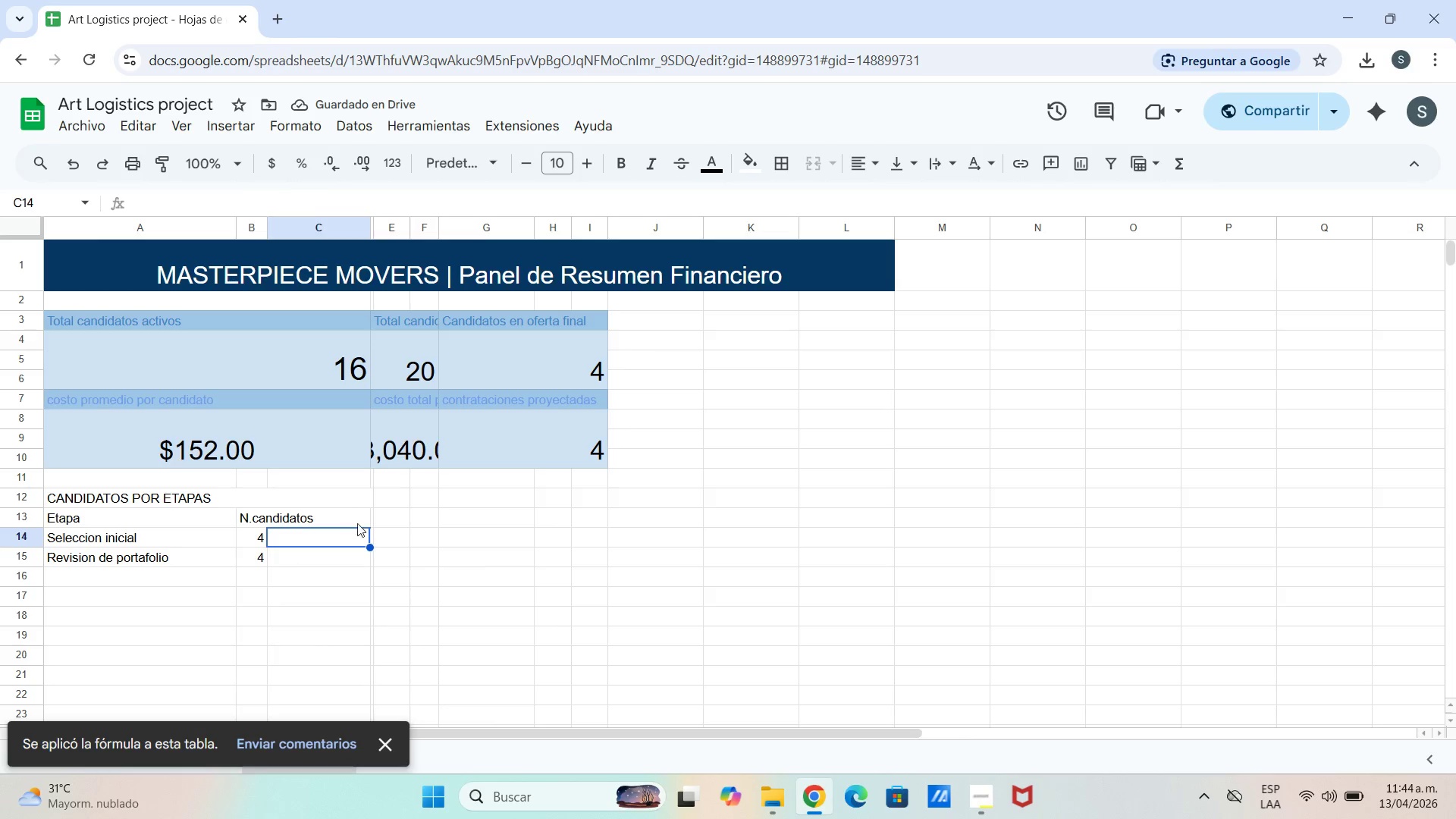 
double_click([356, 531])
 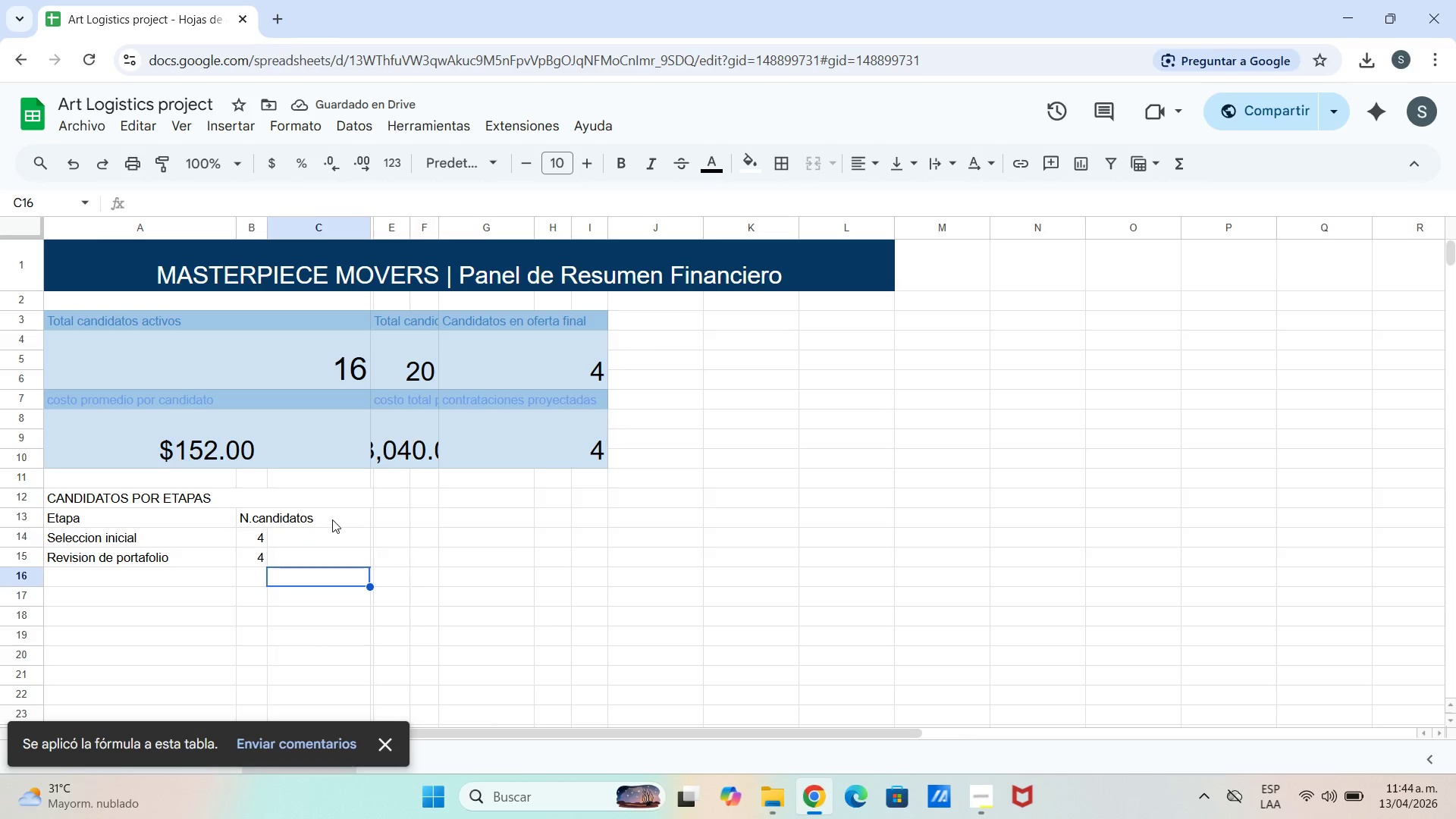 
left_click([321, 544])
 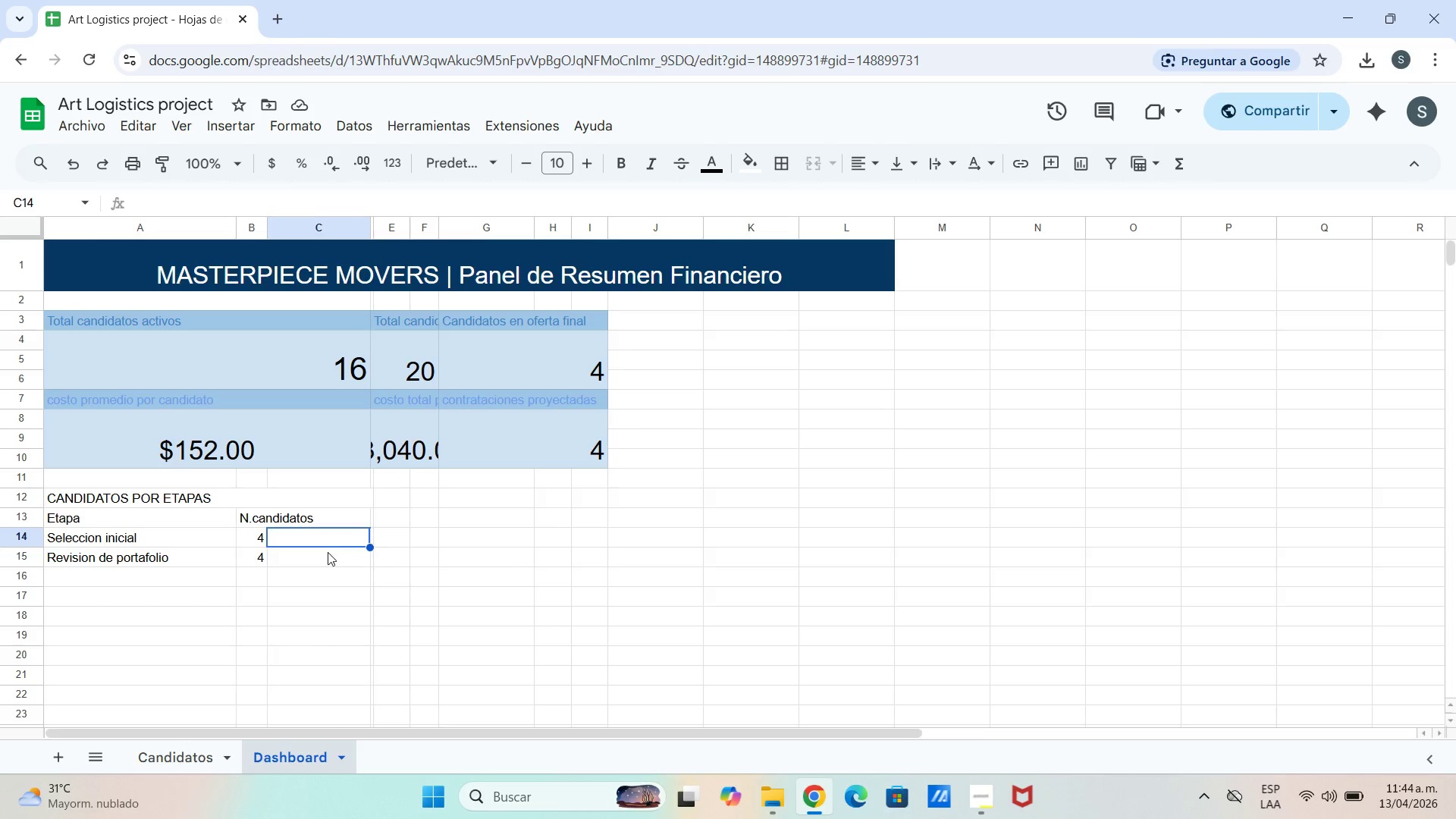 
left_click([322, 566])
 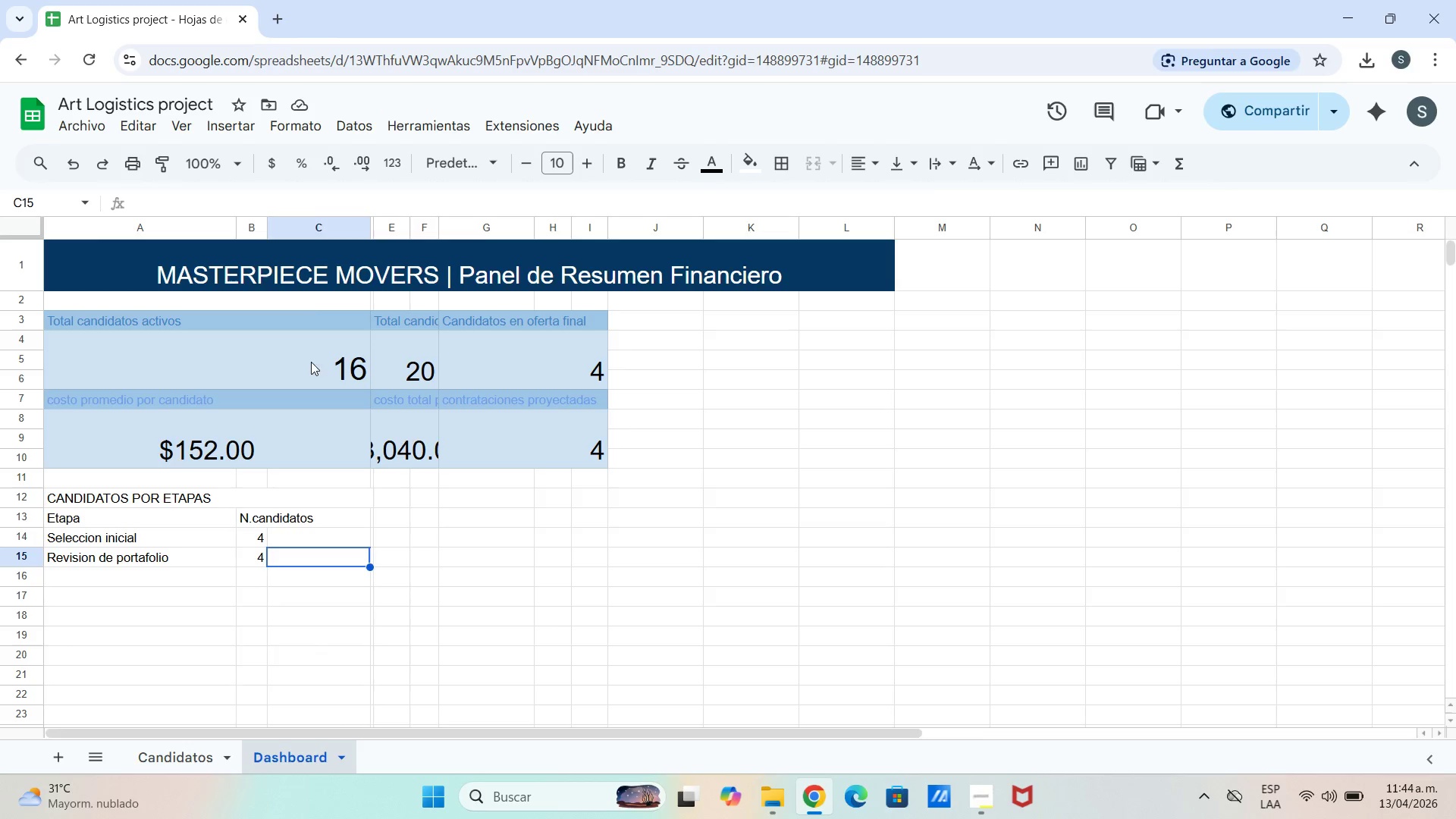 
left_click([268, 235])
 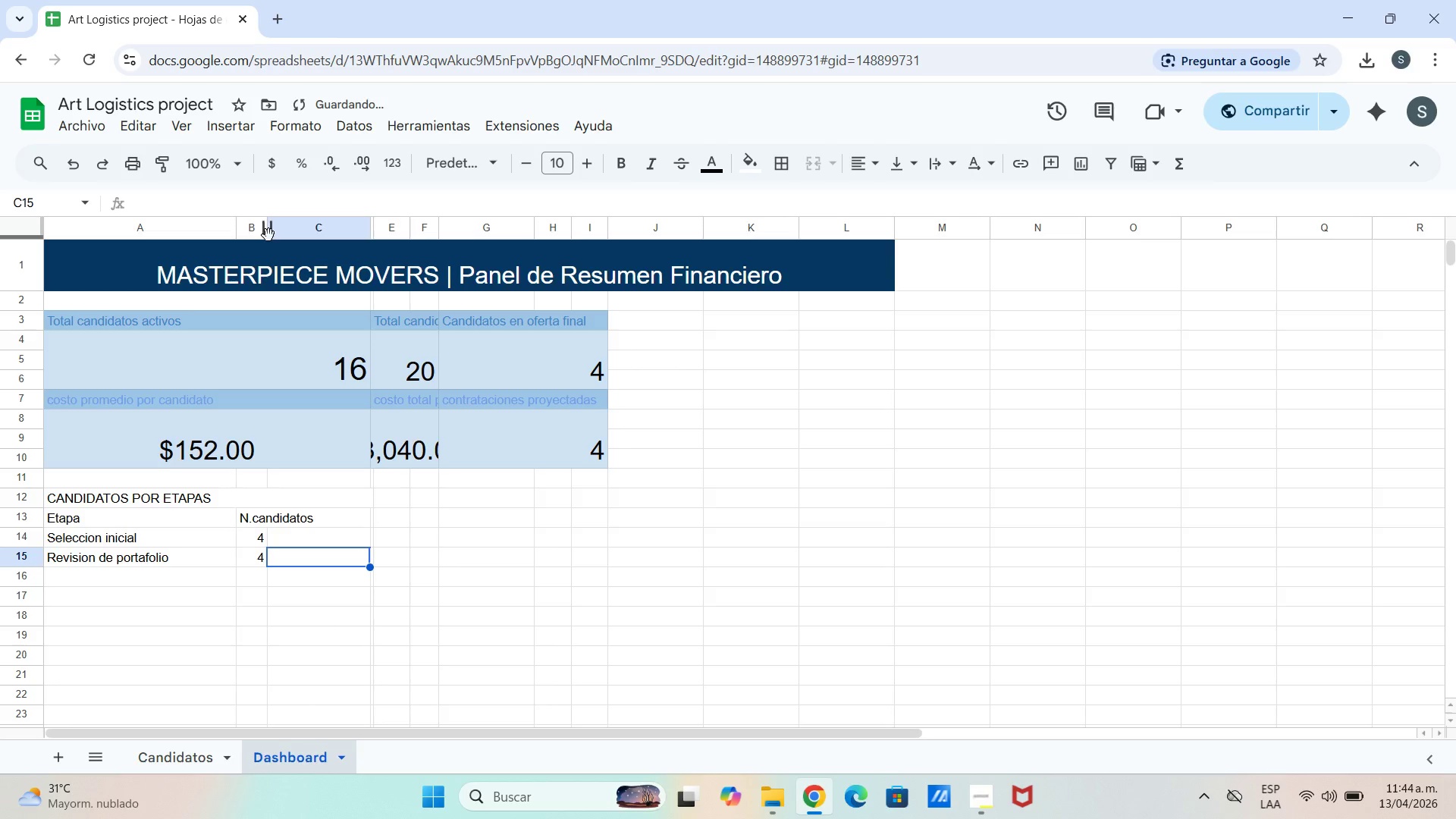 
left_click_drag(start_coordinate=[268, 235], to_coordinate=[320, 235])
 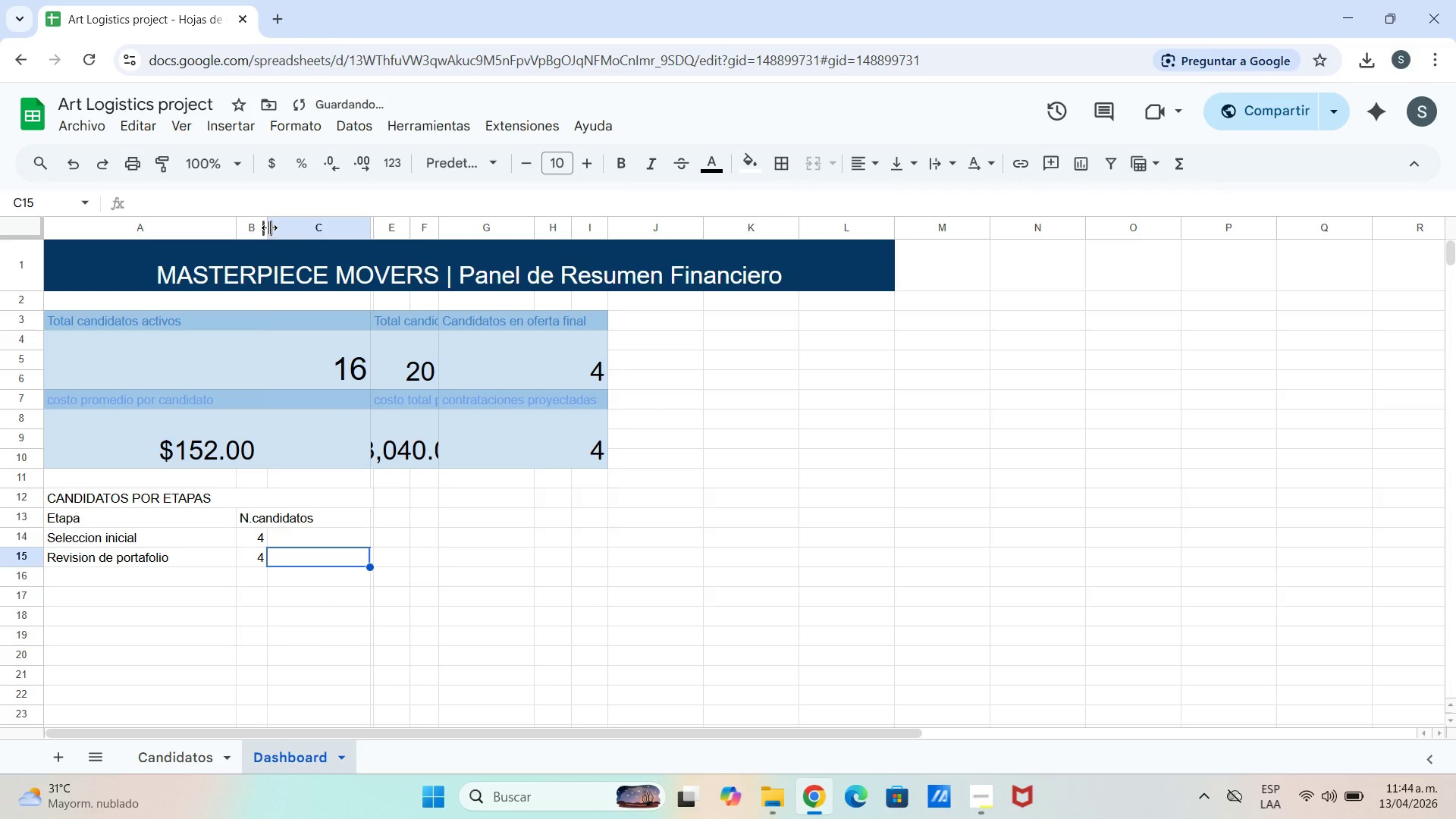 
left_click_drag(start_coordinate=[269, 228], to_coordinate=[344, 221])
 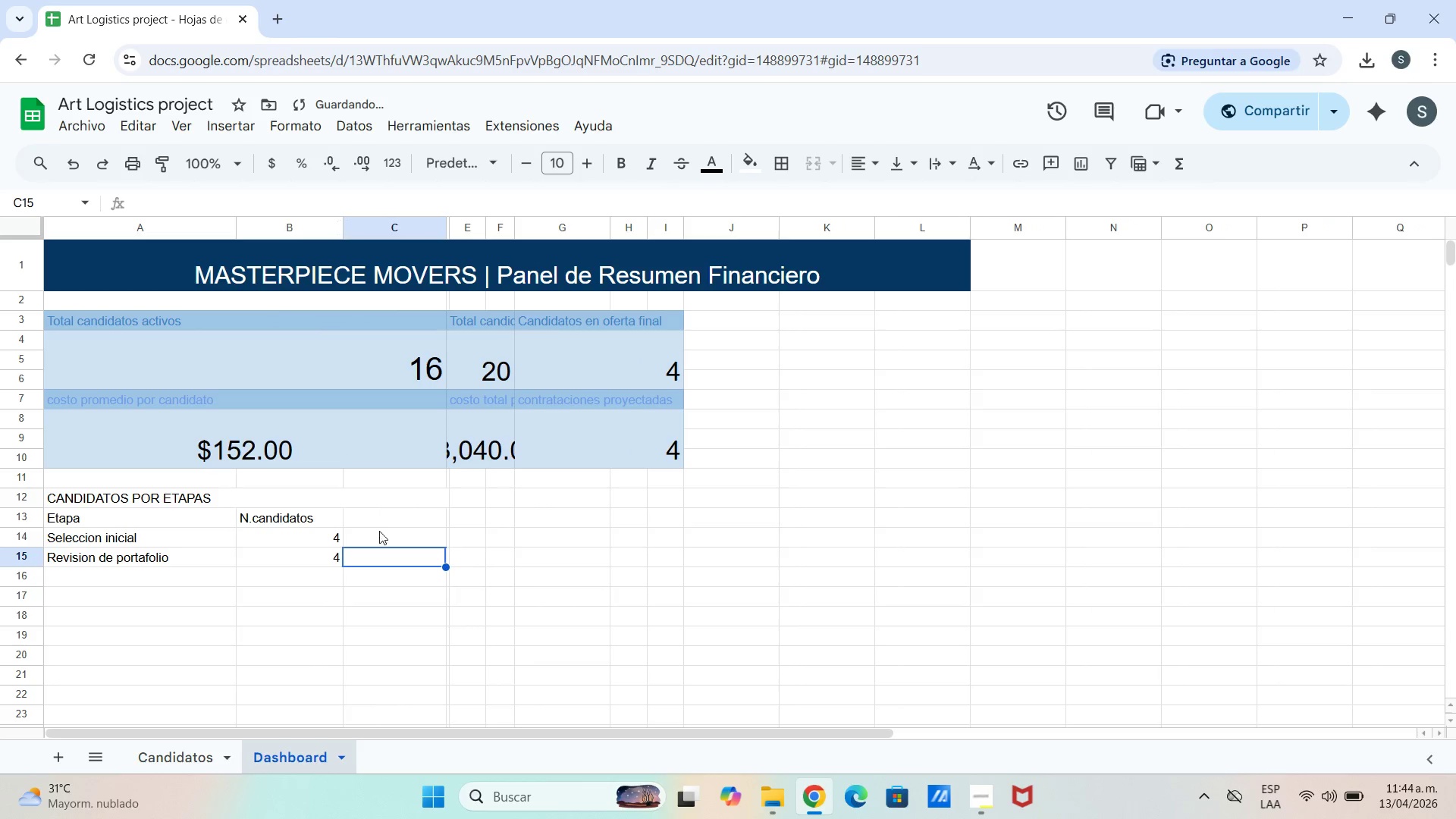 
left_click([356, 526])
 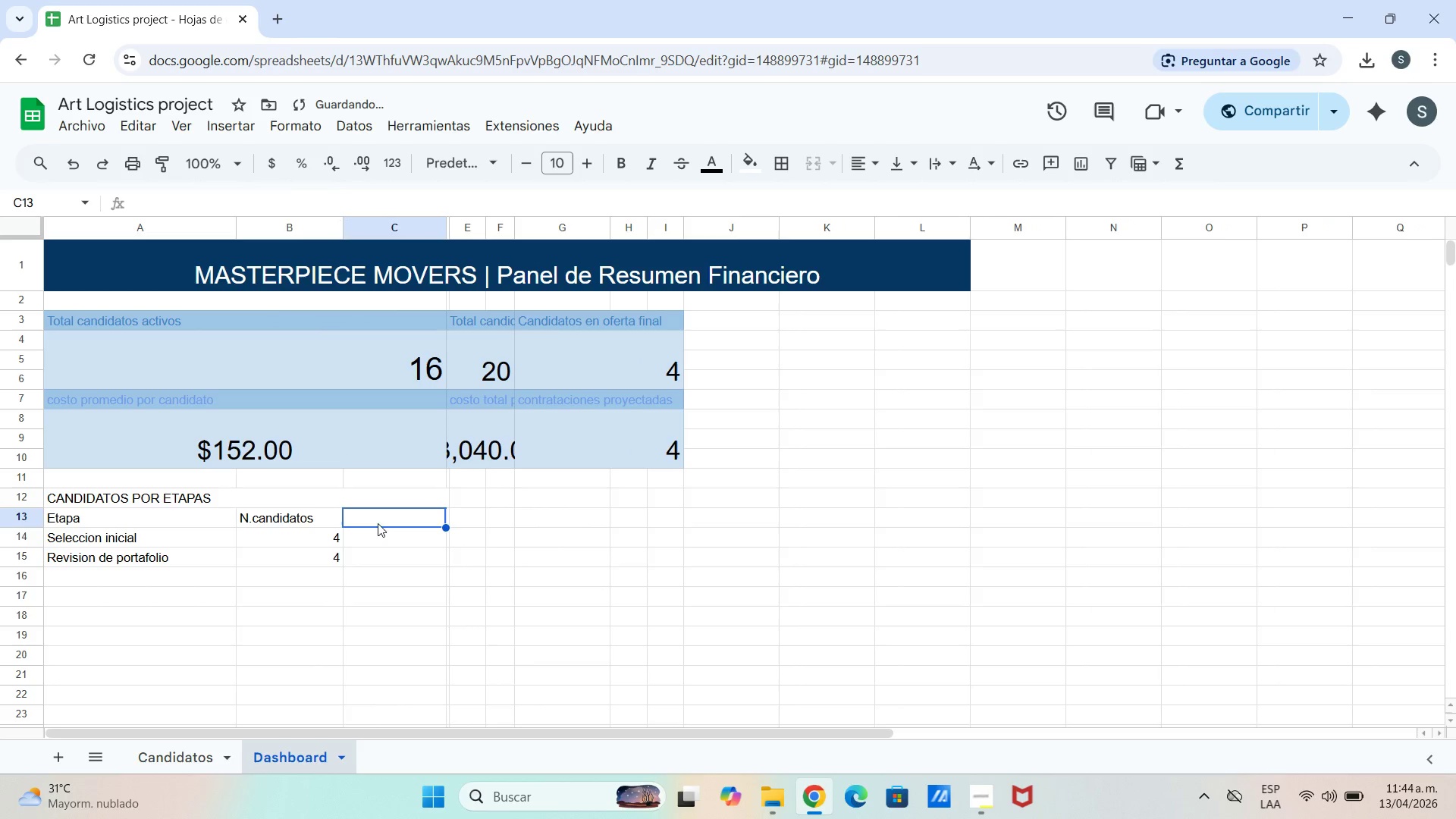 
left_click([377, 516])
 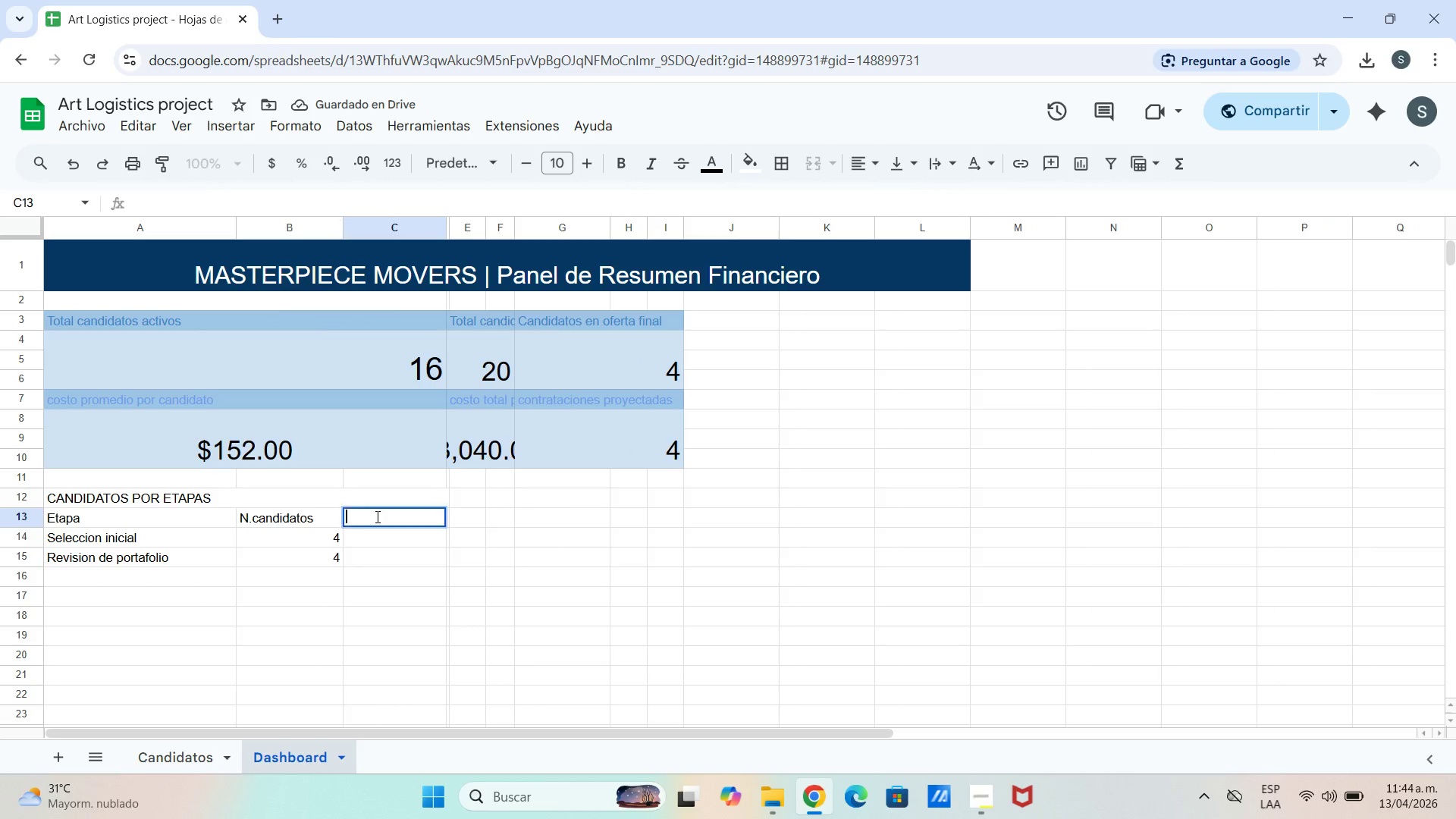 
triple_click([376, 516])
 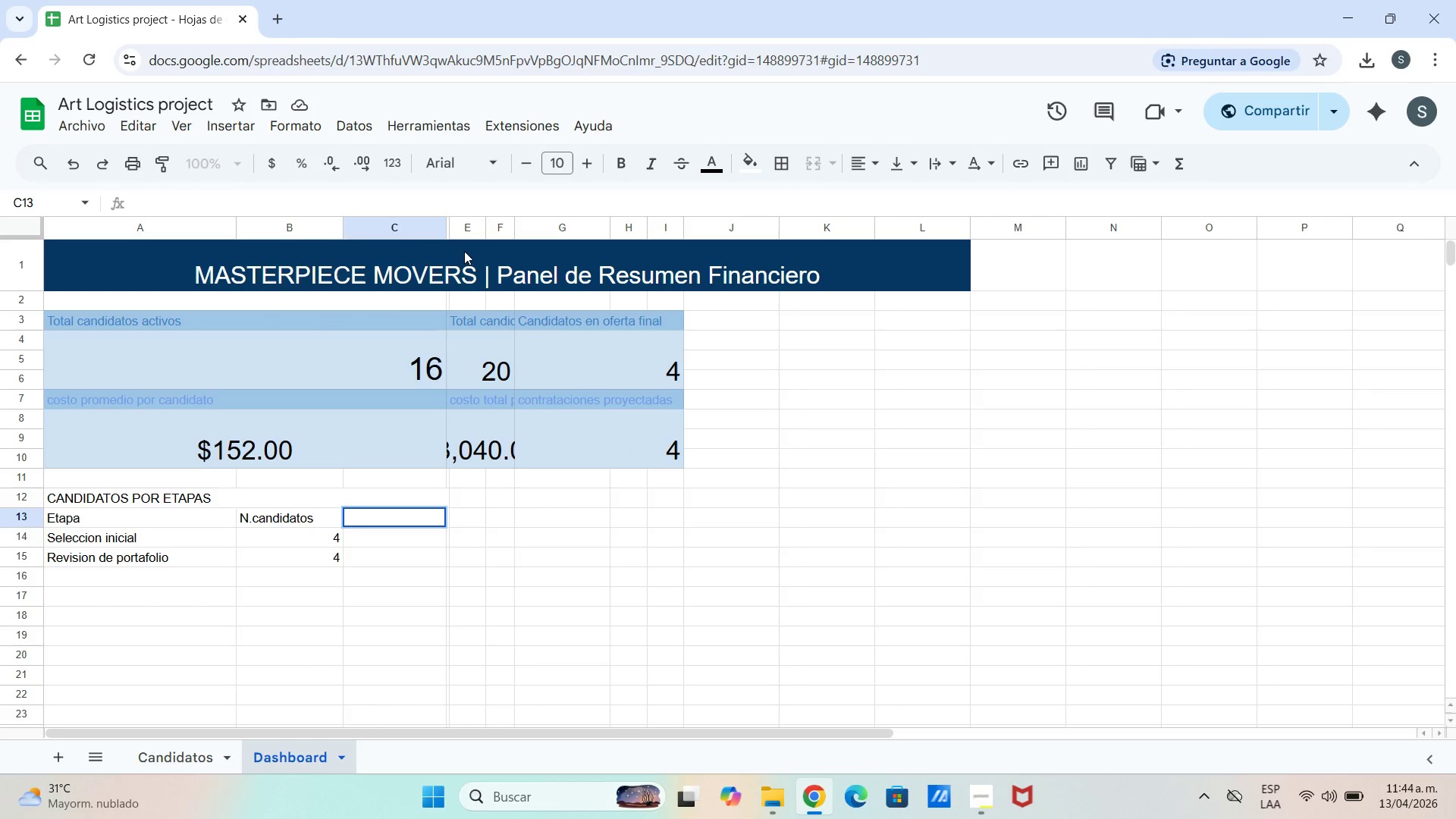 
left_click([466, 233])
 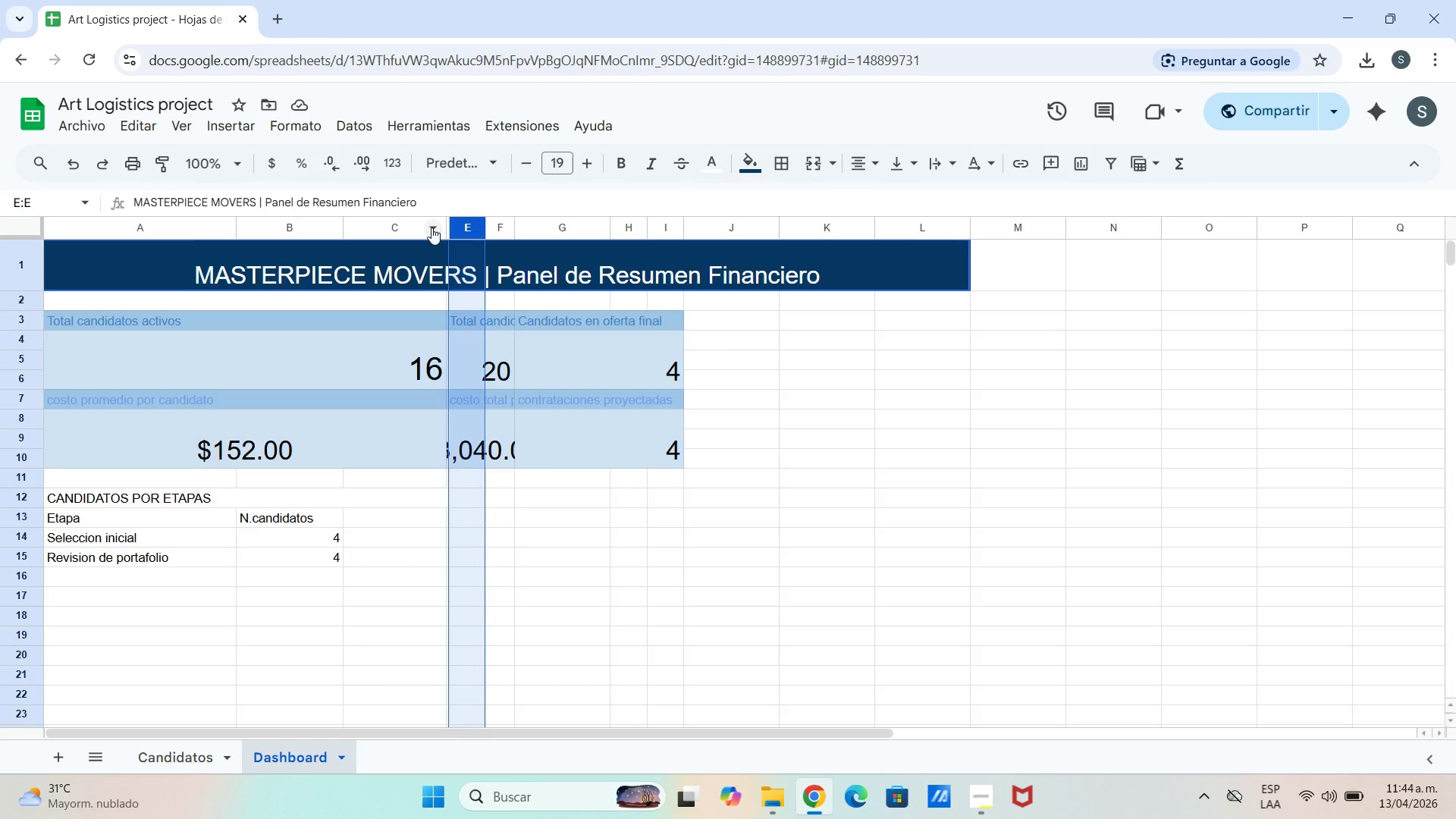 
left_click([431, 227])
 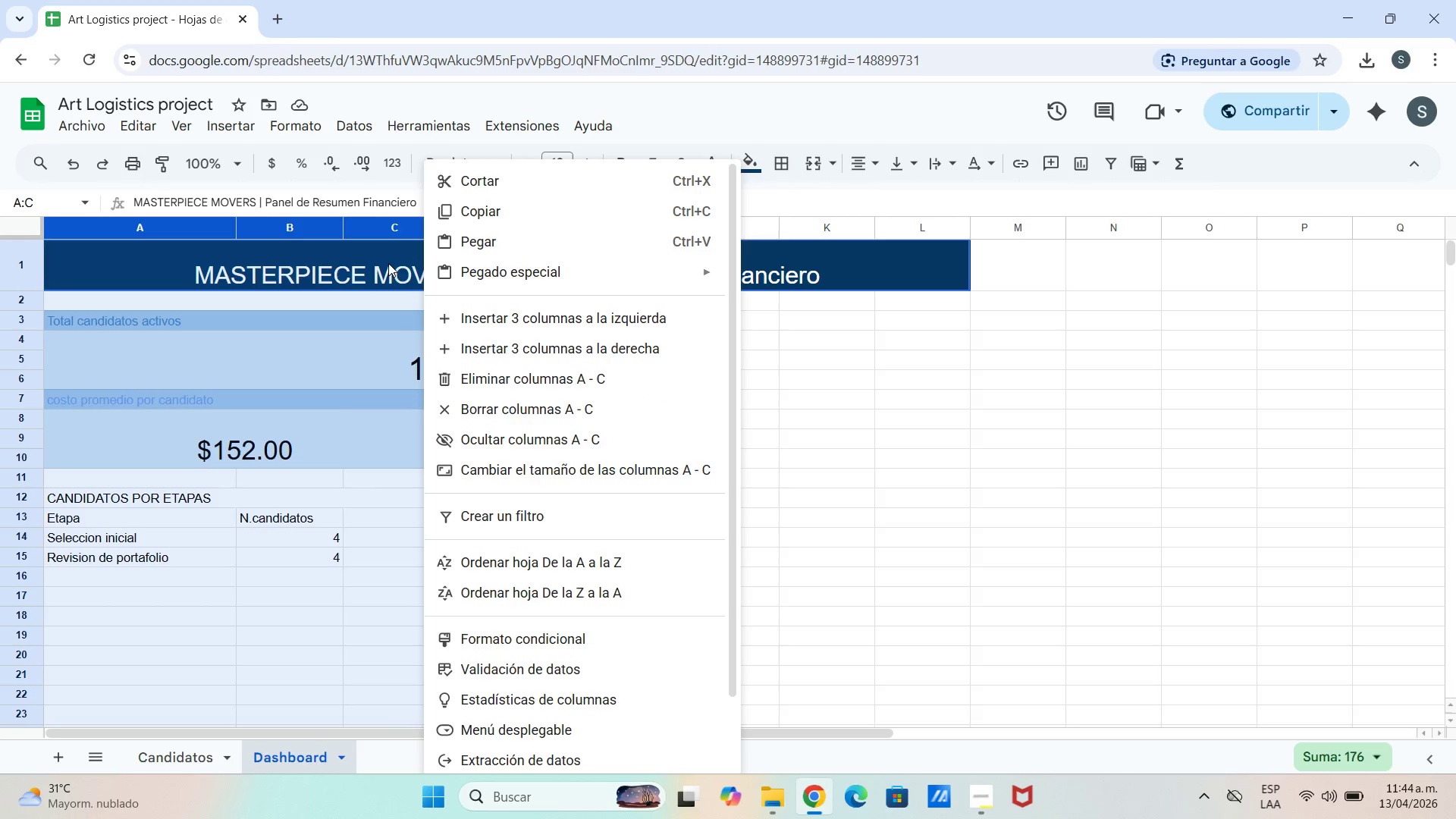 
left_click([388, 278])
 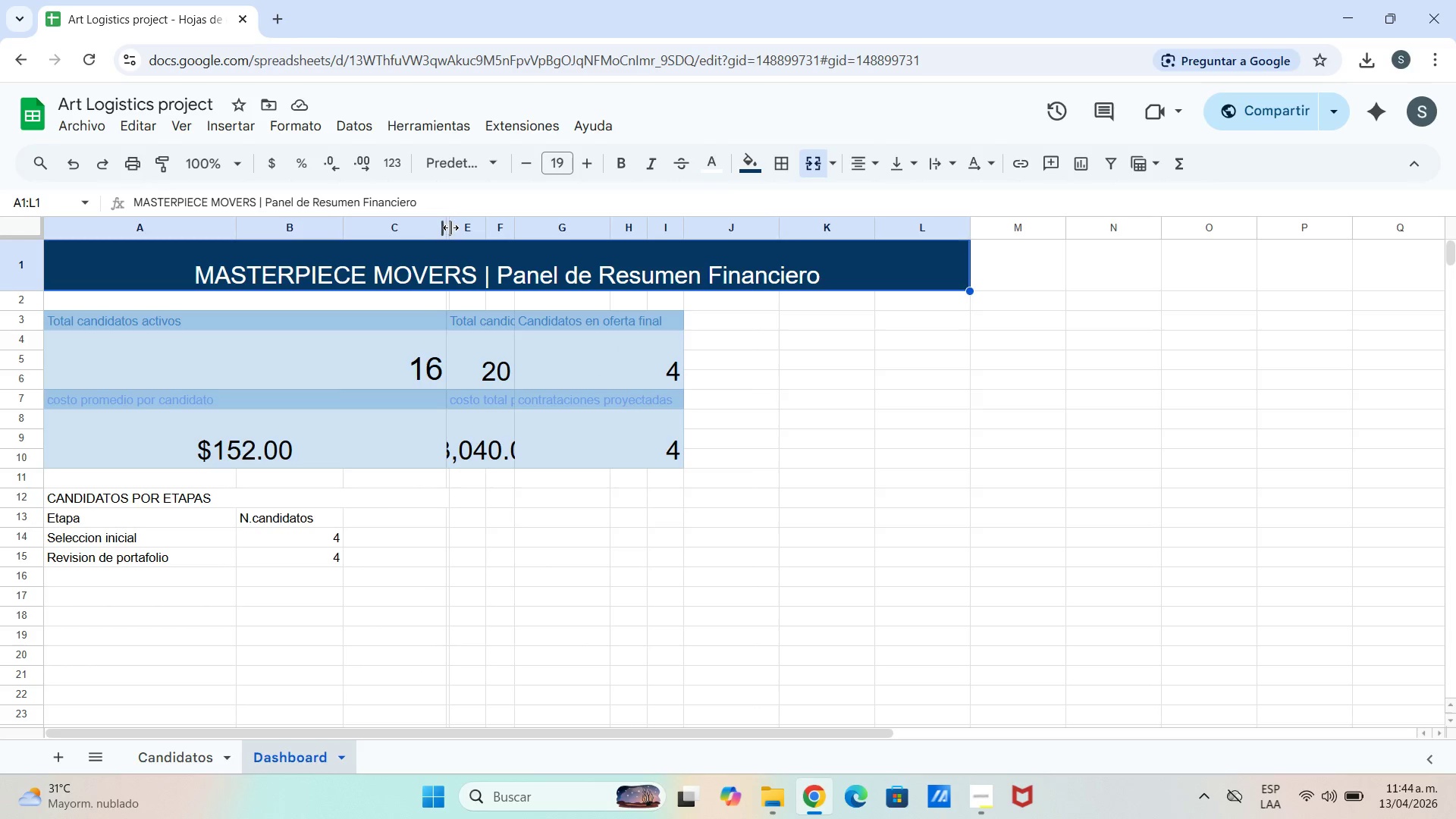 
left_click_drag(start_coordinate=[451, 228], to_coordinate=[411, 234])
 